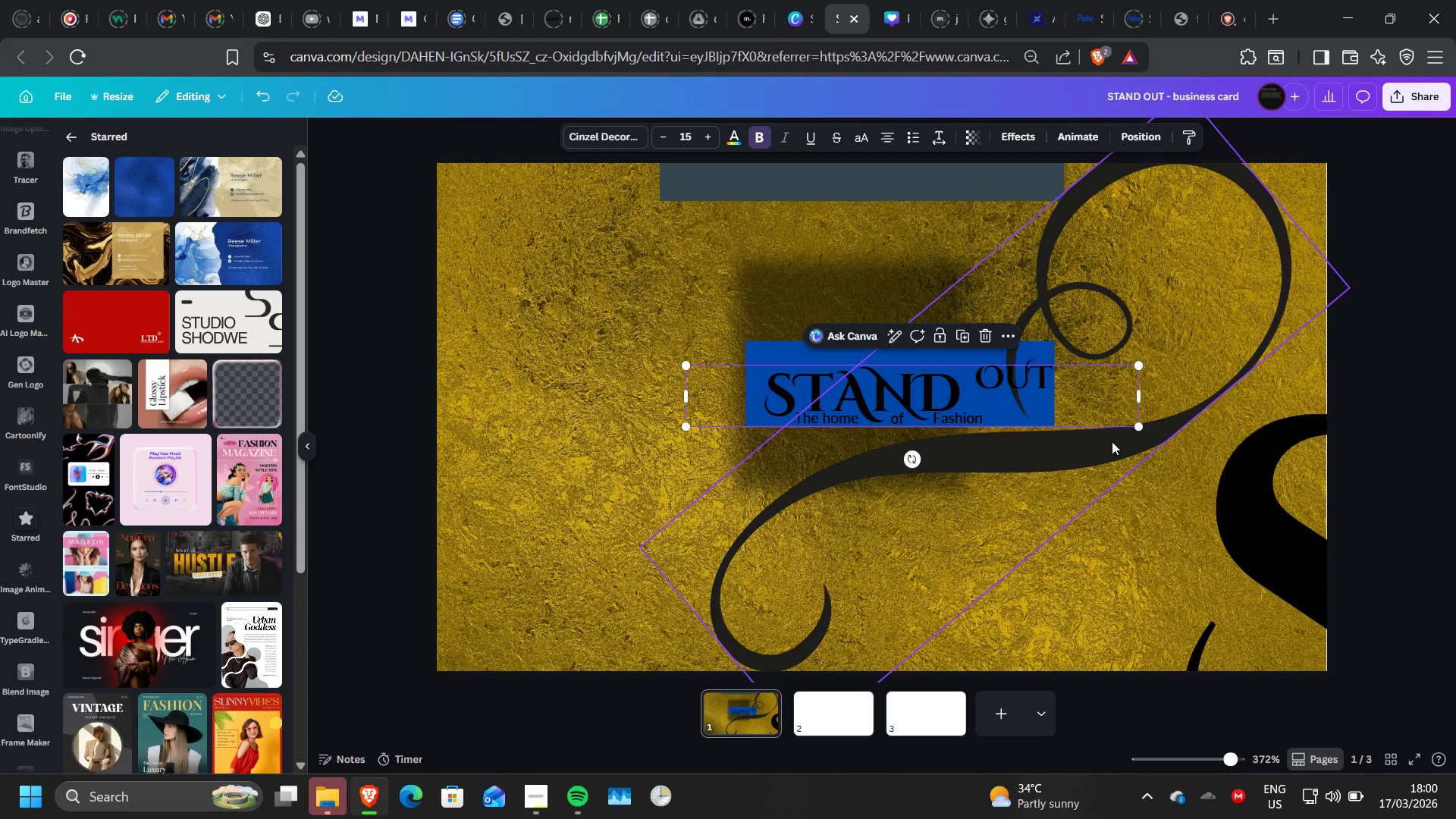 
left_click([1112, 441])
 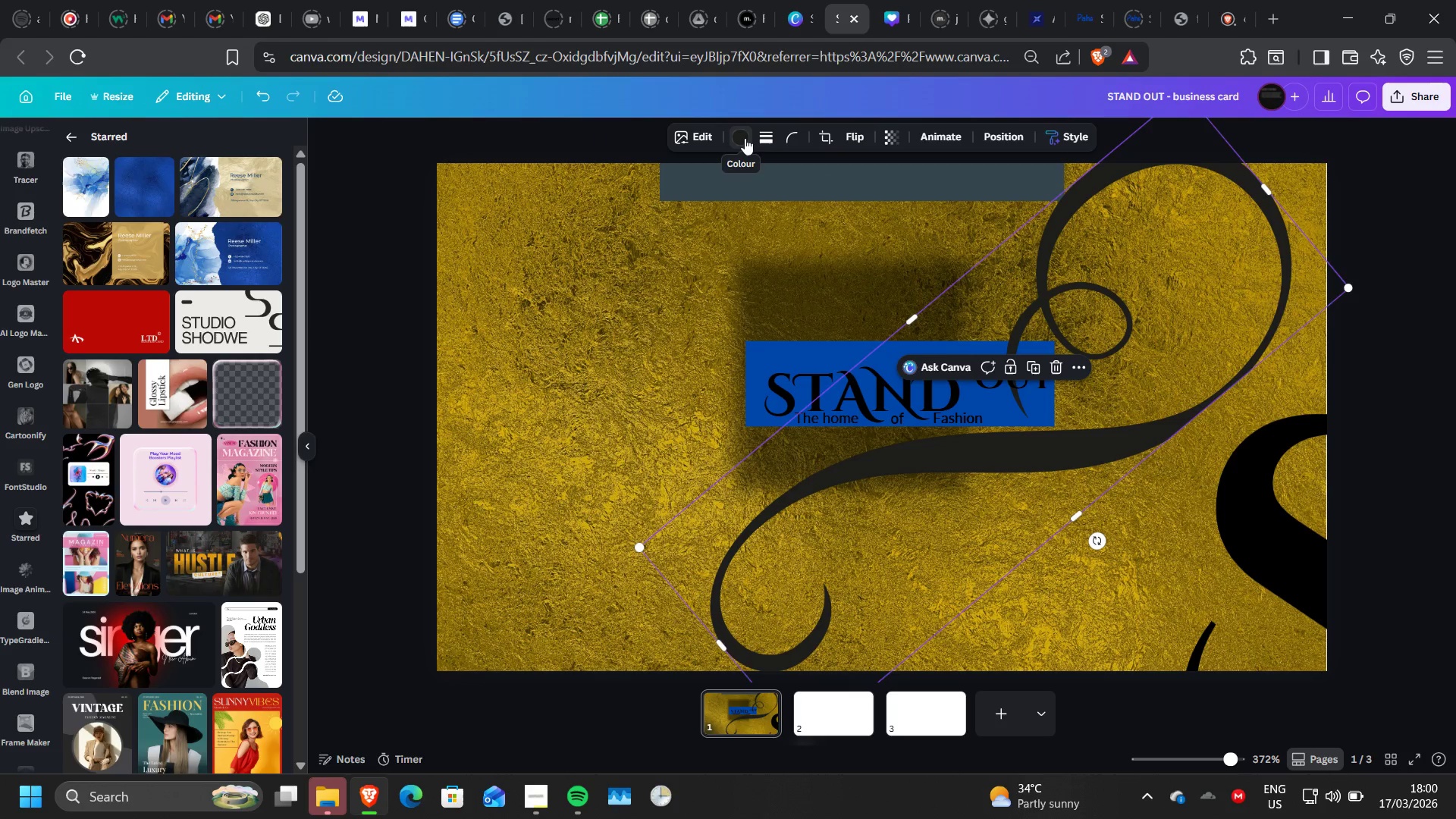 
left_click([745, 138])
 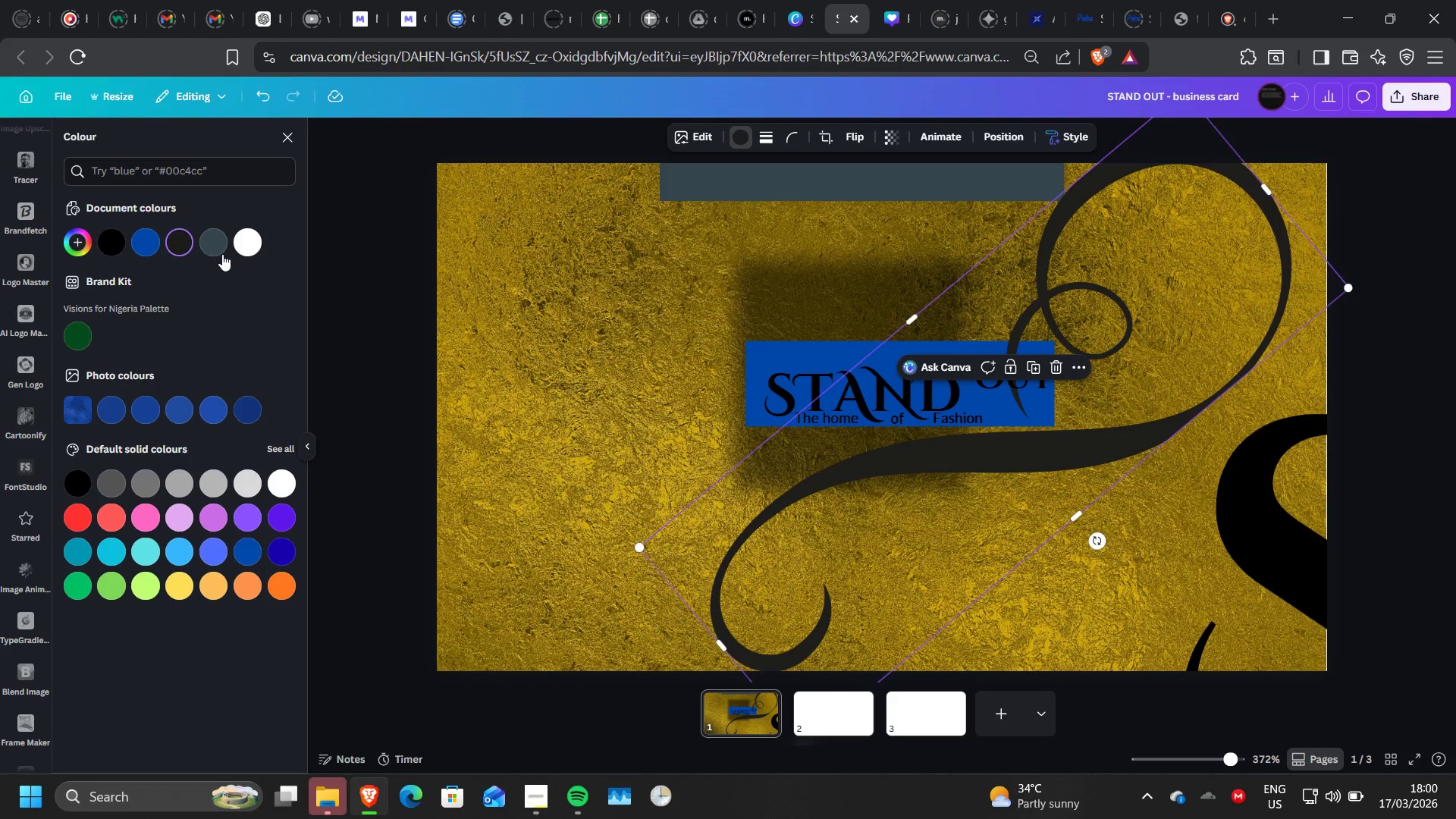 
left_click([218, 243])
 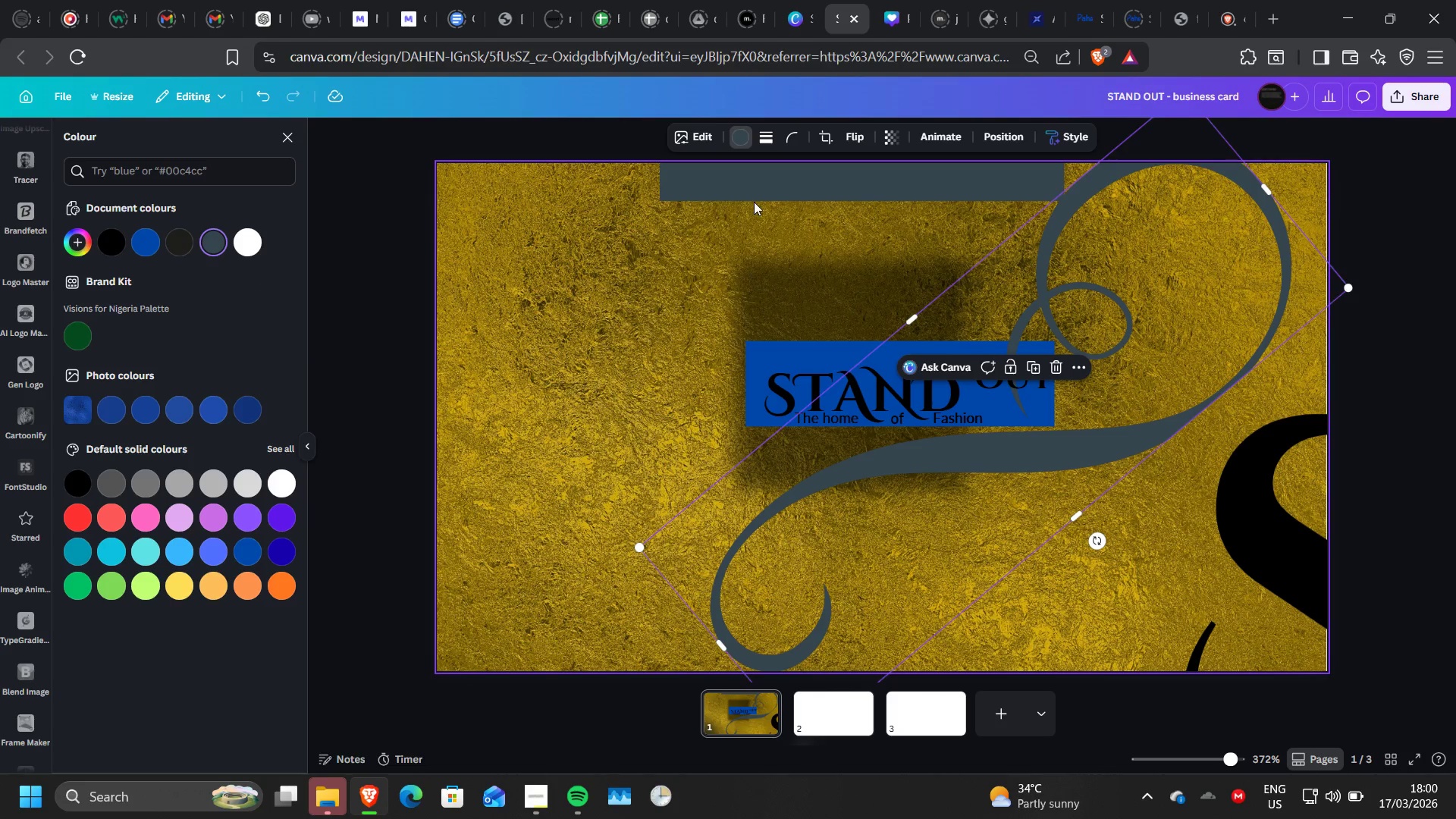 
left_click([755, 199])
 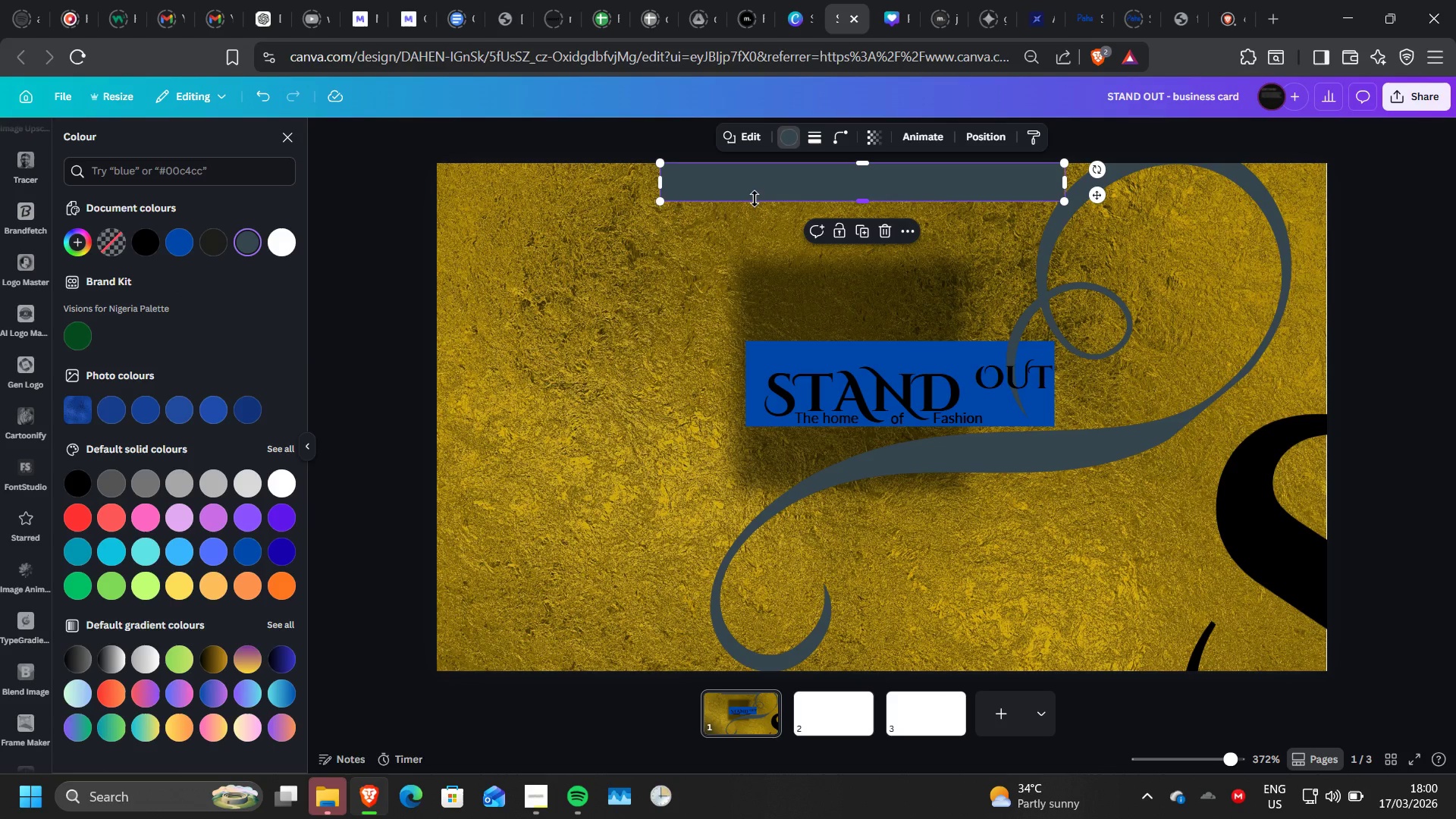 
key(Delete)
 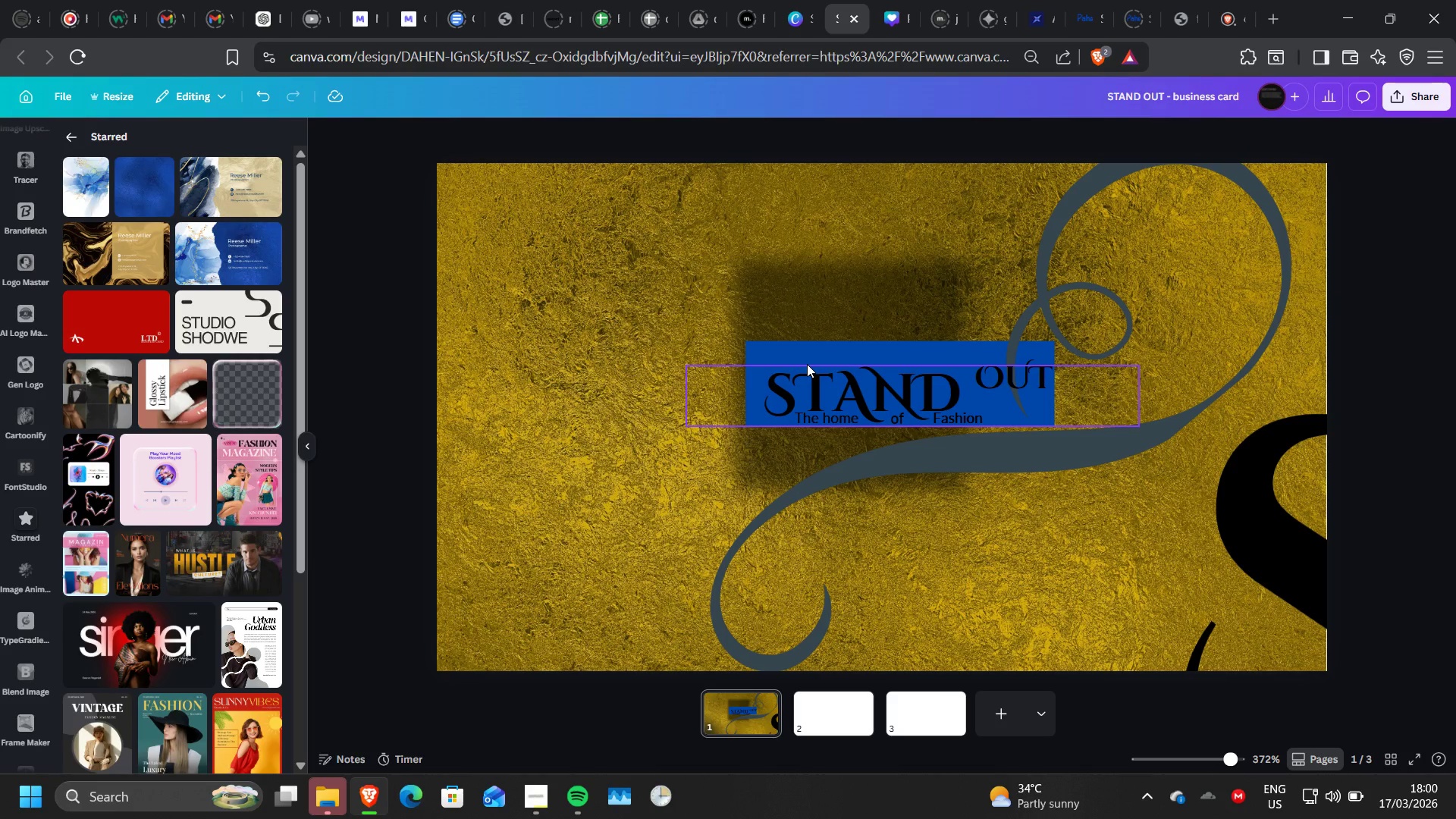 
left_click([807, 364])
 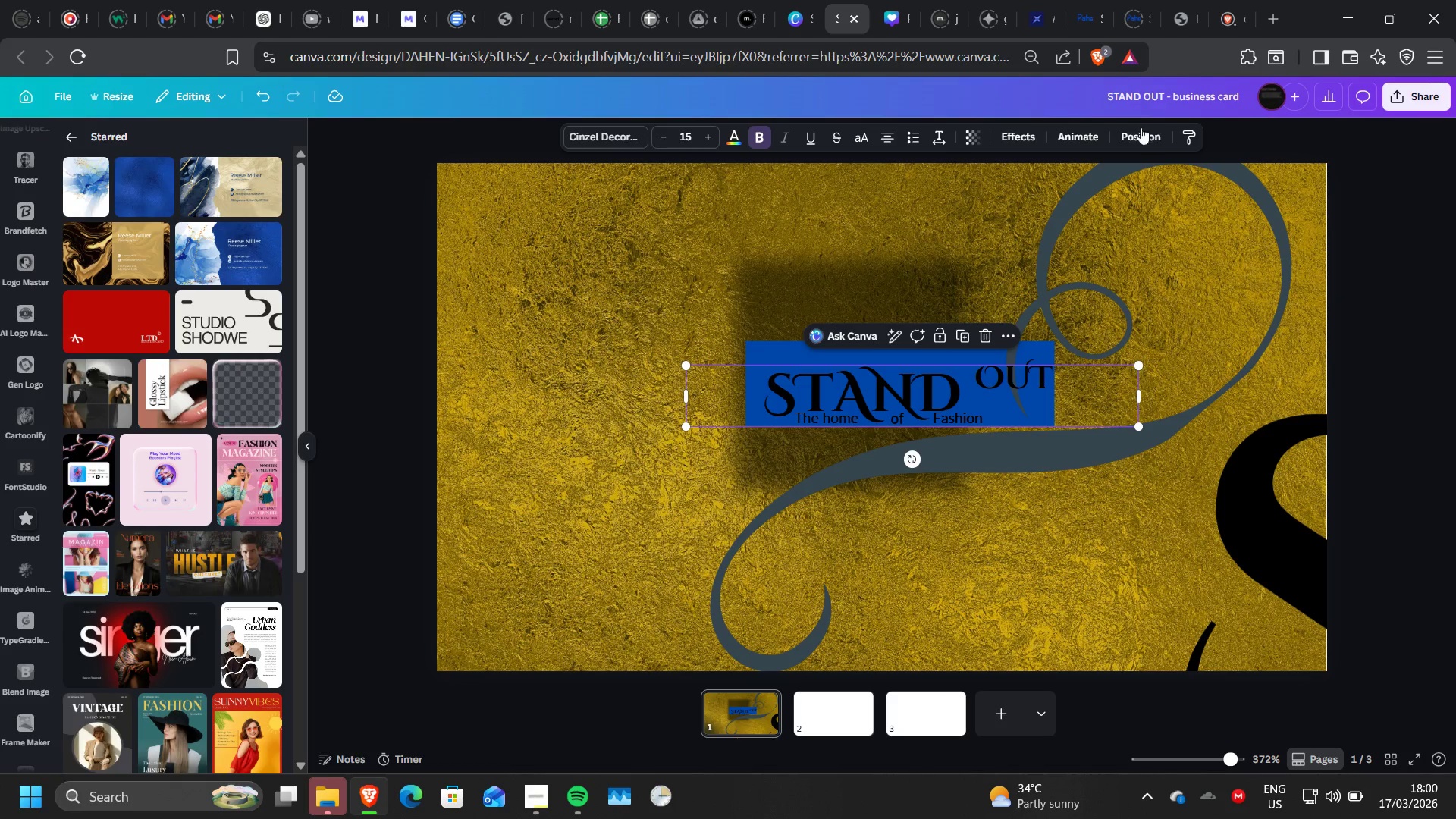 
left_click([1141, 134])
 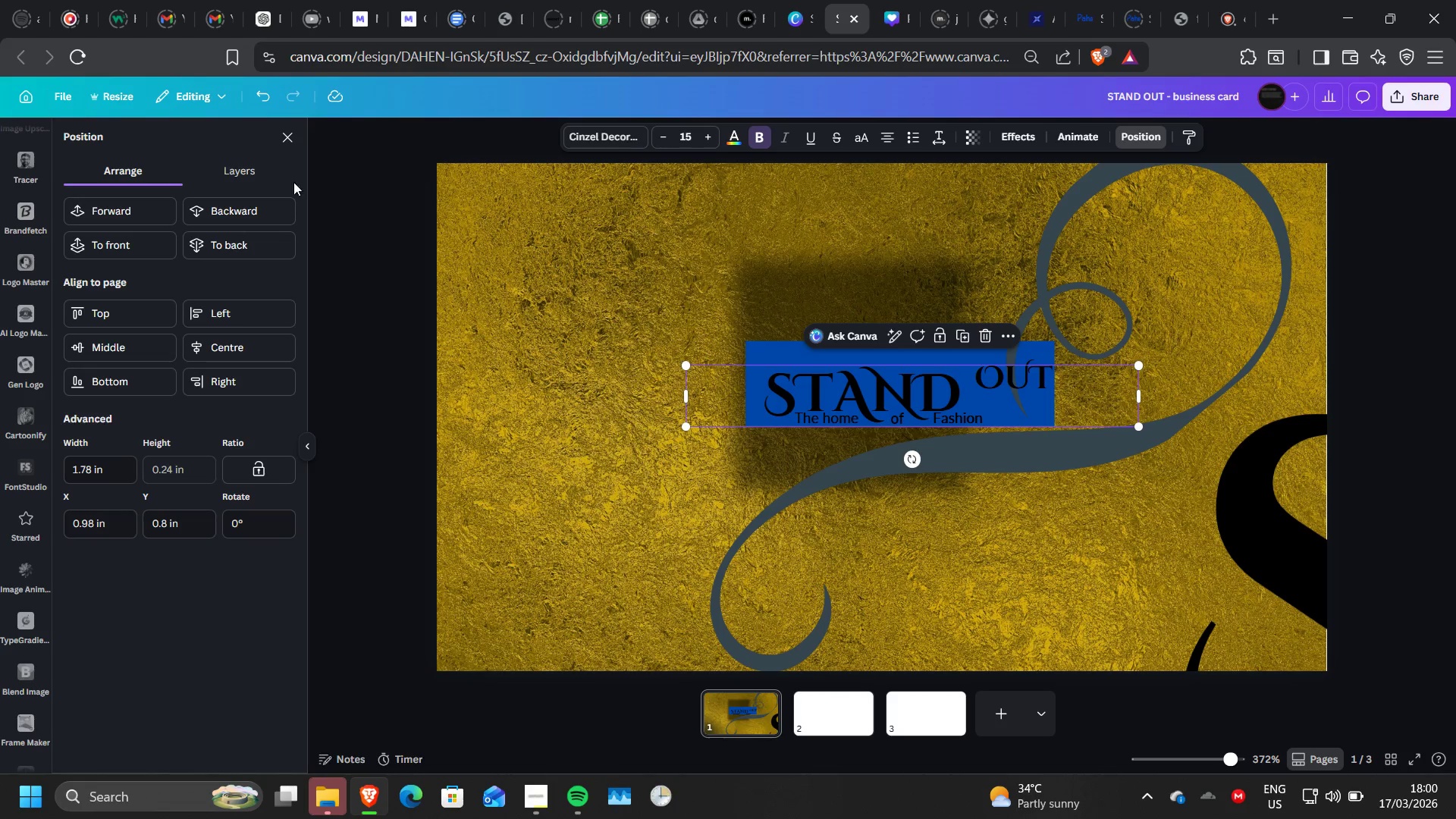 
left_click([256, 173])
 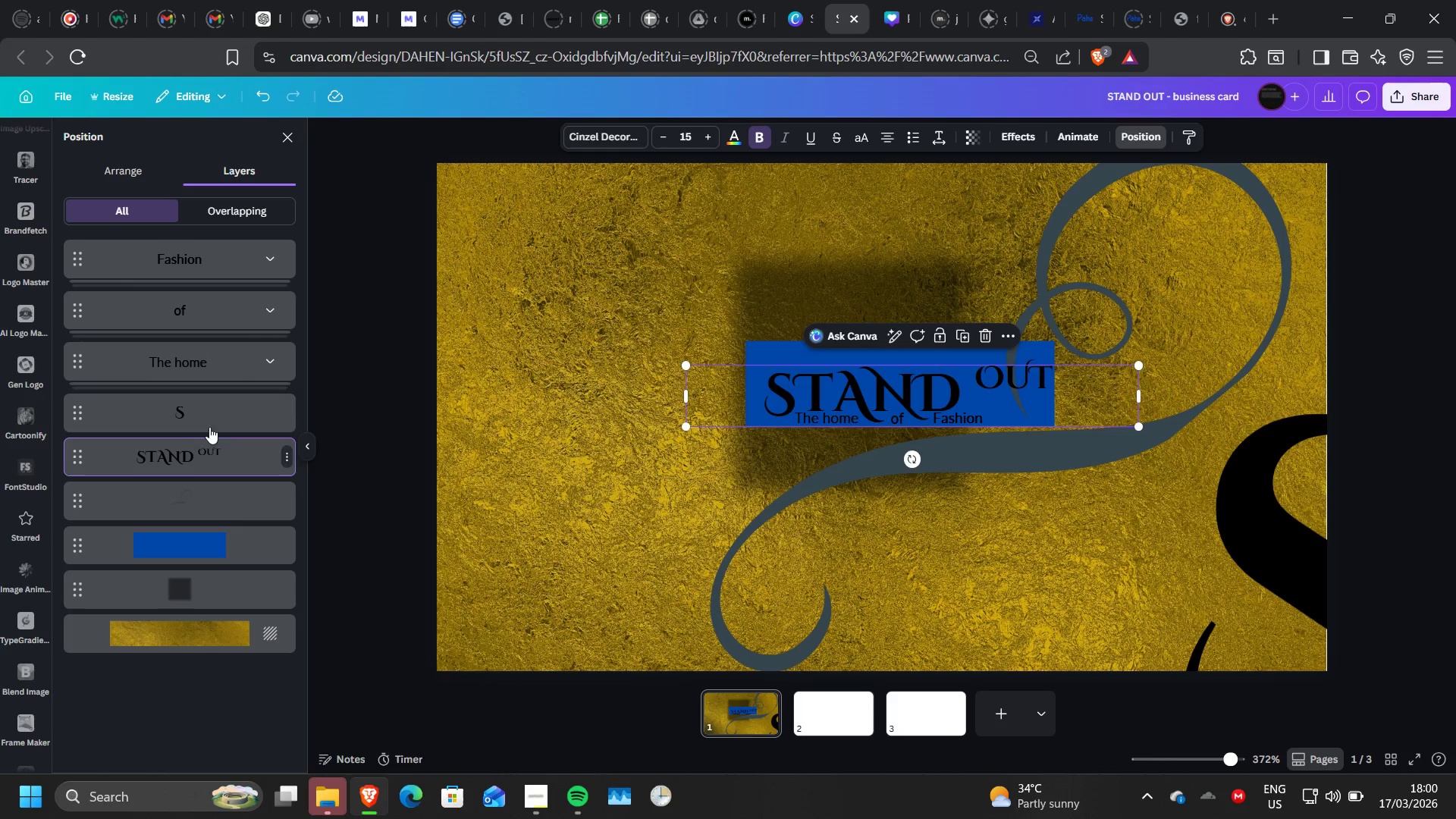 
wait(5.33)
 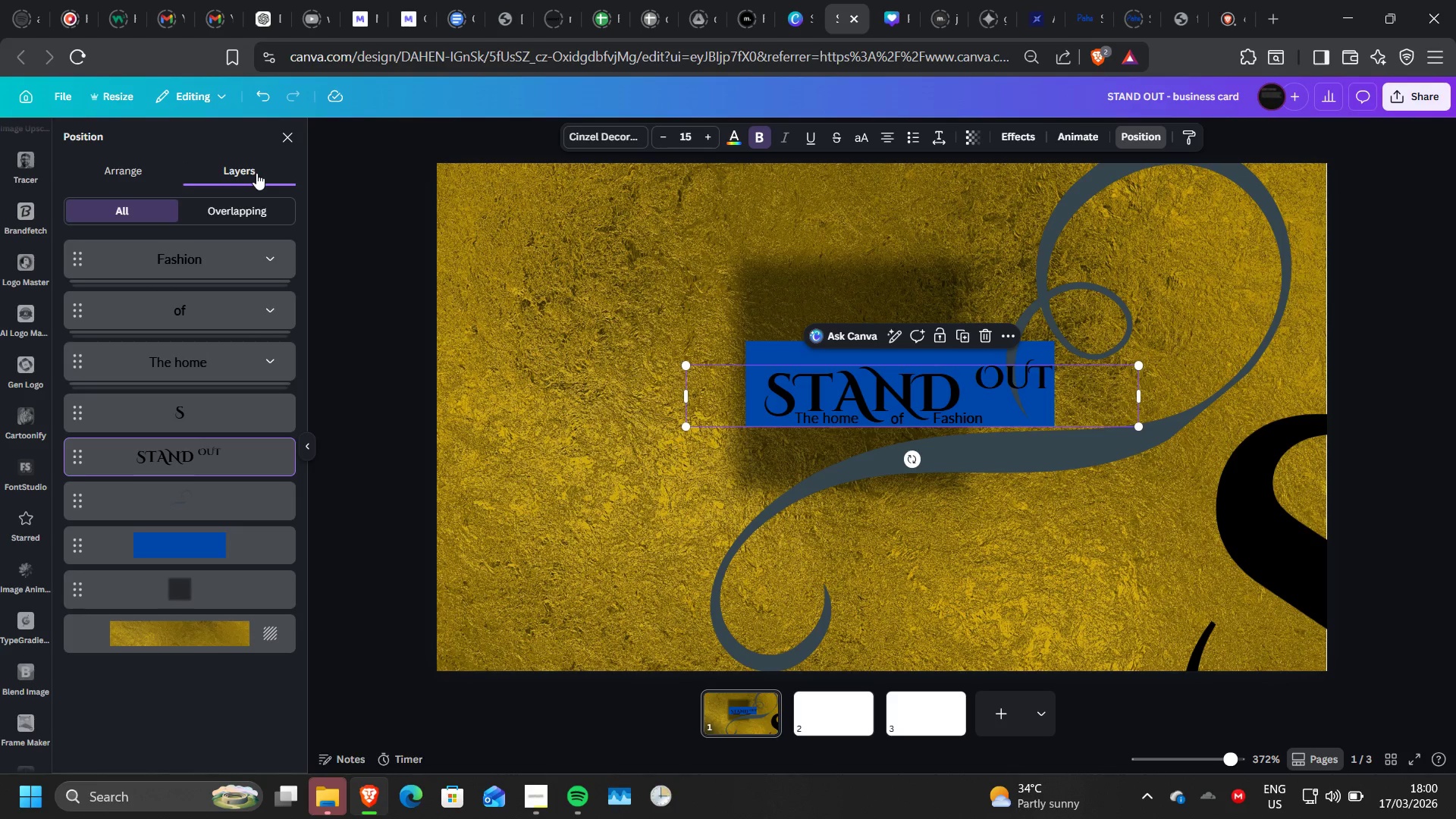 
left_click([216, 459])
 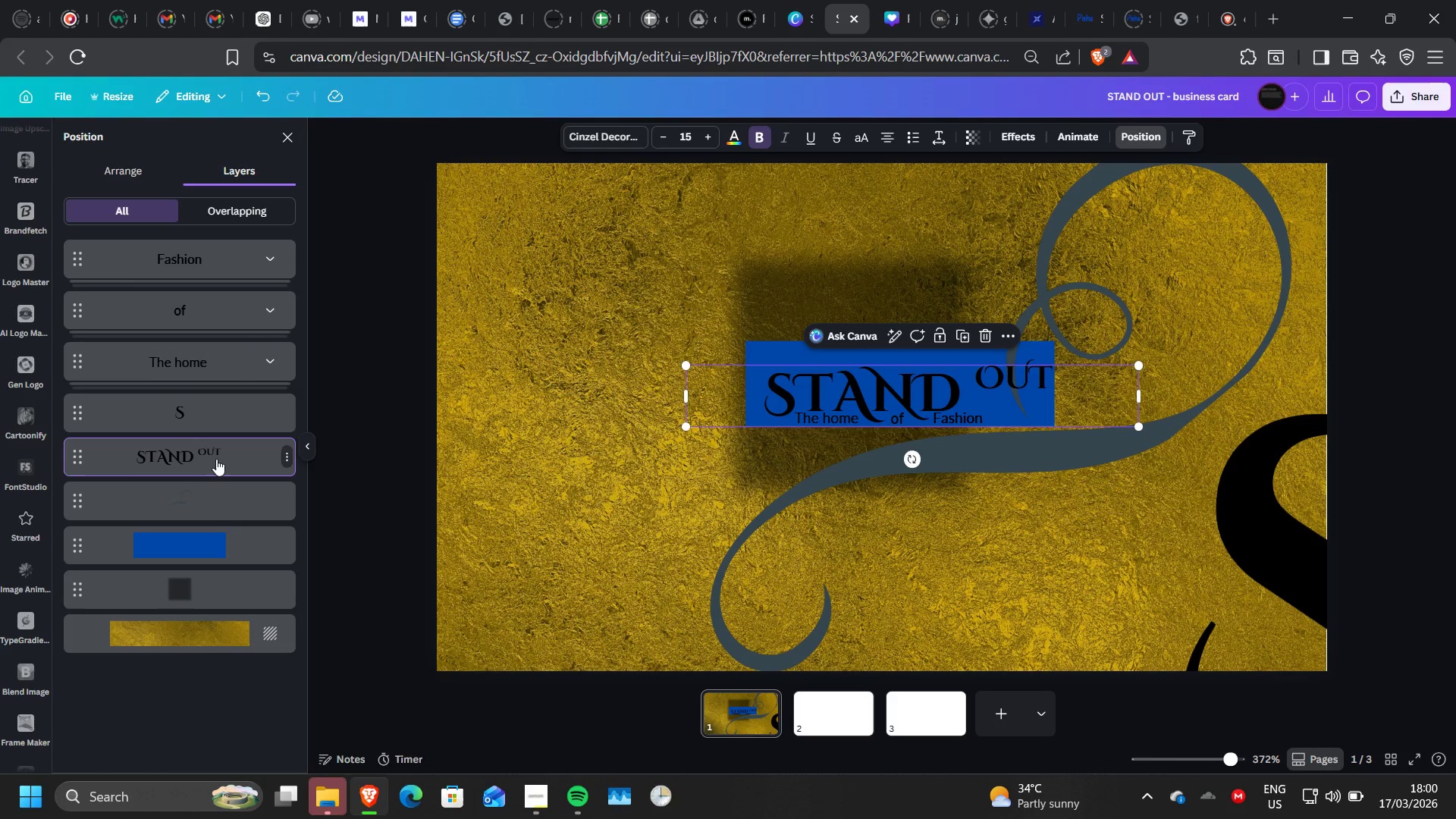 
hold_key(key=ControlLeft, duration=1.51)
left_click([227, 364])
 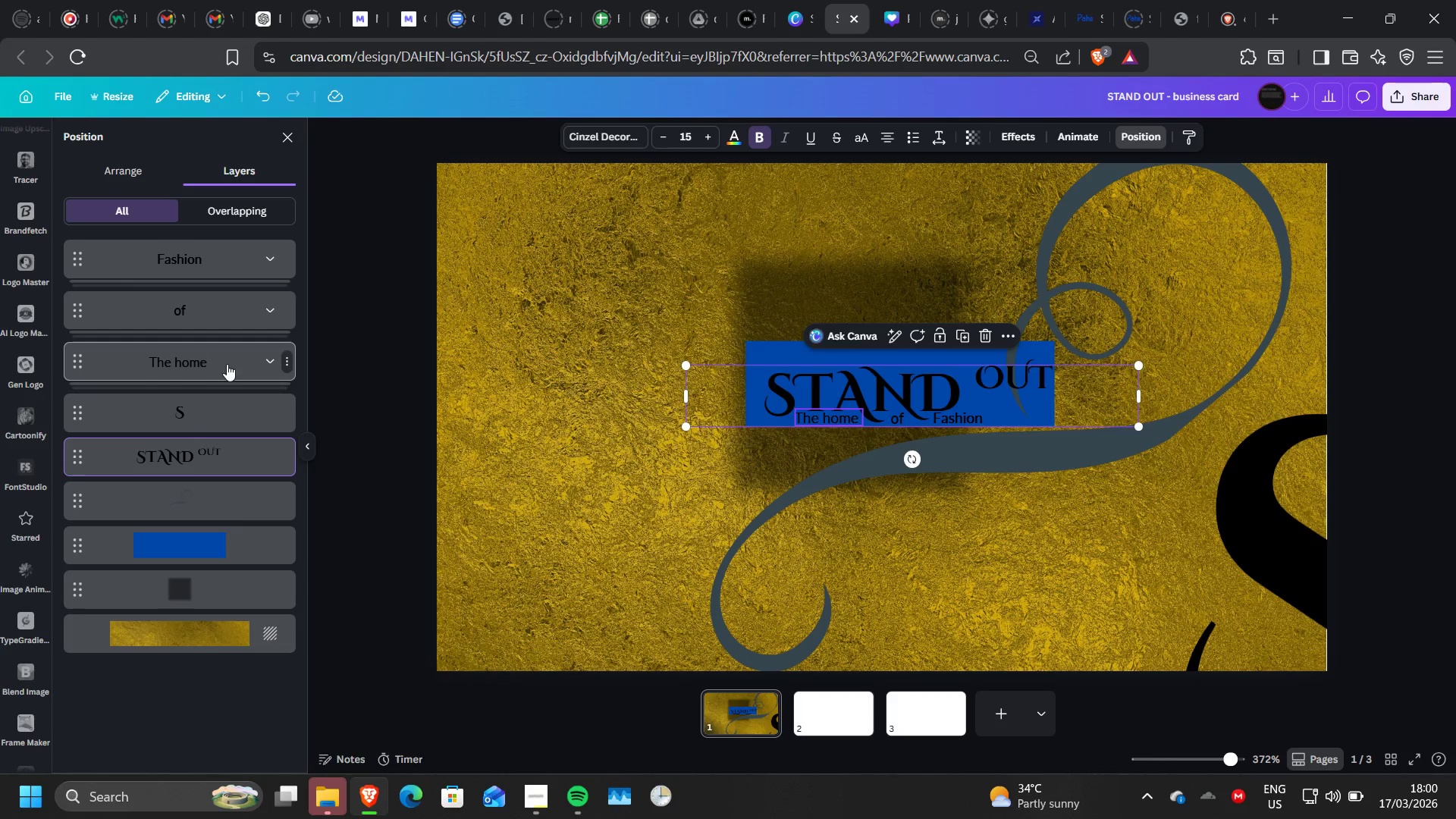 
hold_key(key=ControlLeft, duration=1.52)
left_click([218, 307])
 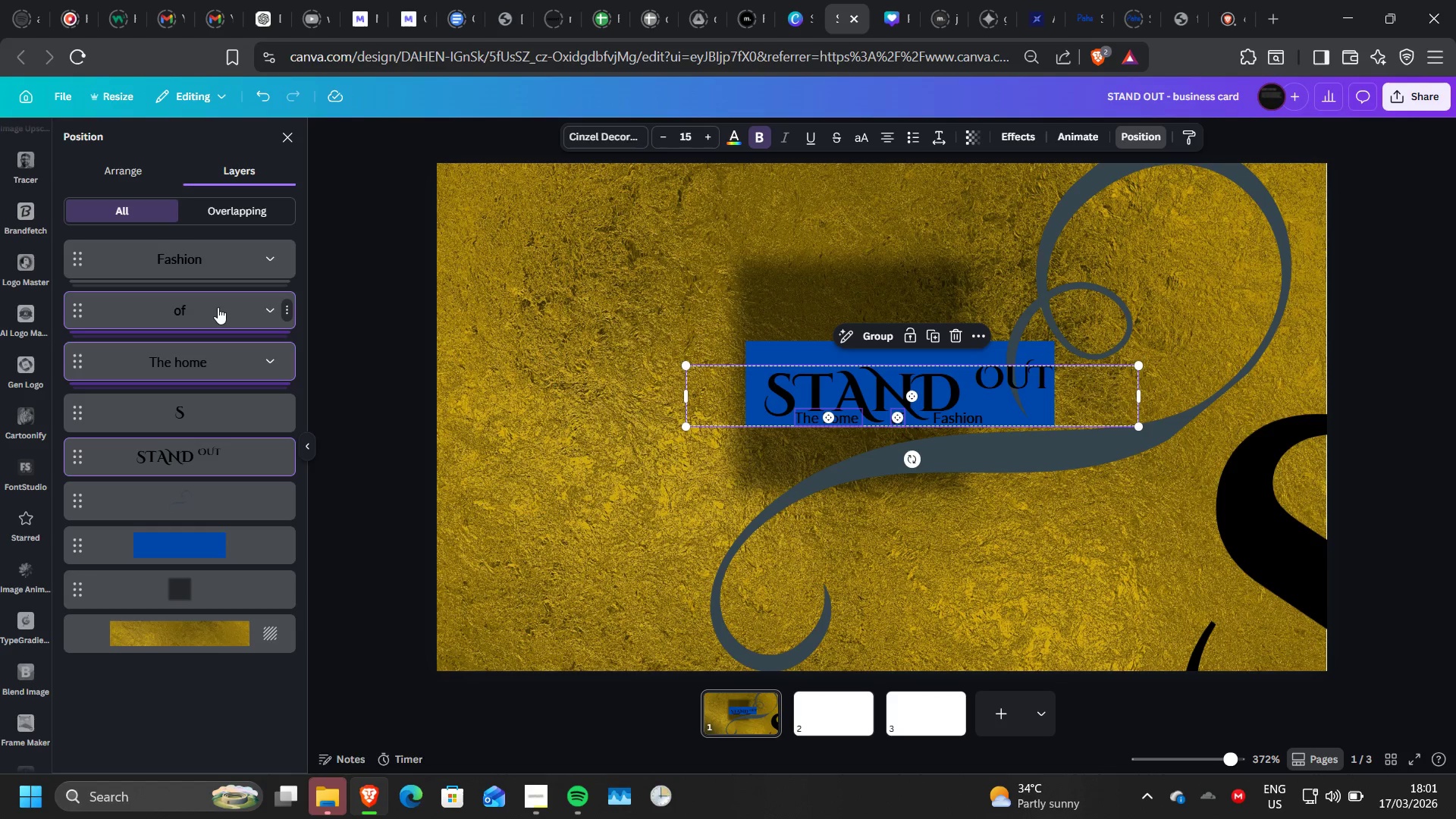 
hold_key(key=ControlLeft, duration=1.52)
left_click([221, 271])
 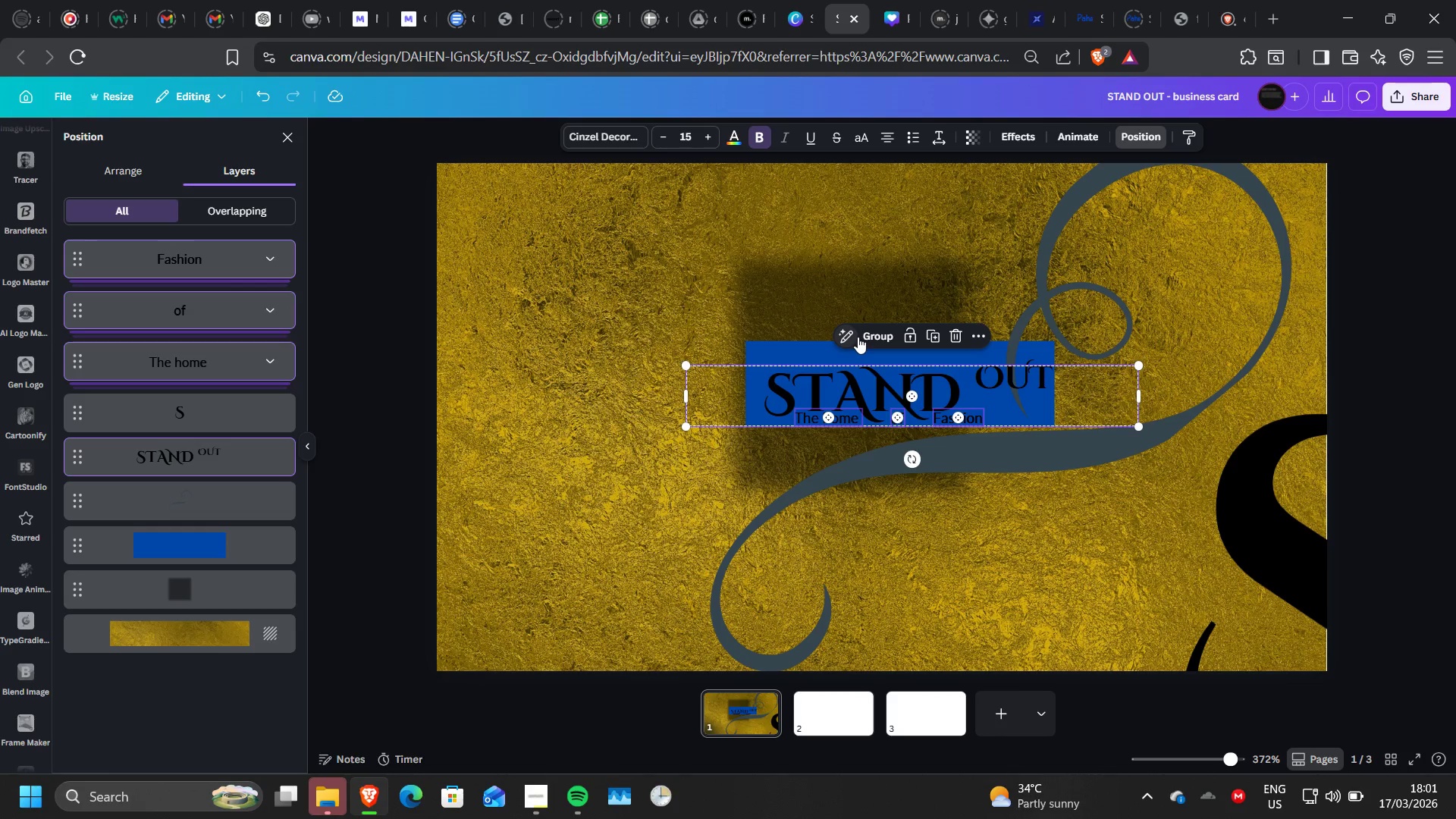 
left_click([868, 336])
 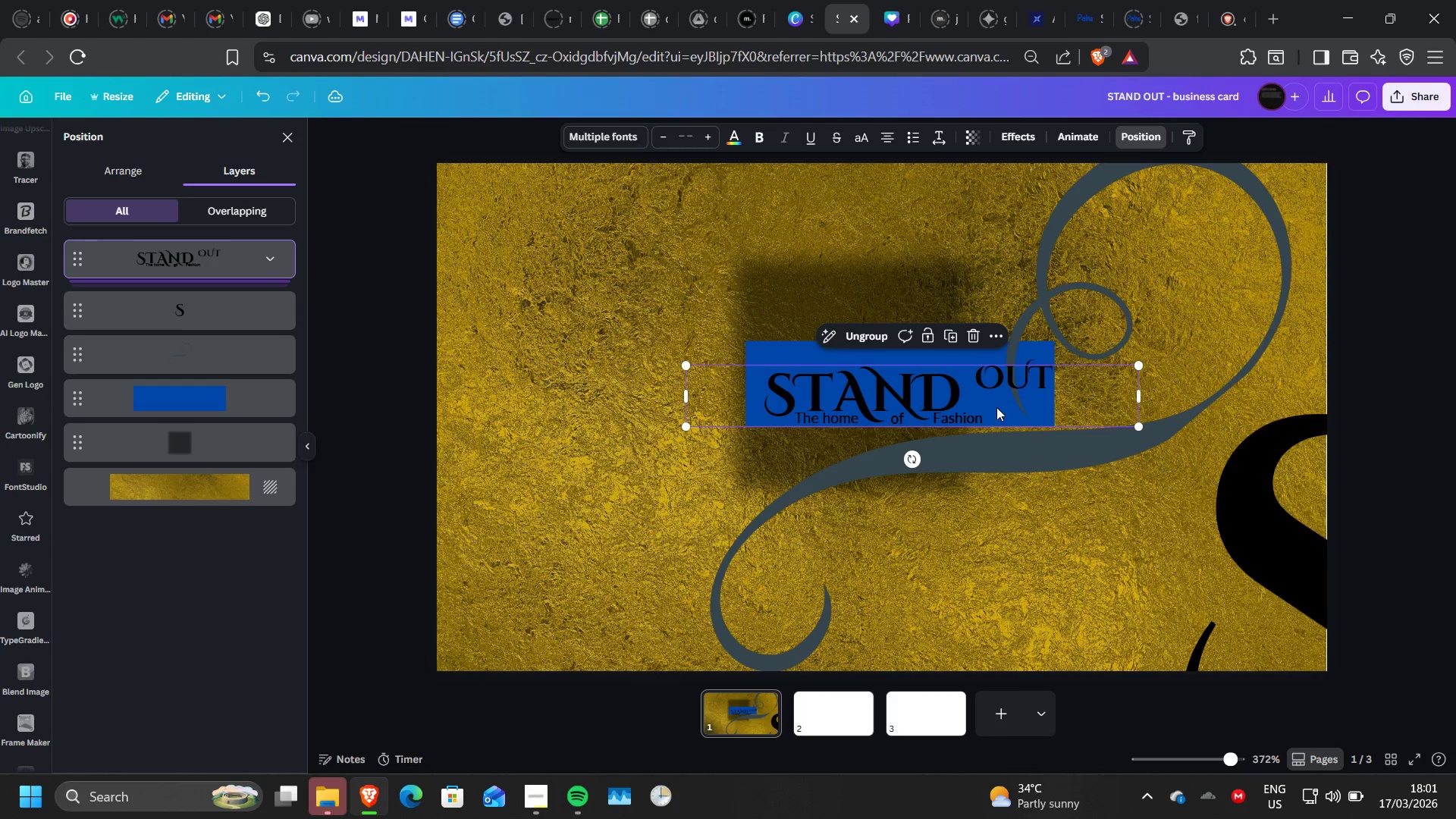 
left_click_drag(start_coordinate=[999, 402], to_coordinate=[665, 290])
 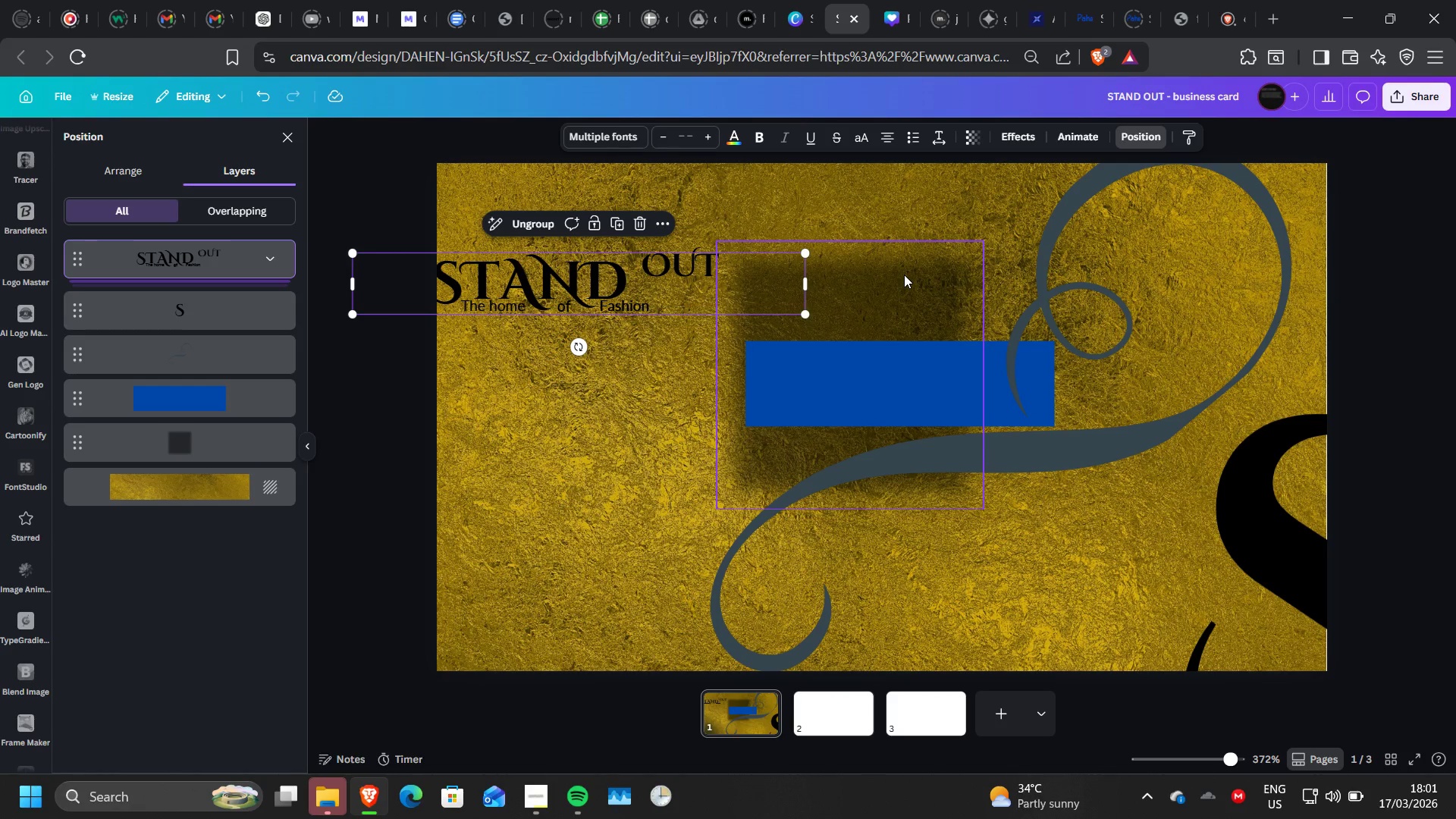 
left_click([904, 275])
 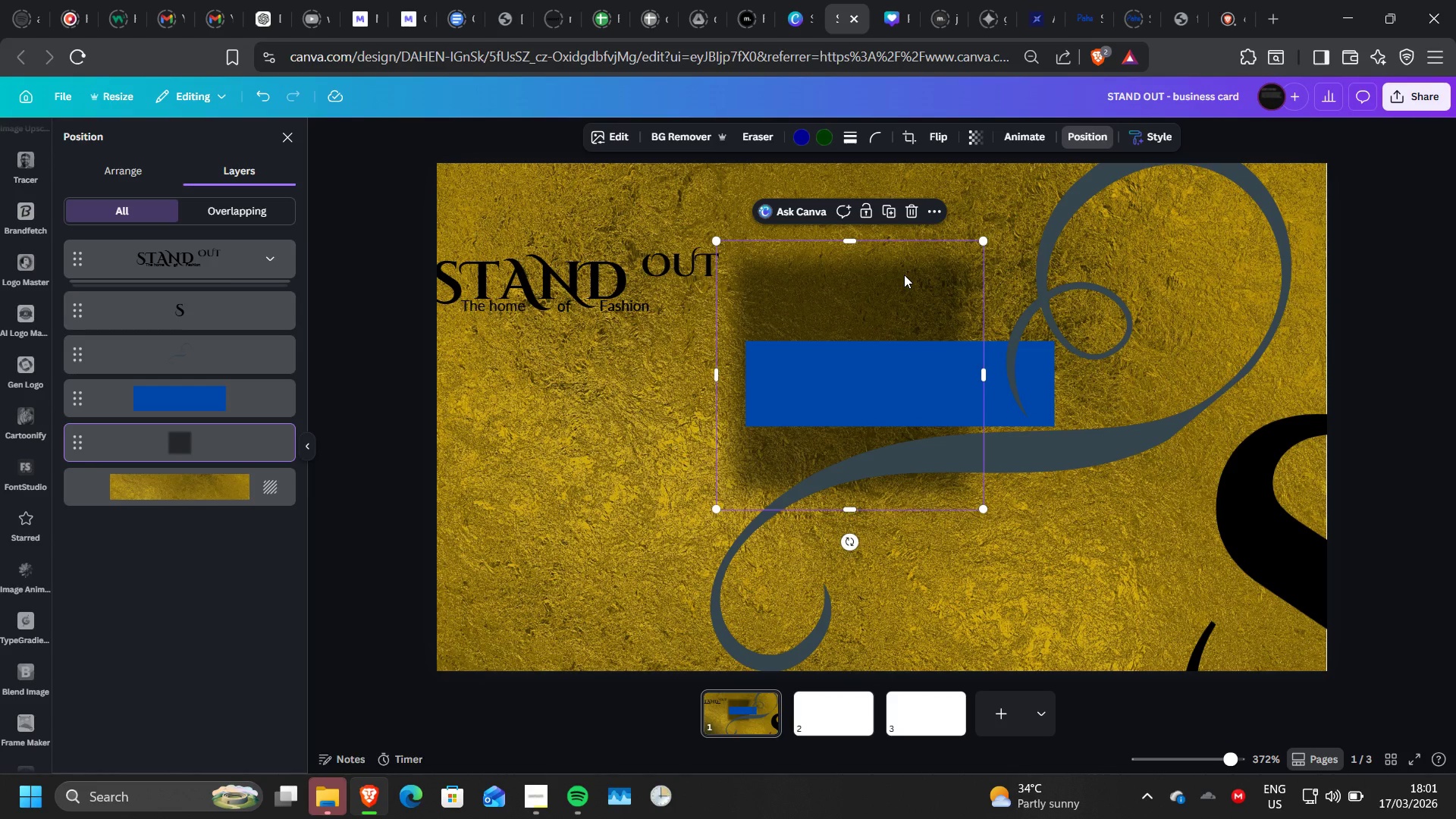 
left_click_drag(start_coordinate=[904, 275], to_coordinate=[884, 267])
 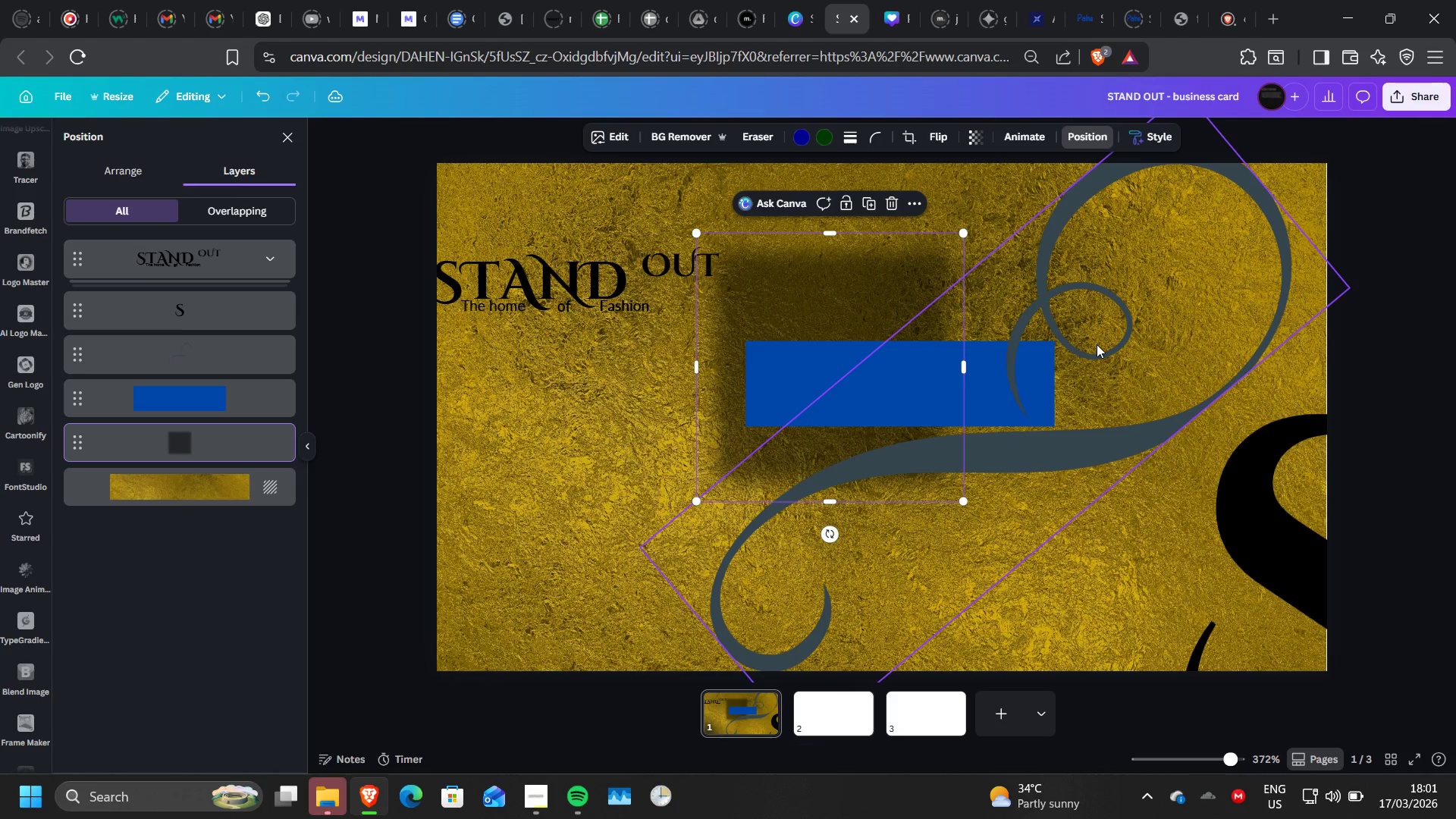 
left_click_drag(start_coordinate=[1097, 344], to_coordinate=[1155, 350])
 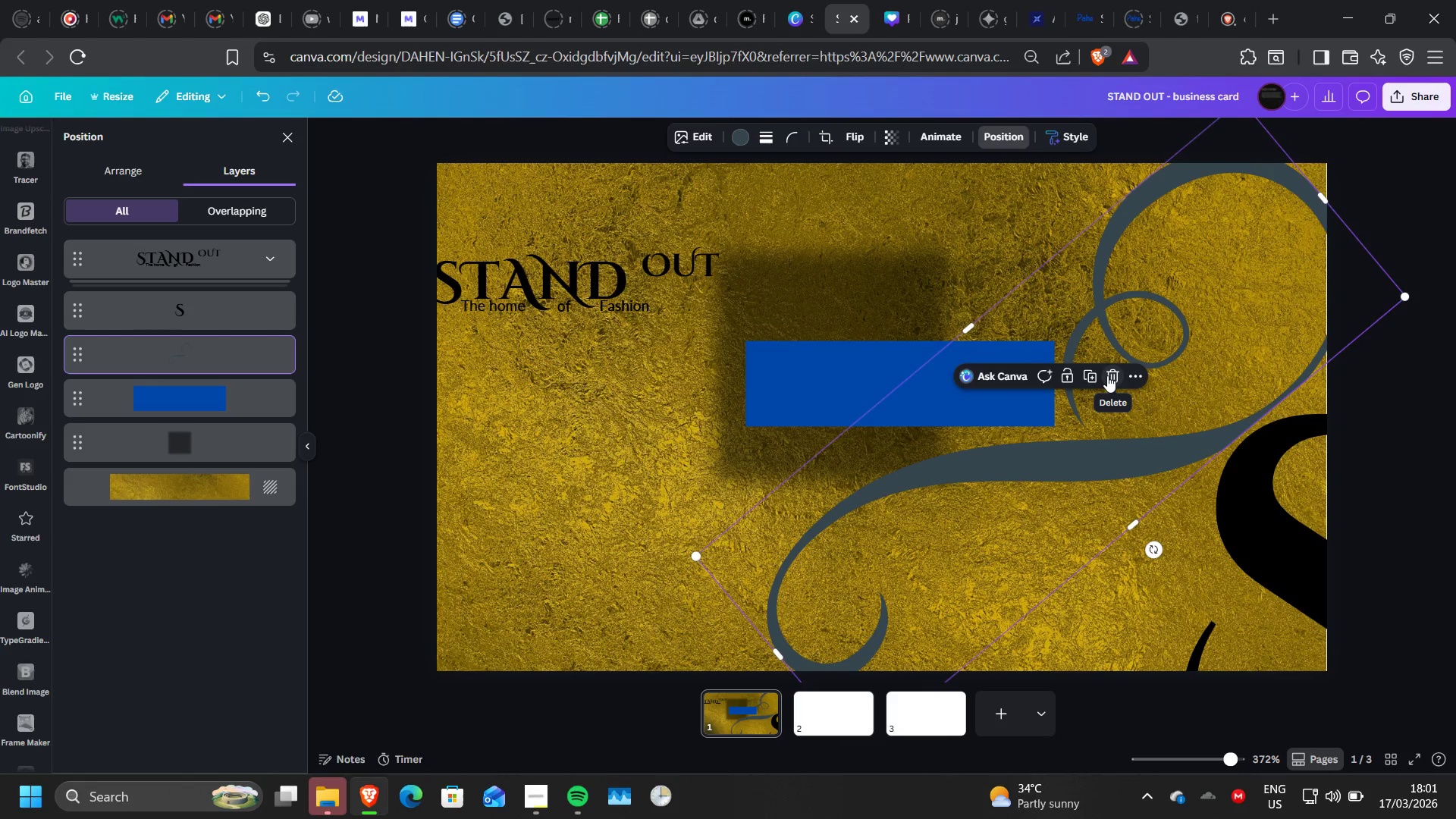 
left_click([1109, 376])
 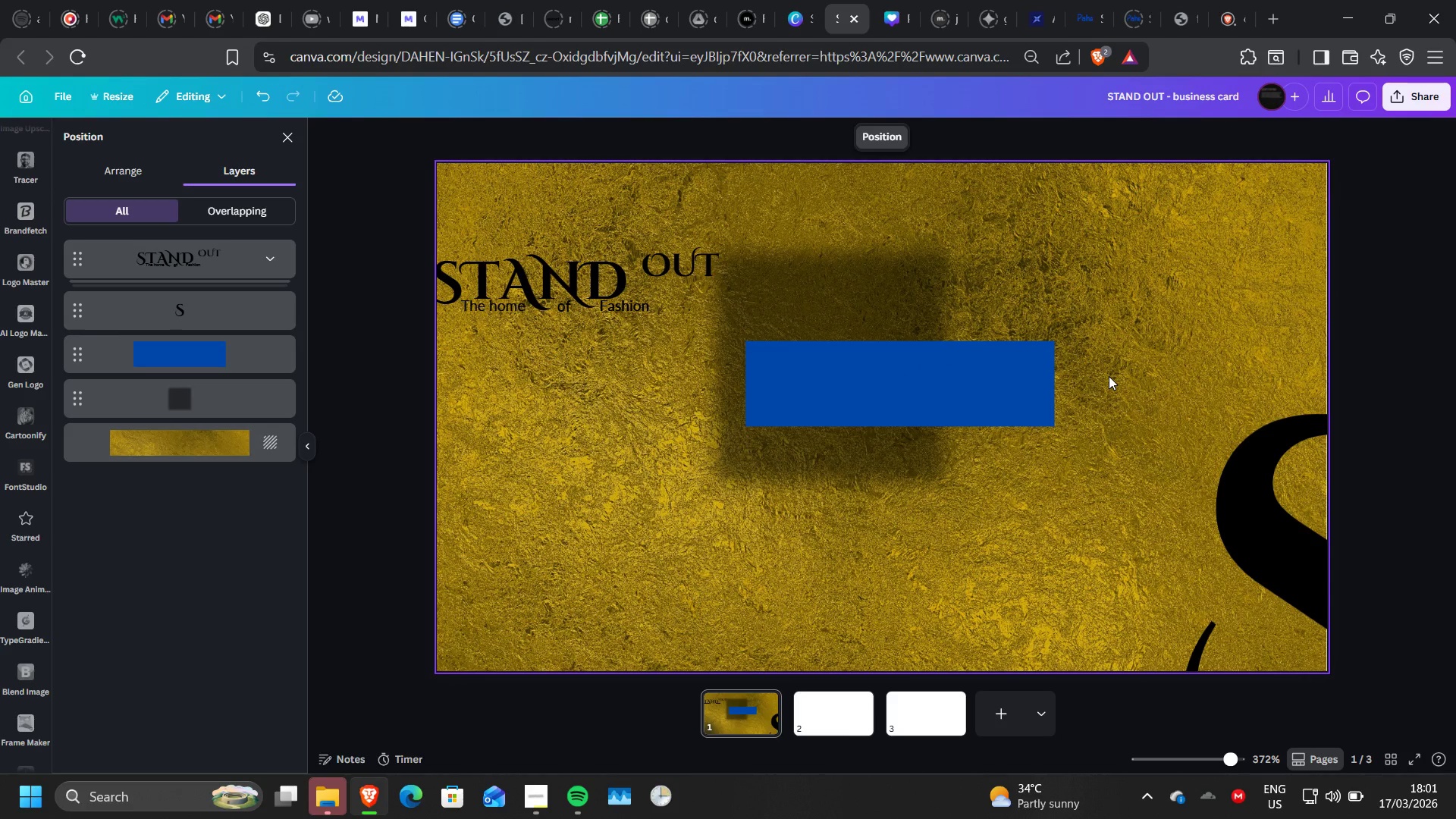 
wait(14.81)
 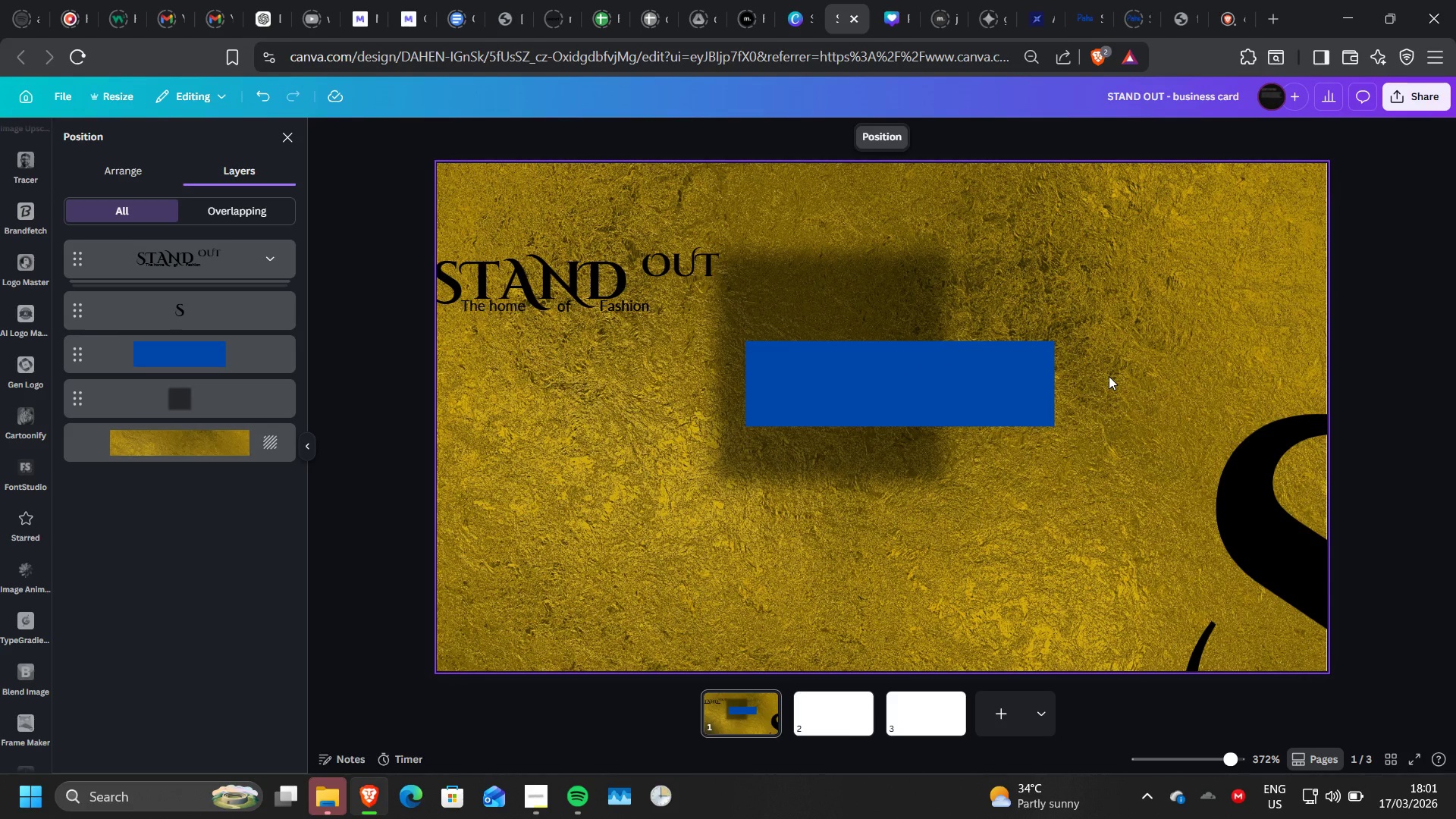 
left_click([1285, 543])
 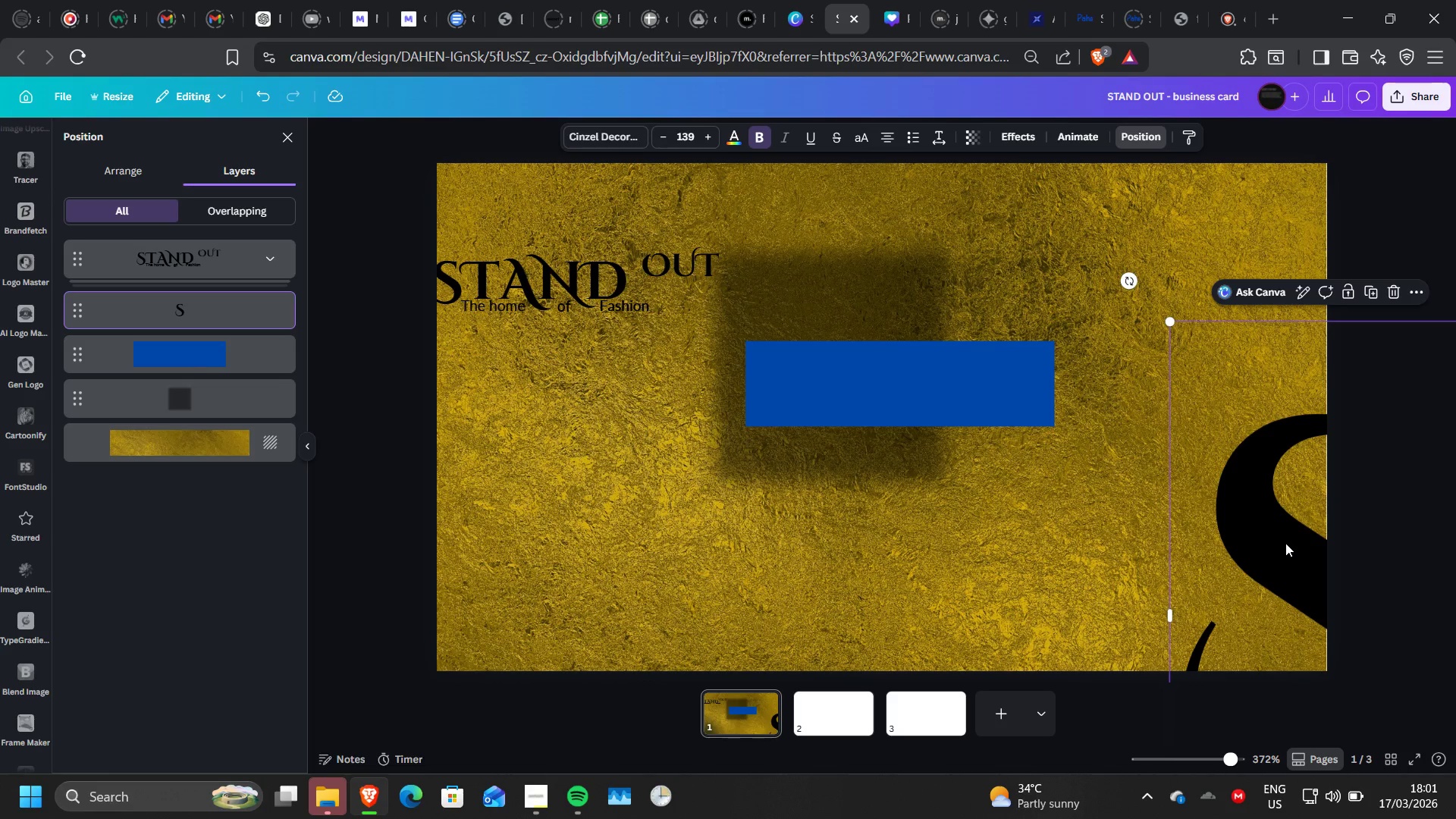 
left_click_drag(start_coordinate=[1285, 543], to_coordinate=[1179, 382])
 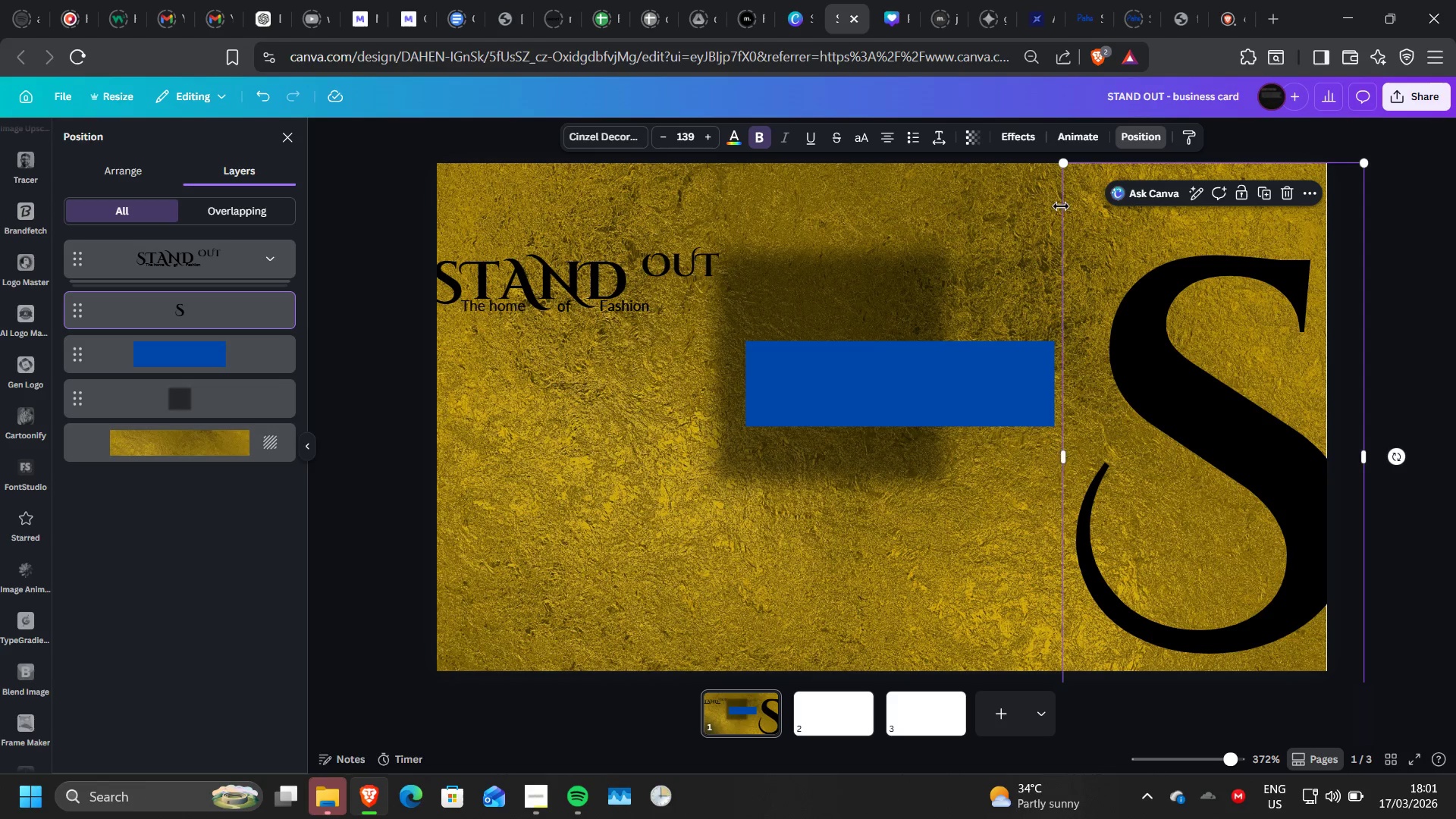 
wait(5.59)
 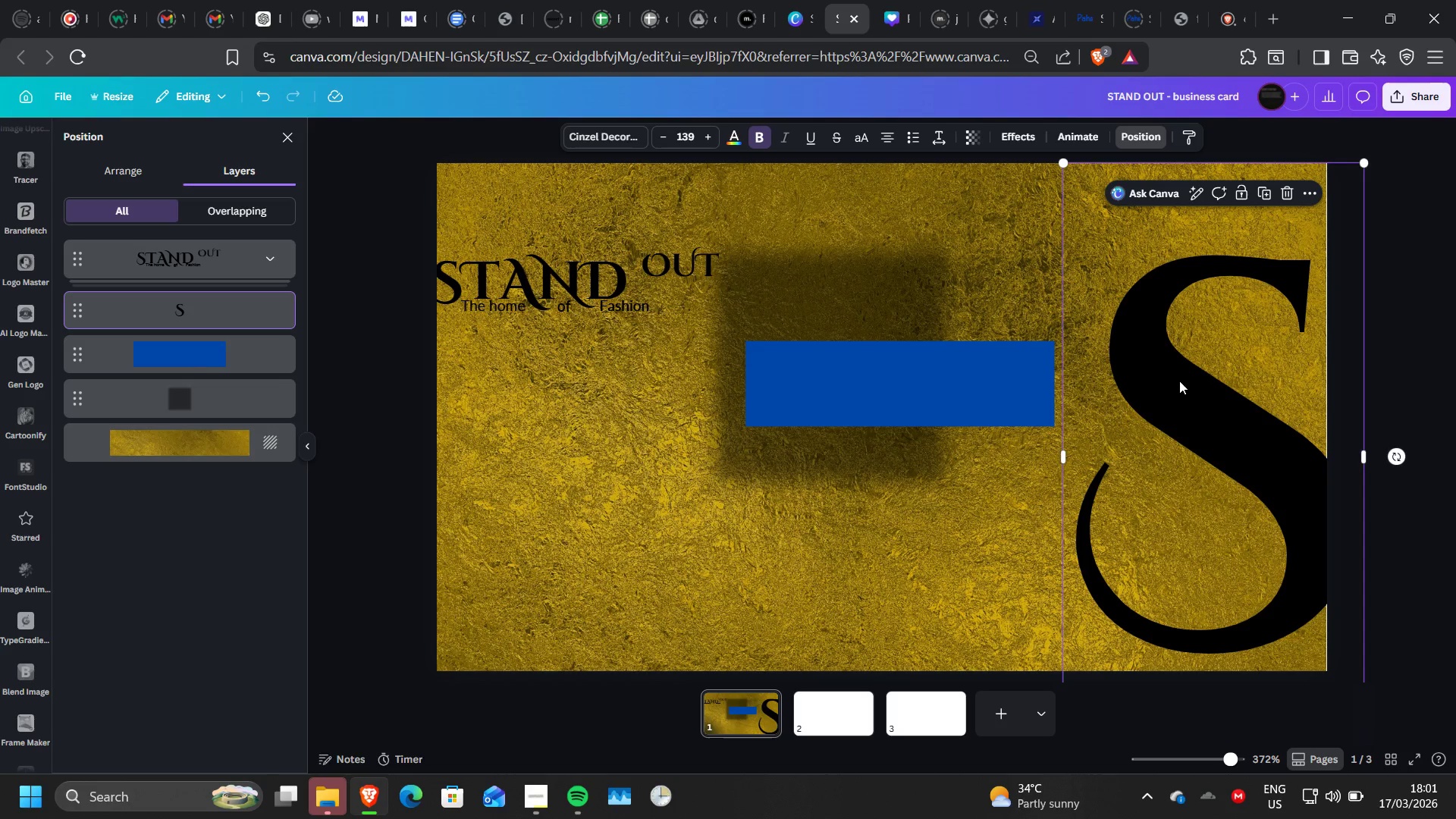 
left_click_drag(start_coordinate=[1063, 162], to_coordinate=[1341, 475])
 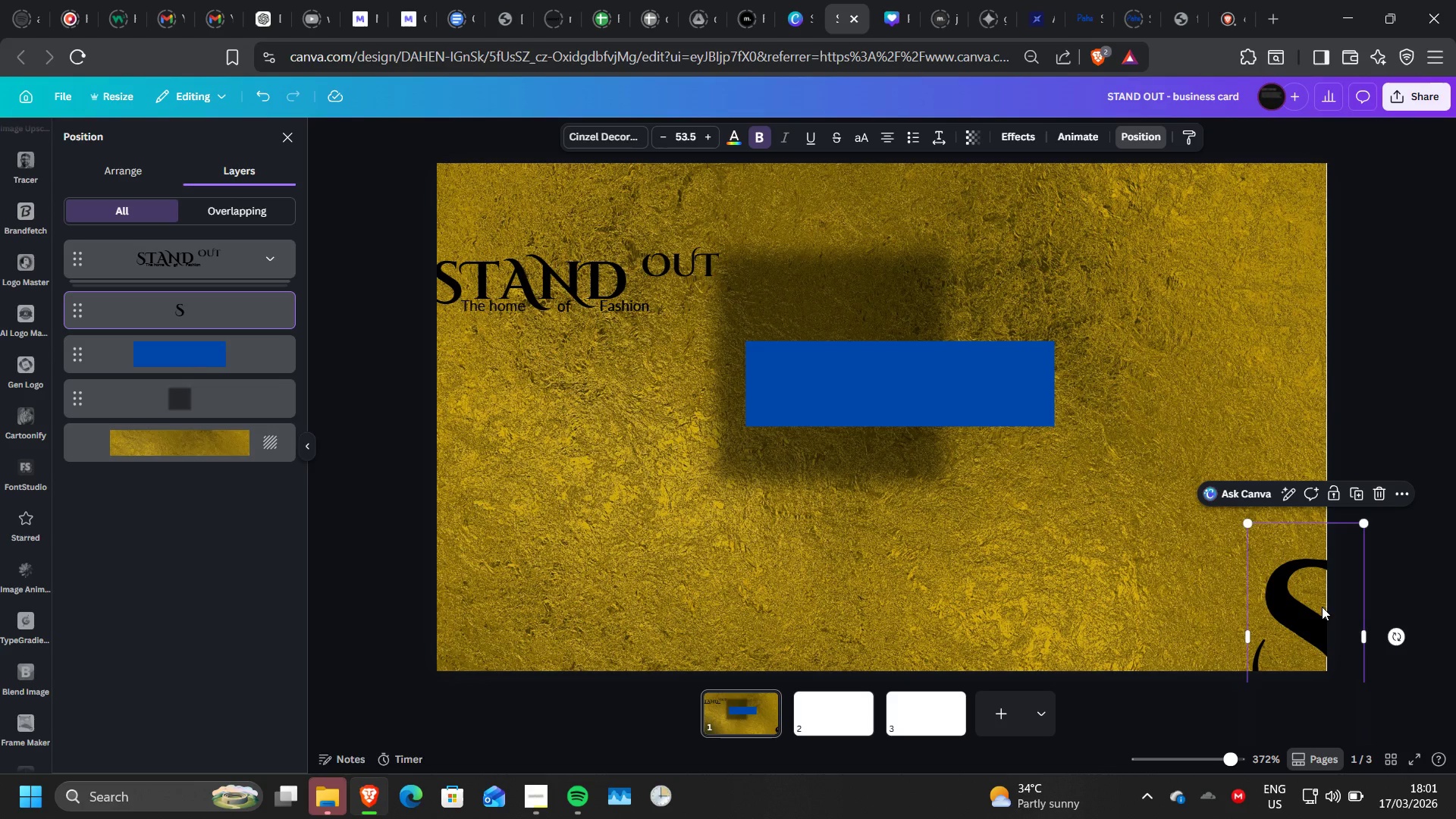 
left_click_drag(start_coordinate=[1322, 607], to_coordinate=[1182, 385])
 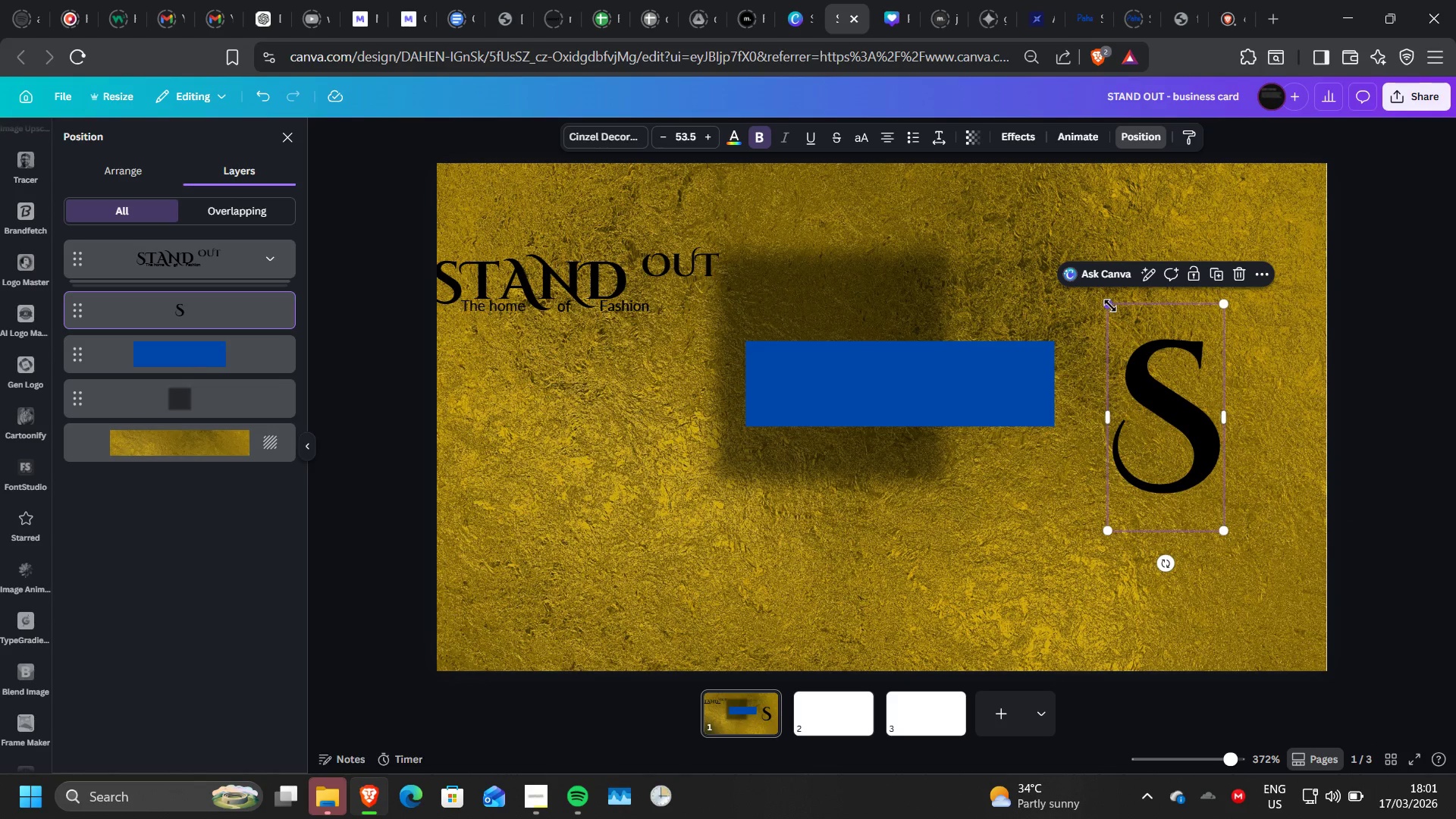 
left_click_drag(start_coordinate=[1110, 306], to_coordinate=[1291, 477])
 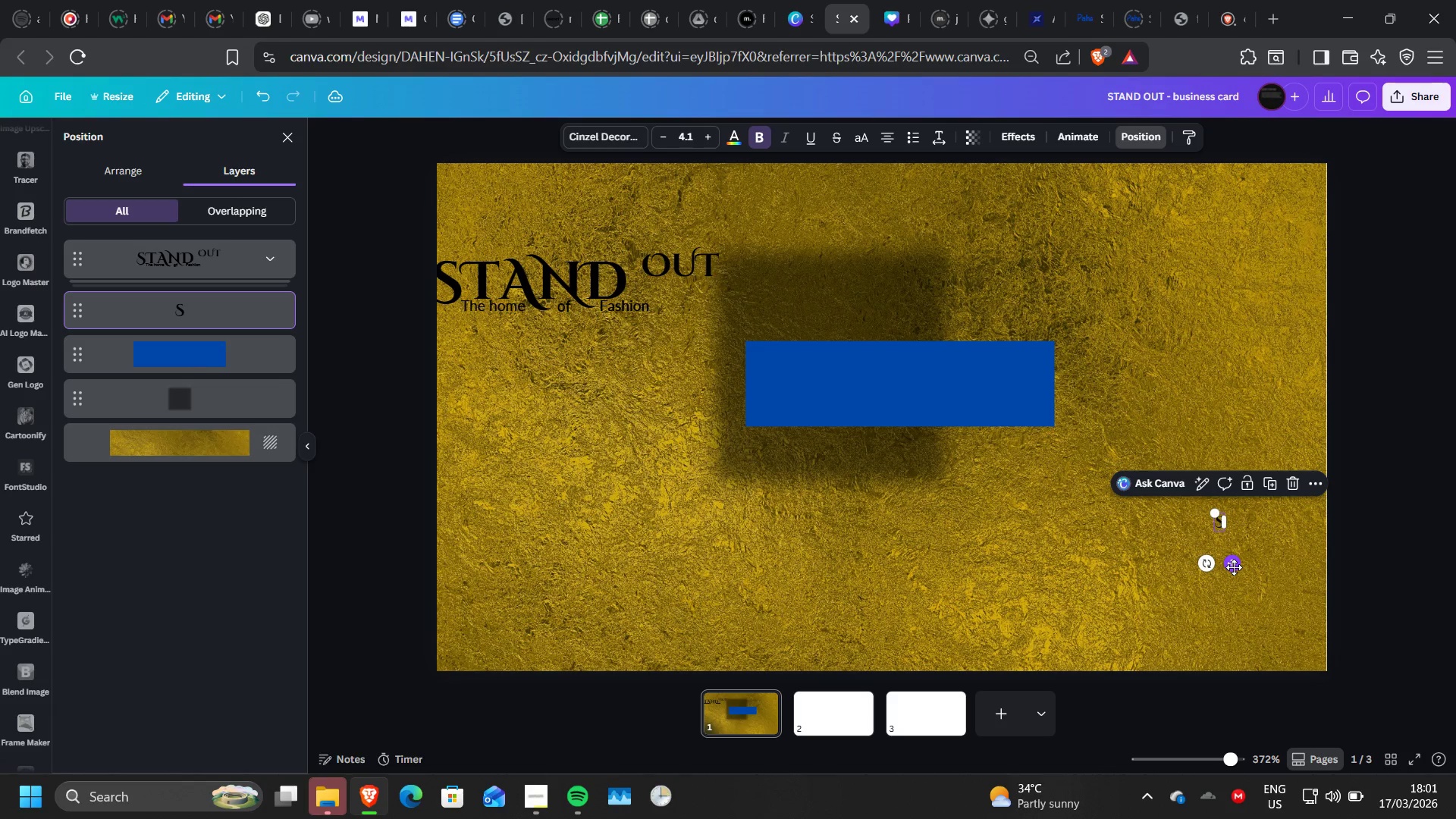 
left_click_drag(start_coordinate=[1234, 567], to_coordinate=[1318, 691])
 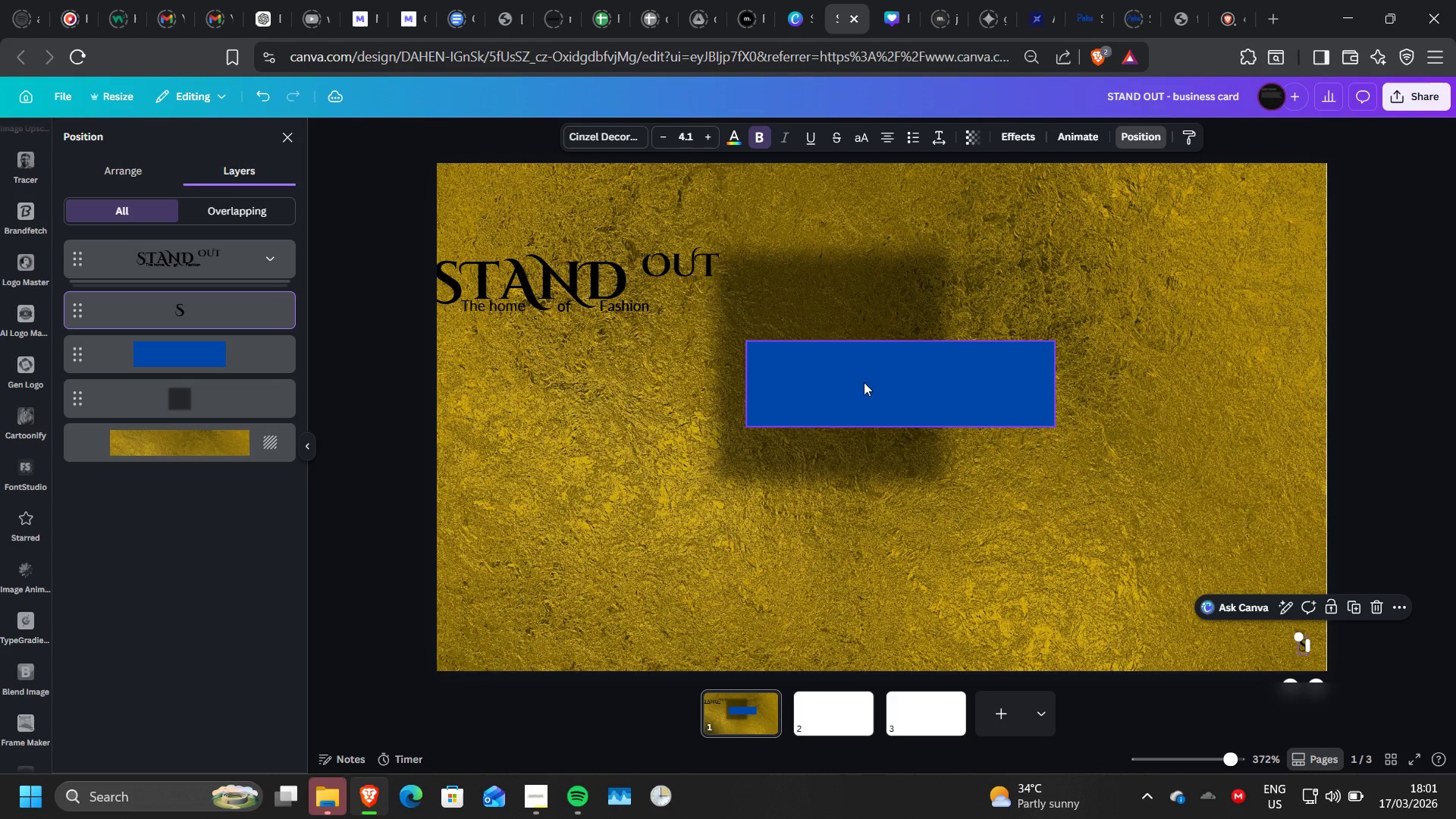 
left_click([864, 382])
 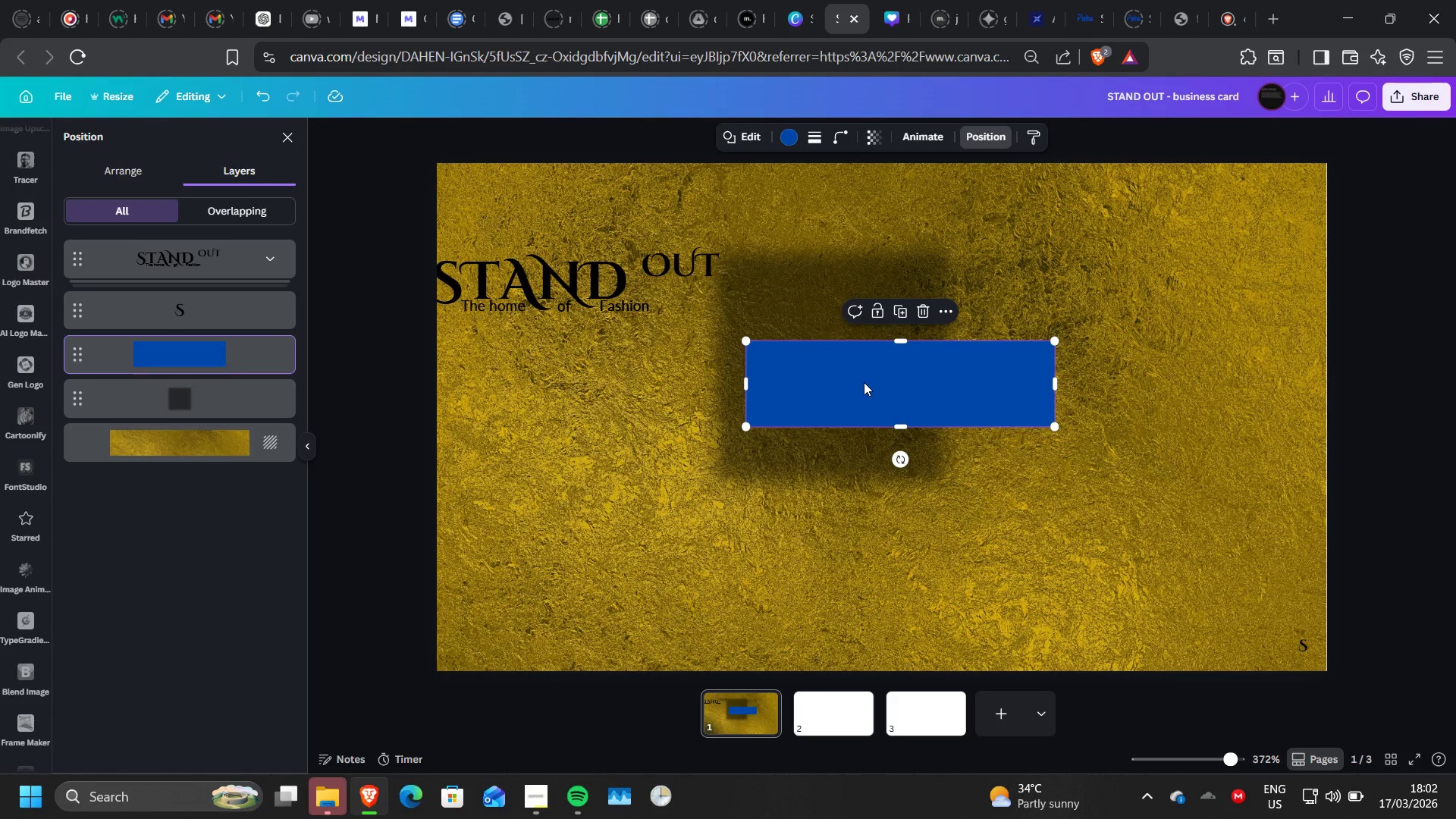 
wait(6.14)
 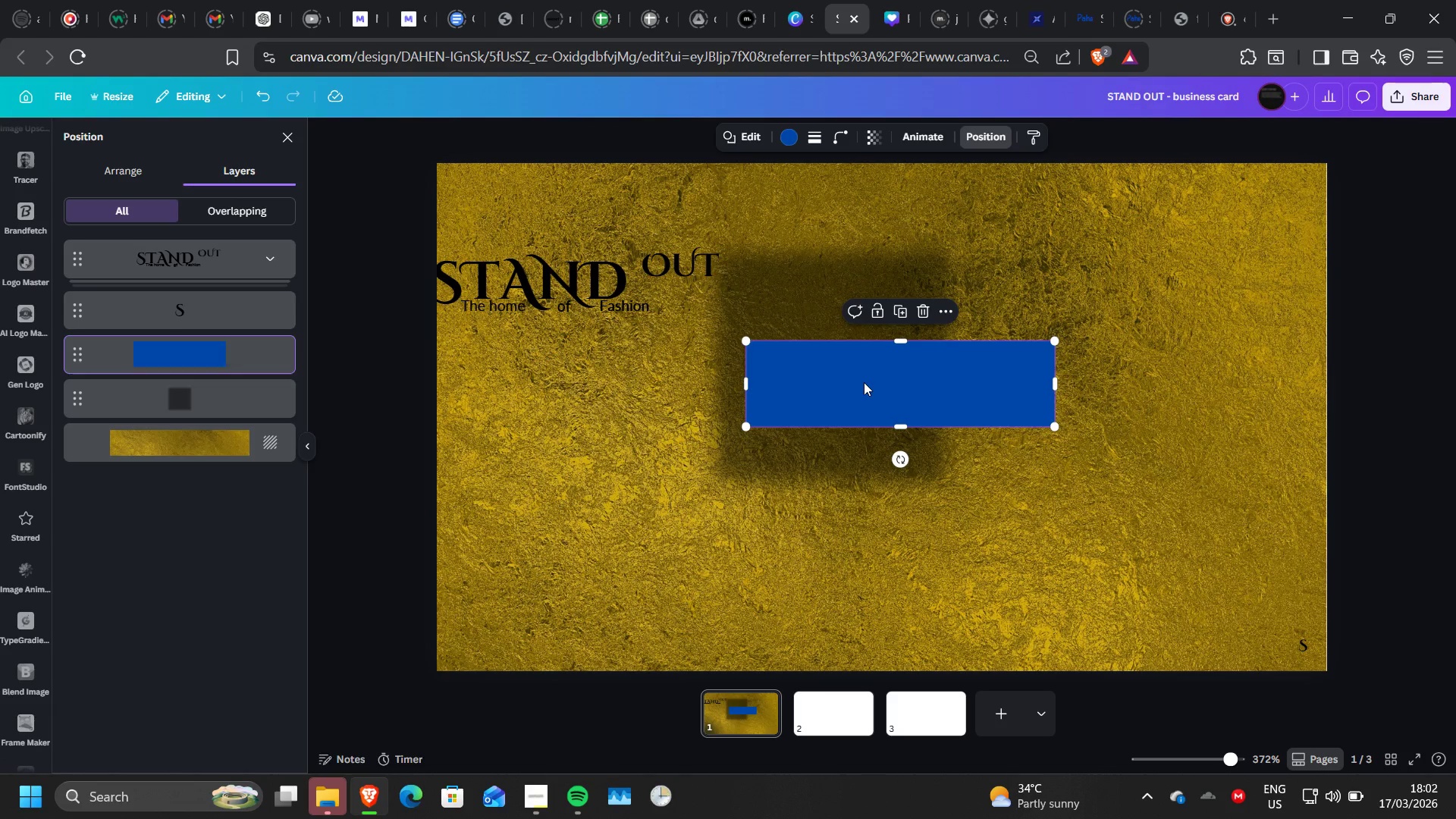 
left_click_drag(start_coordinate=[624, 273], to_coordinate=[921, 297])
 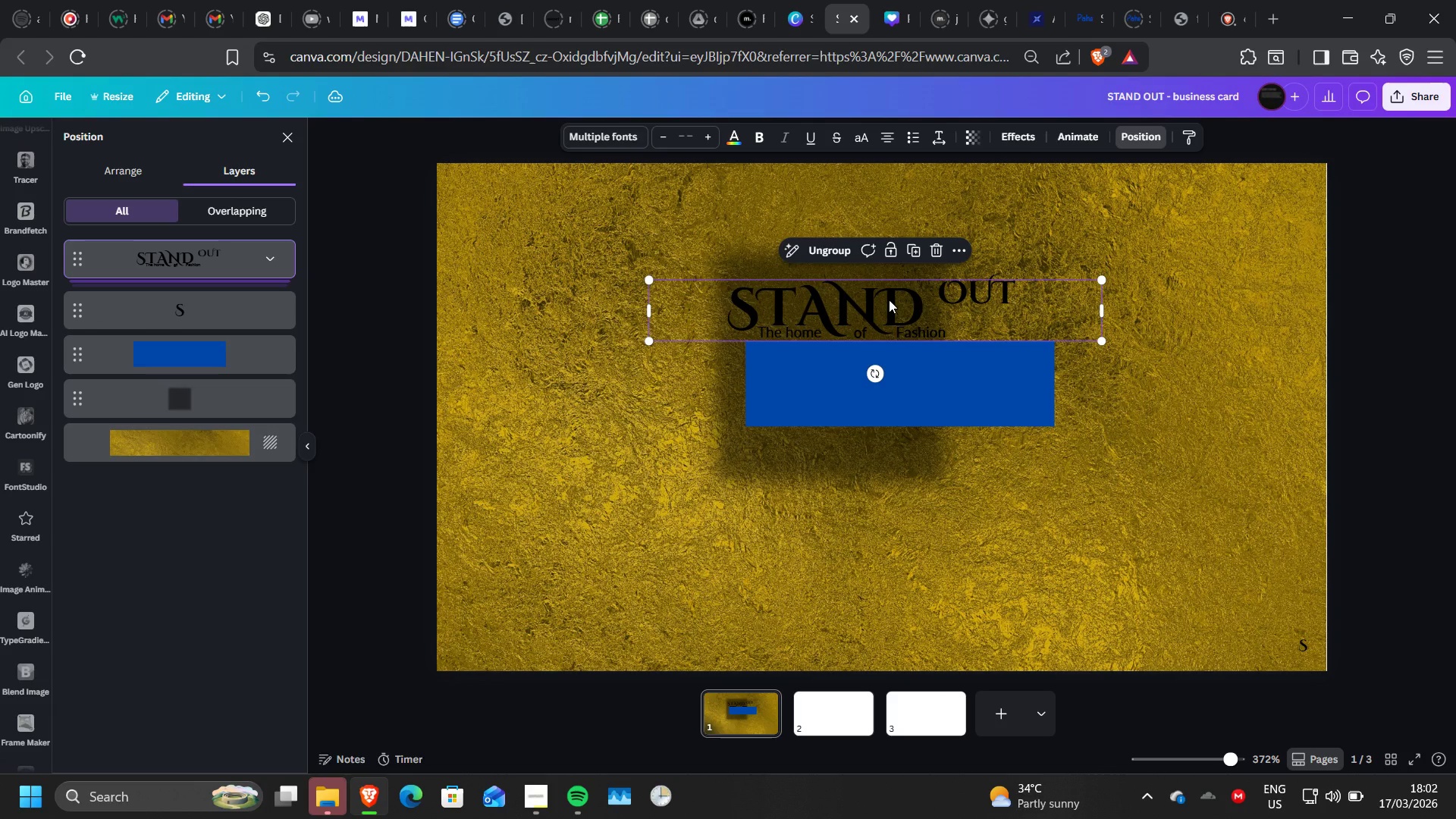 
left_click_drag(start_coordinate=[889, 300], to_coordinate=[921, 300])
 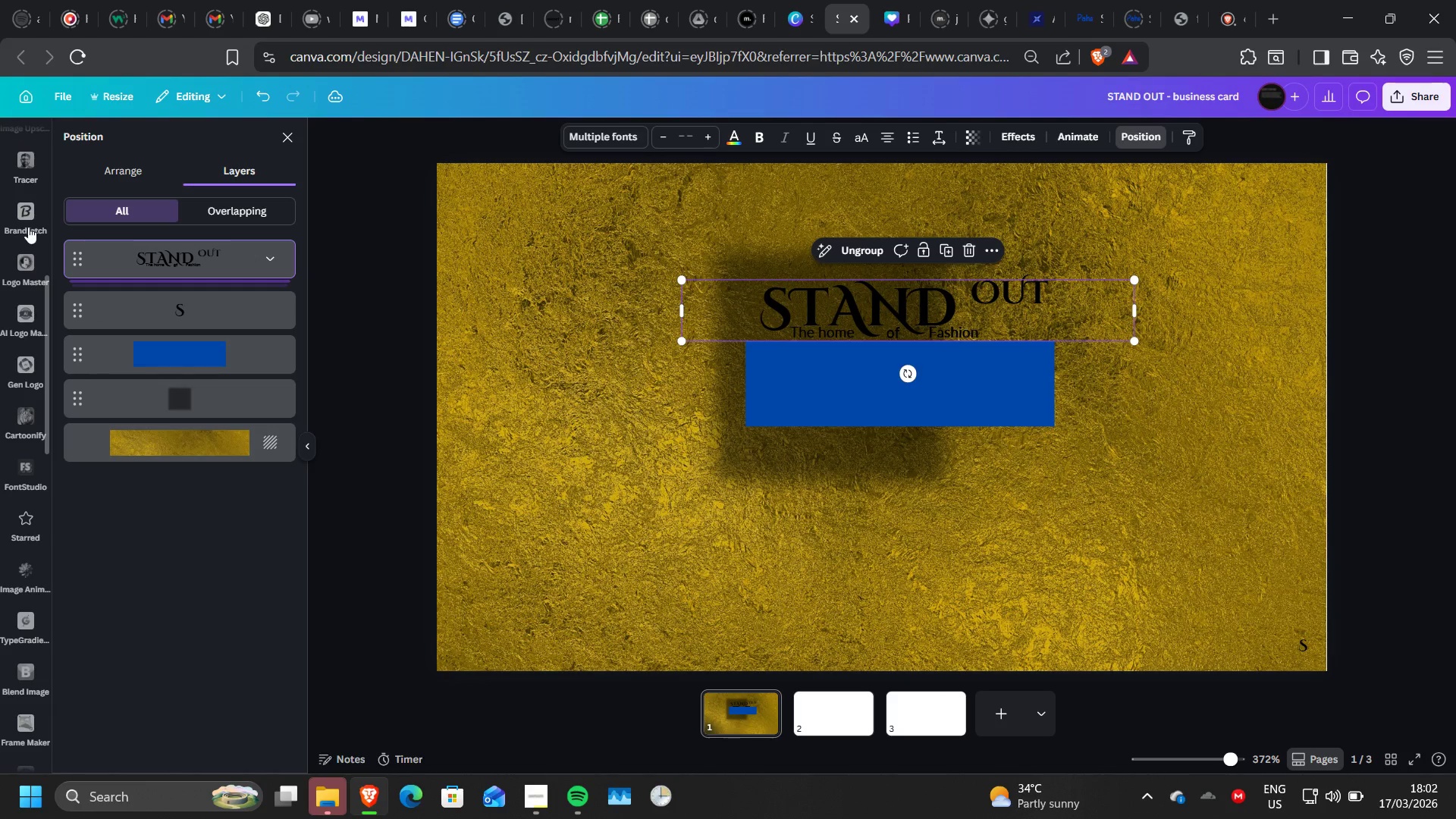 
scroll: coordinate [28, 227], scroll_direction: up, amount: 18.0
 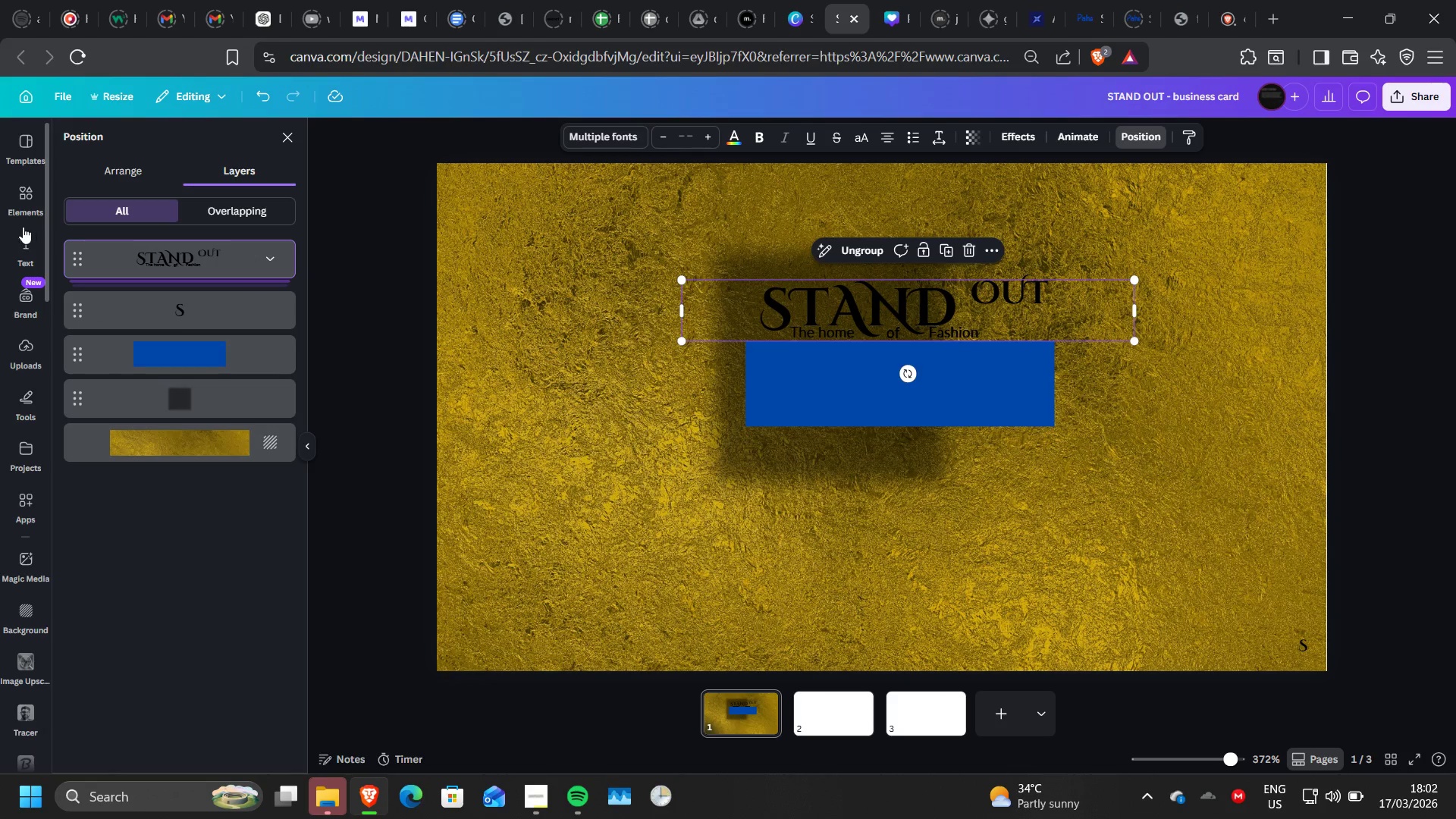 
left_click([19, 204])
 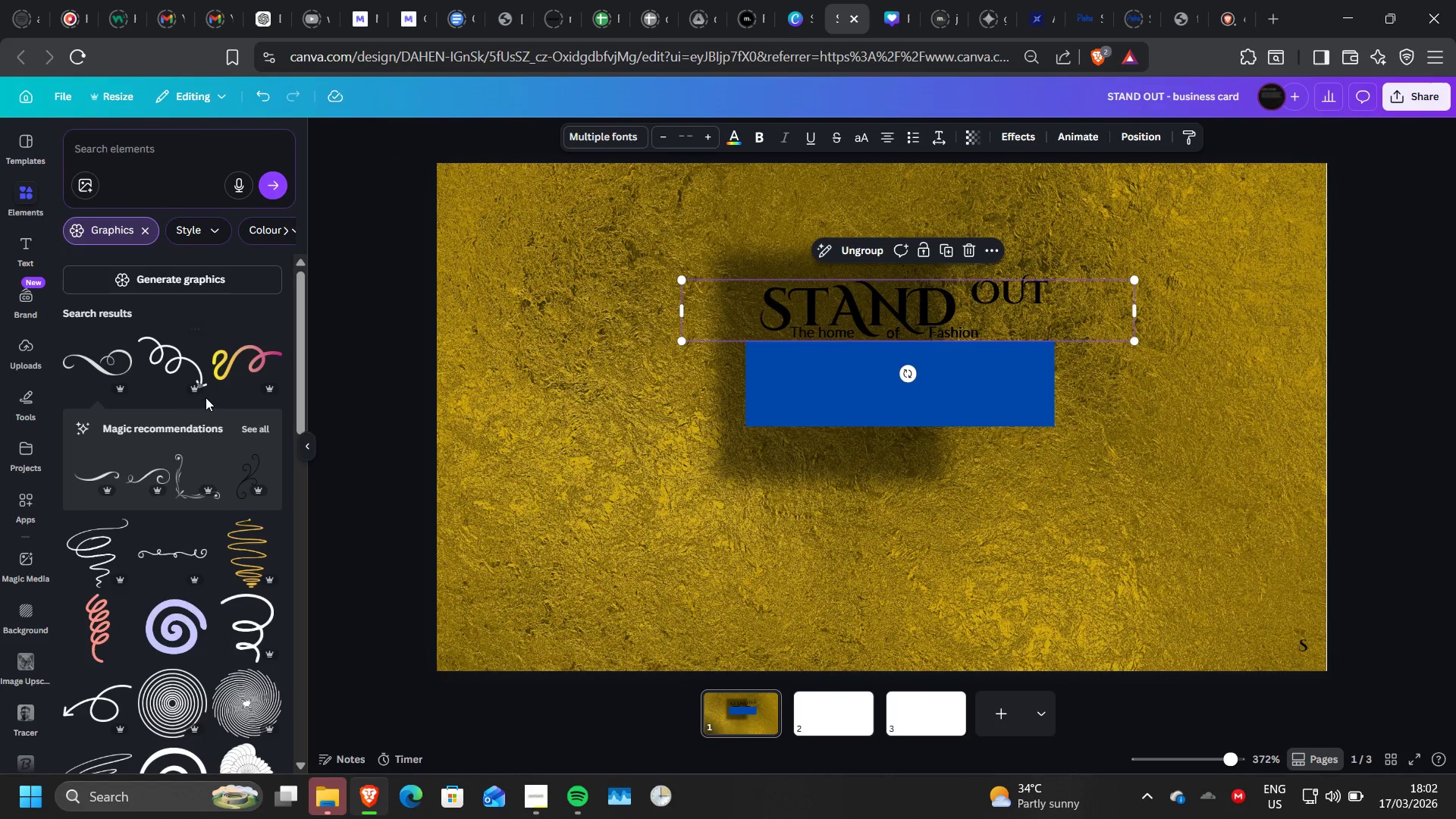 
wait(8.48)
 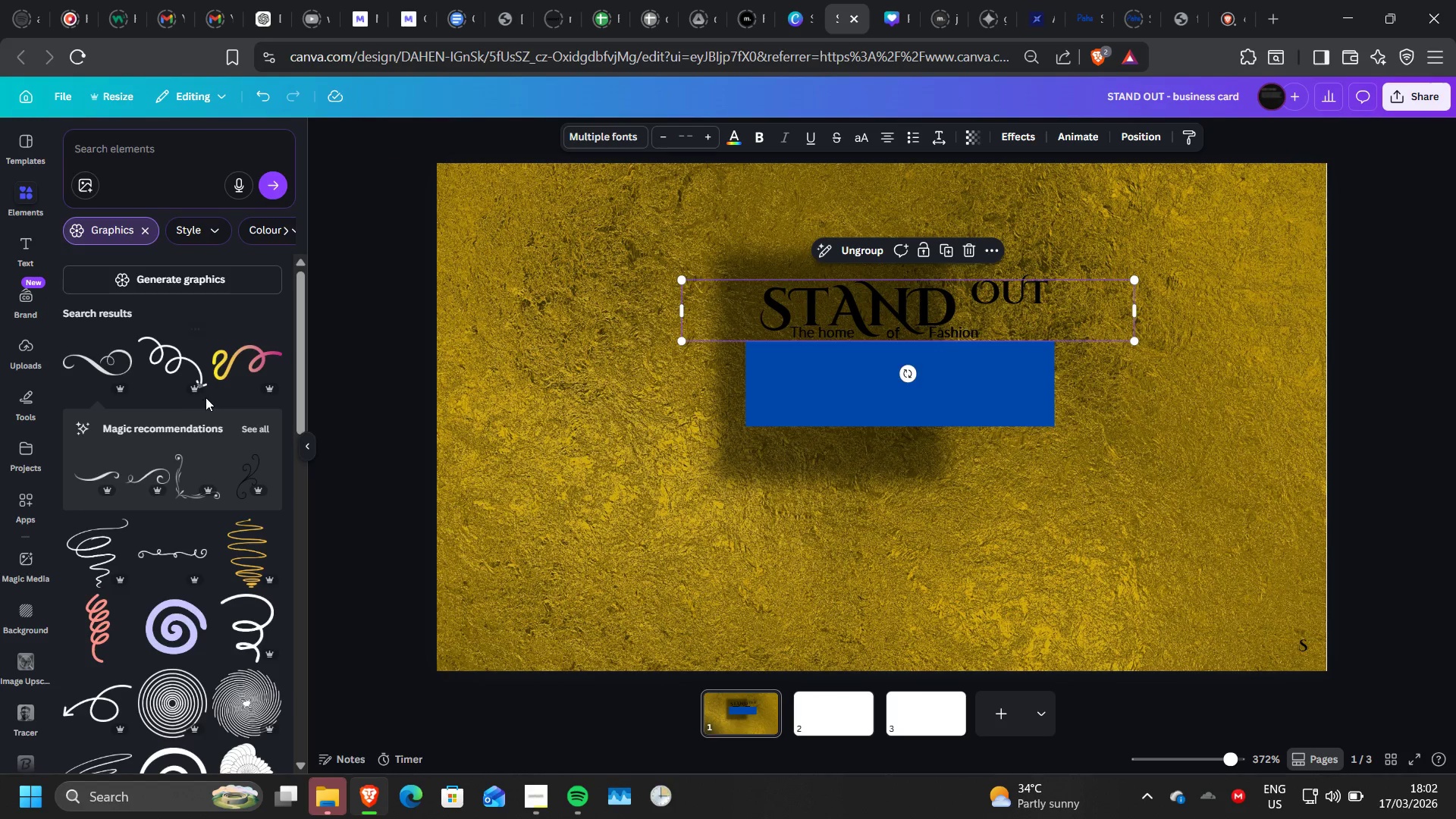 
scroll: coordinate [150, 677], scroll_direction: none, amount: 0.0
 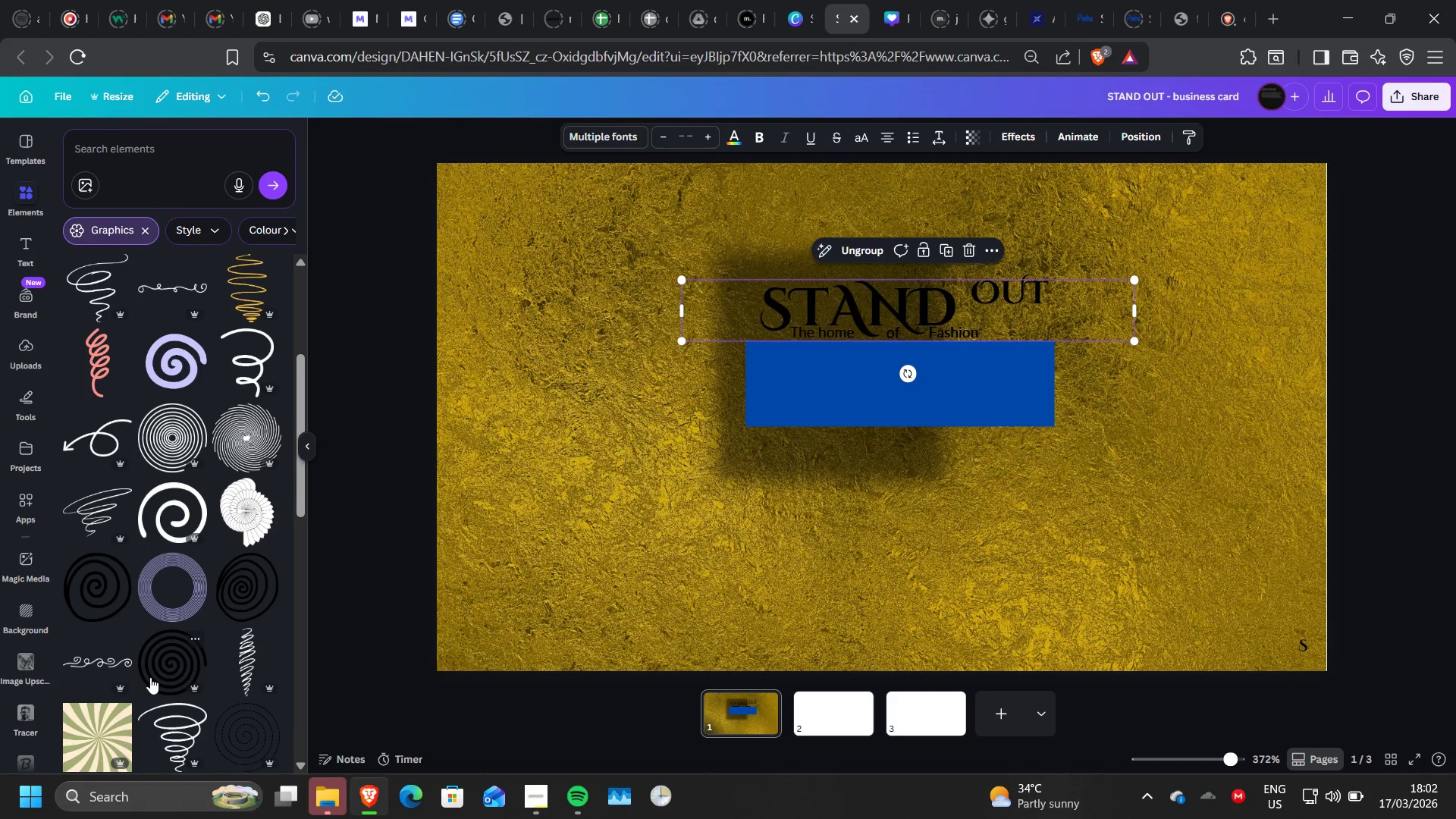 
scroll: coordinate [150, 677], scroll_direction: down, amount: 2.0
 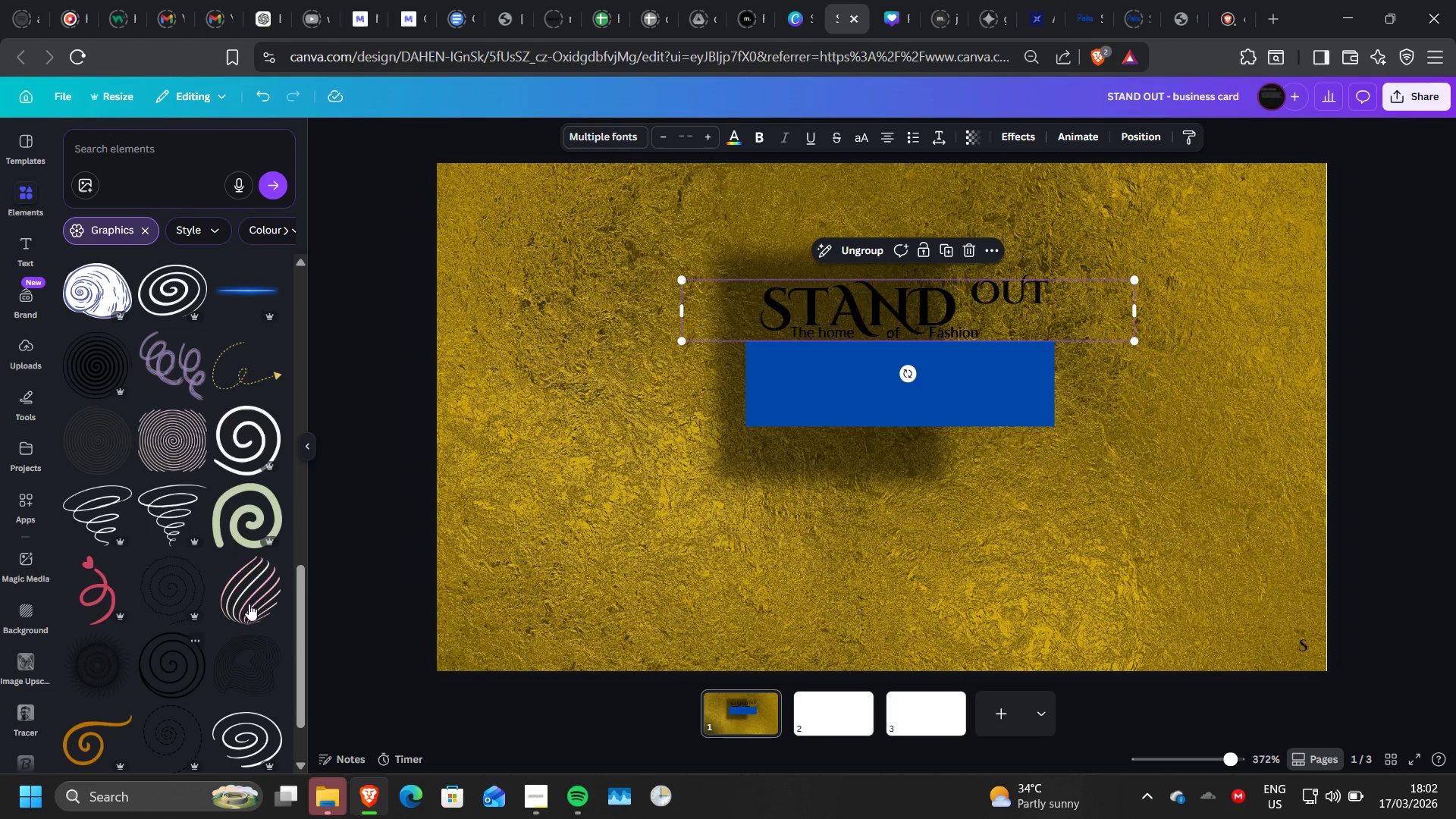 
left_click([254, 594])
 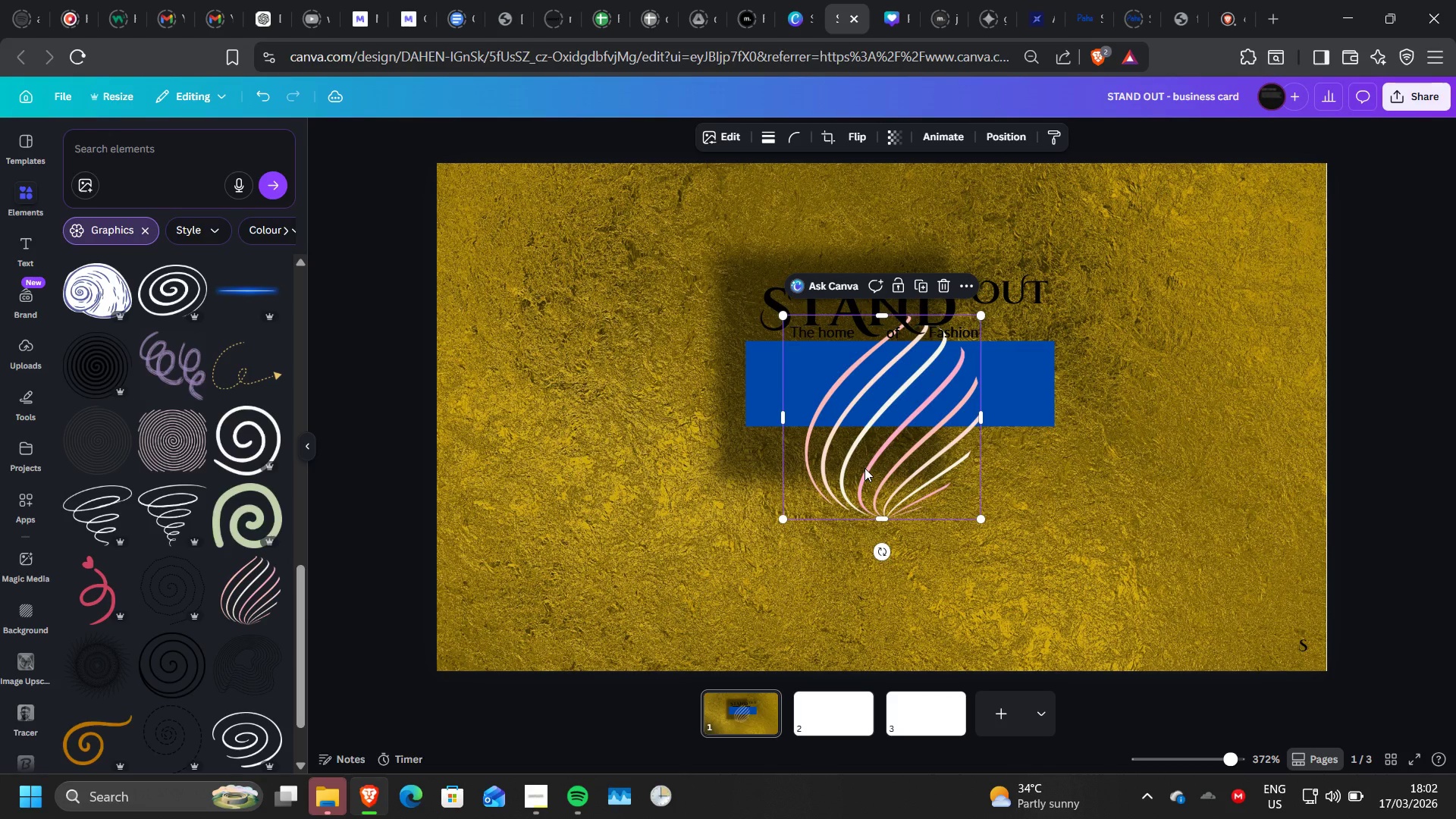 
left_click_drag(start_coordinate=[864, 468], to_coordinate=[526, 601])
 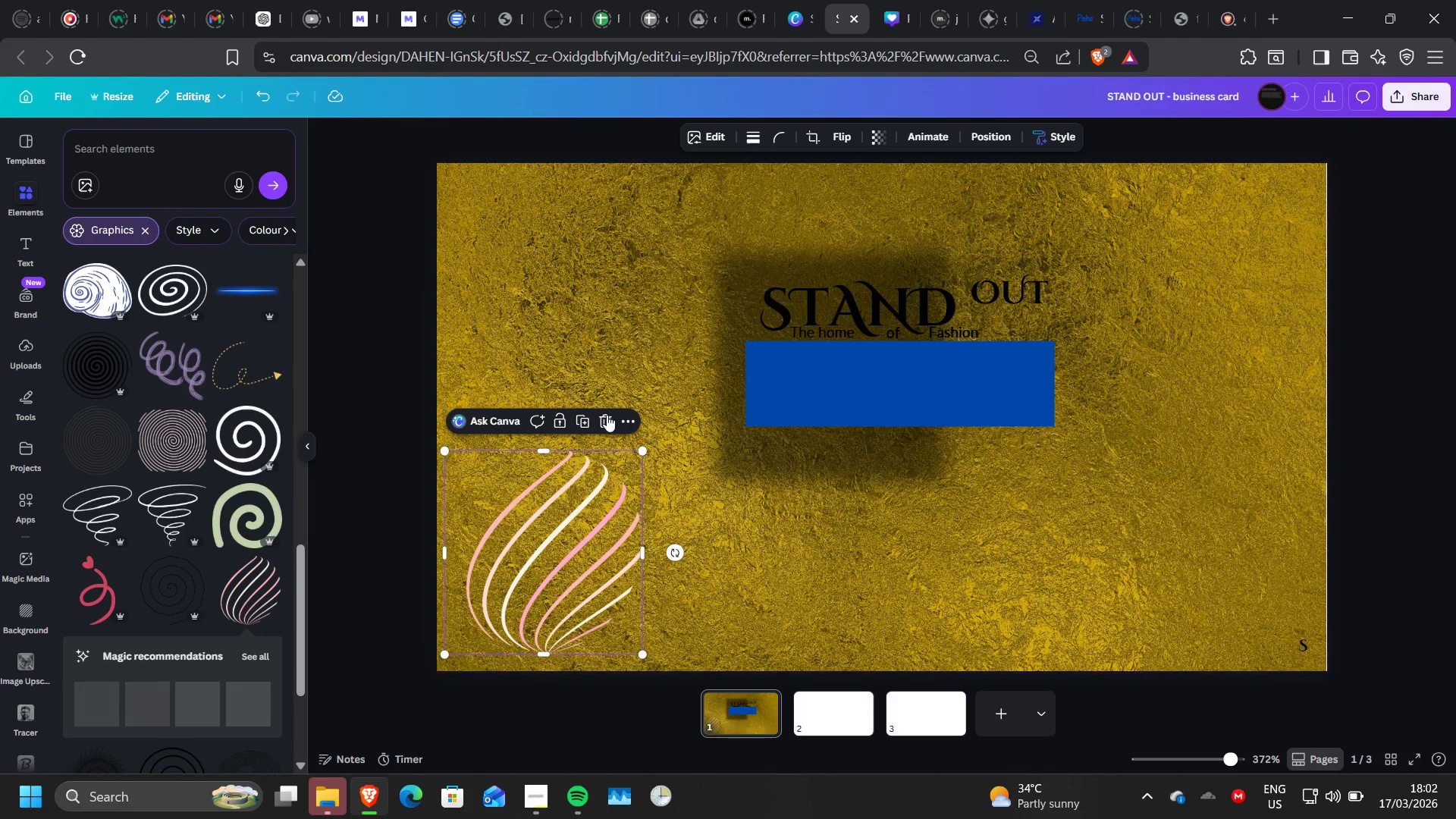 
left_click([607, 417])
 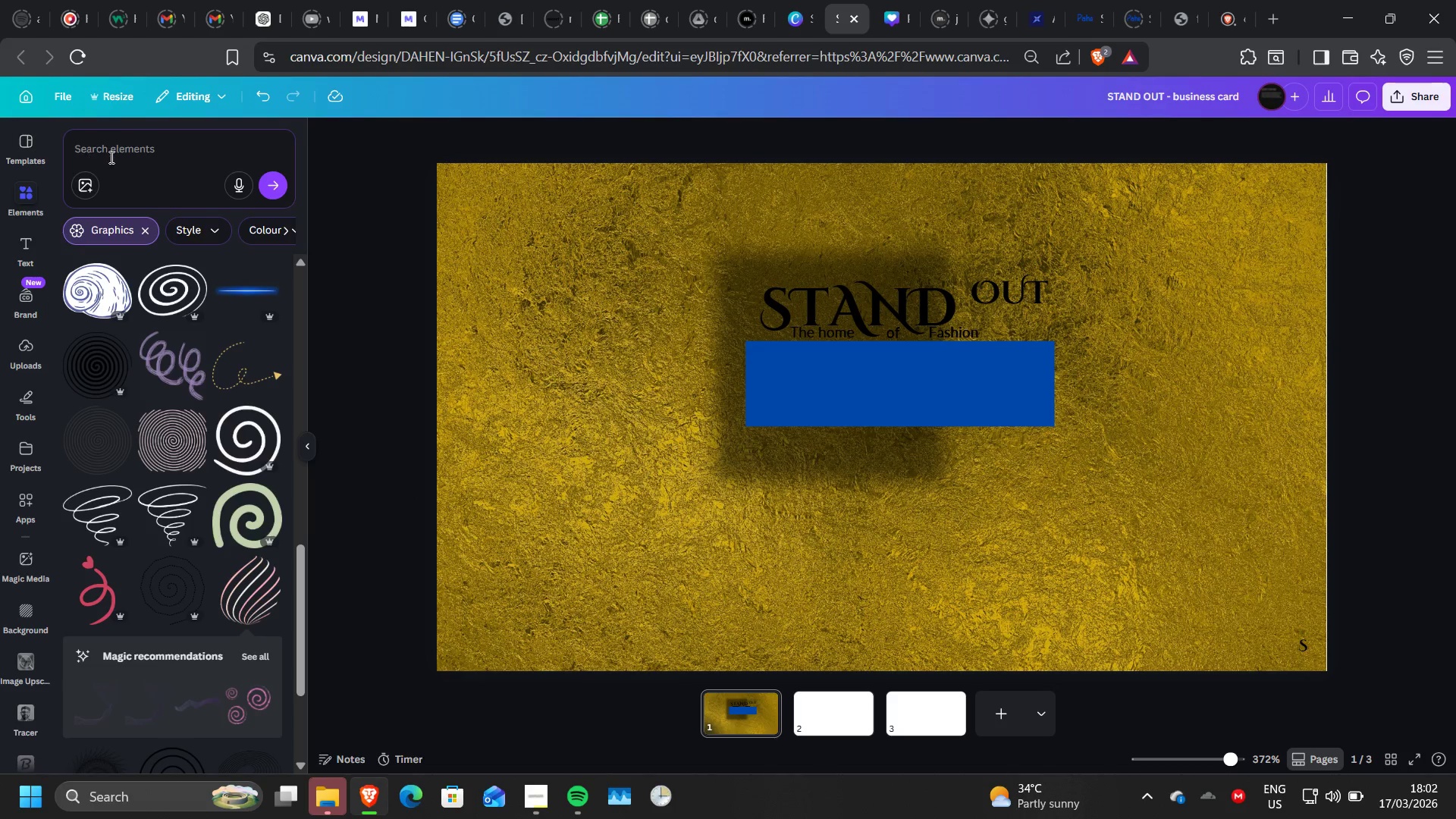 
double_click([128, 156])
 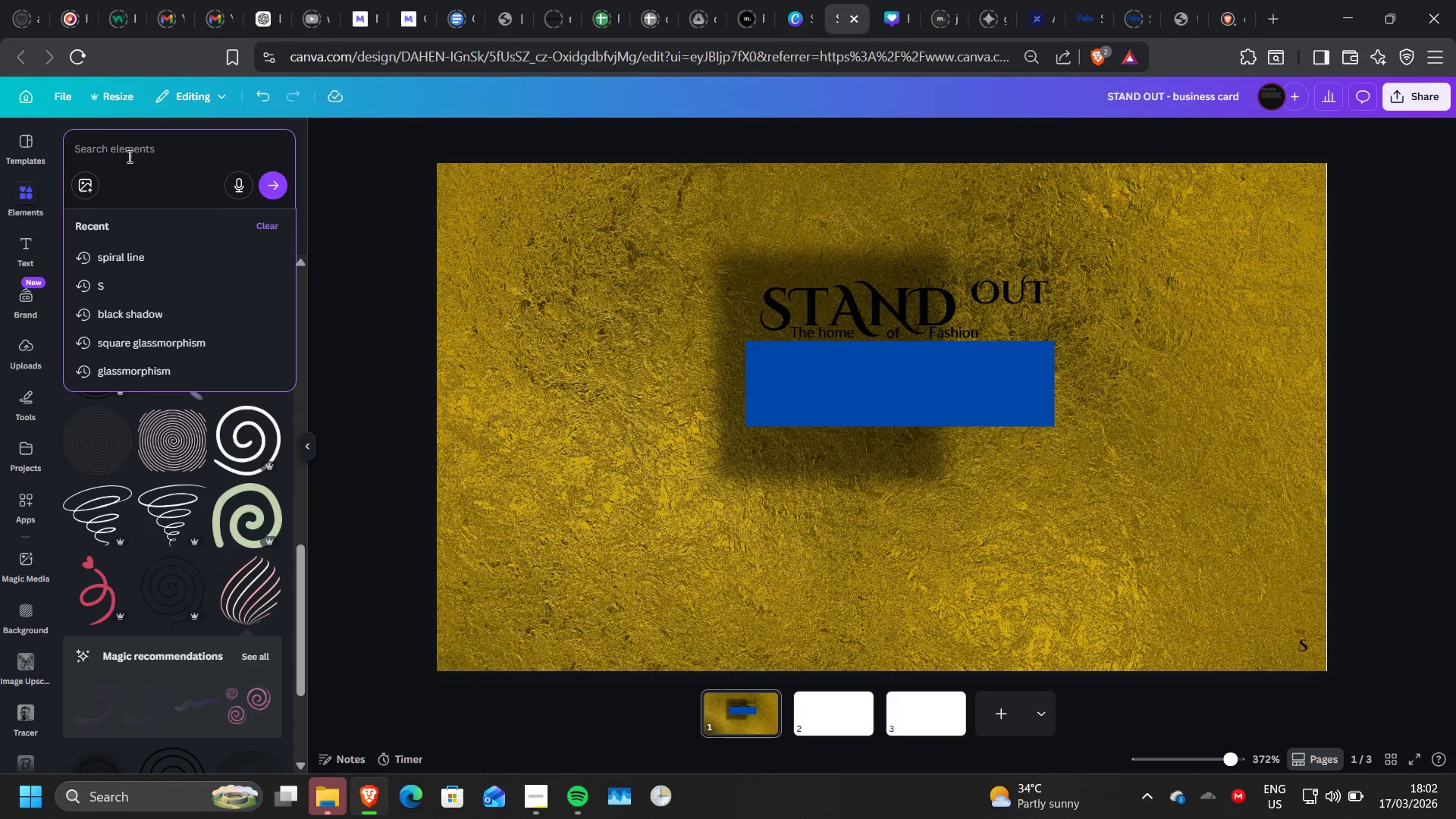 
type(frame)
 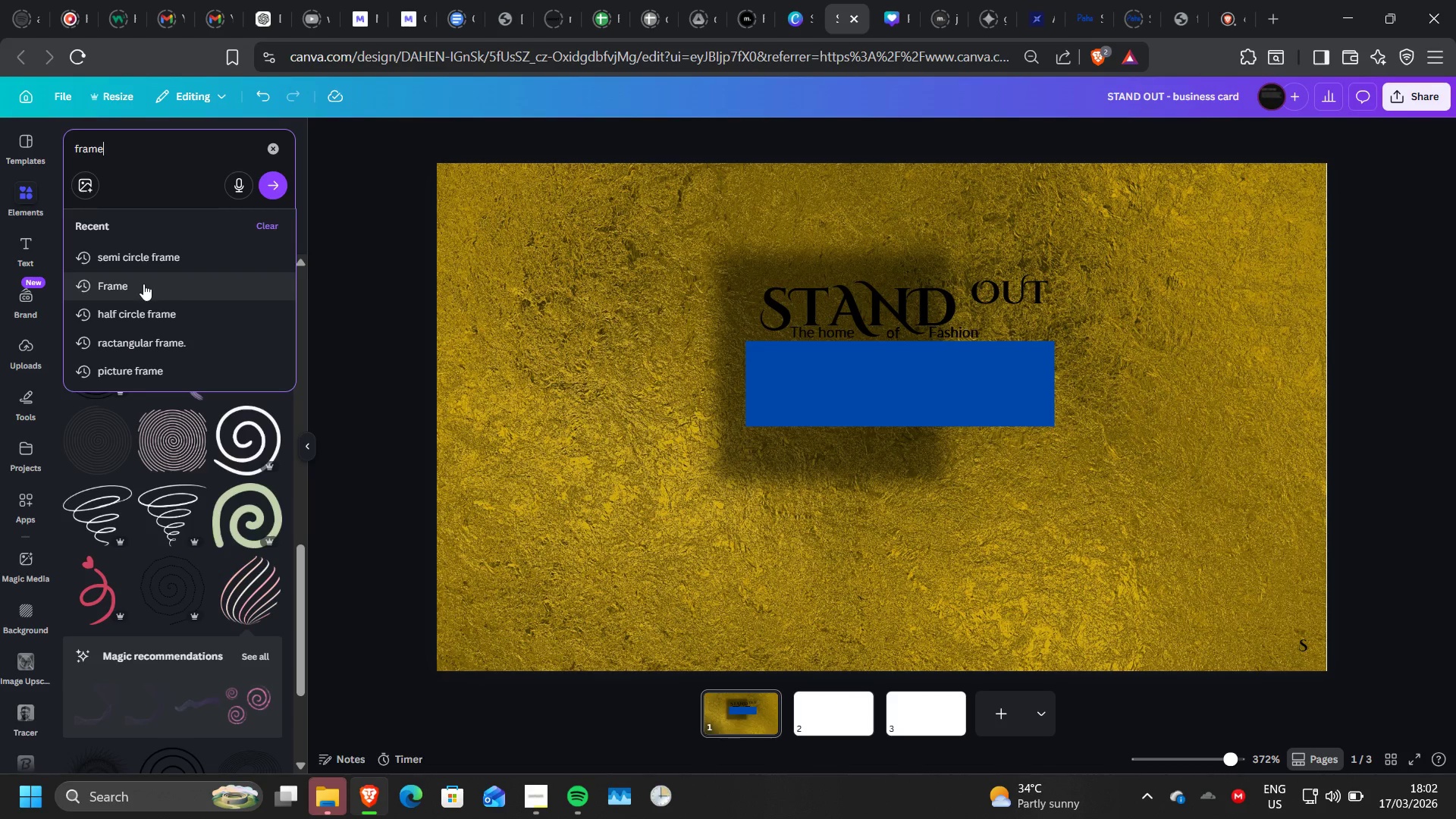 
wait(5.72)
 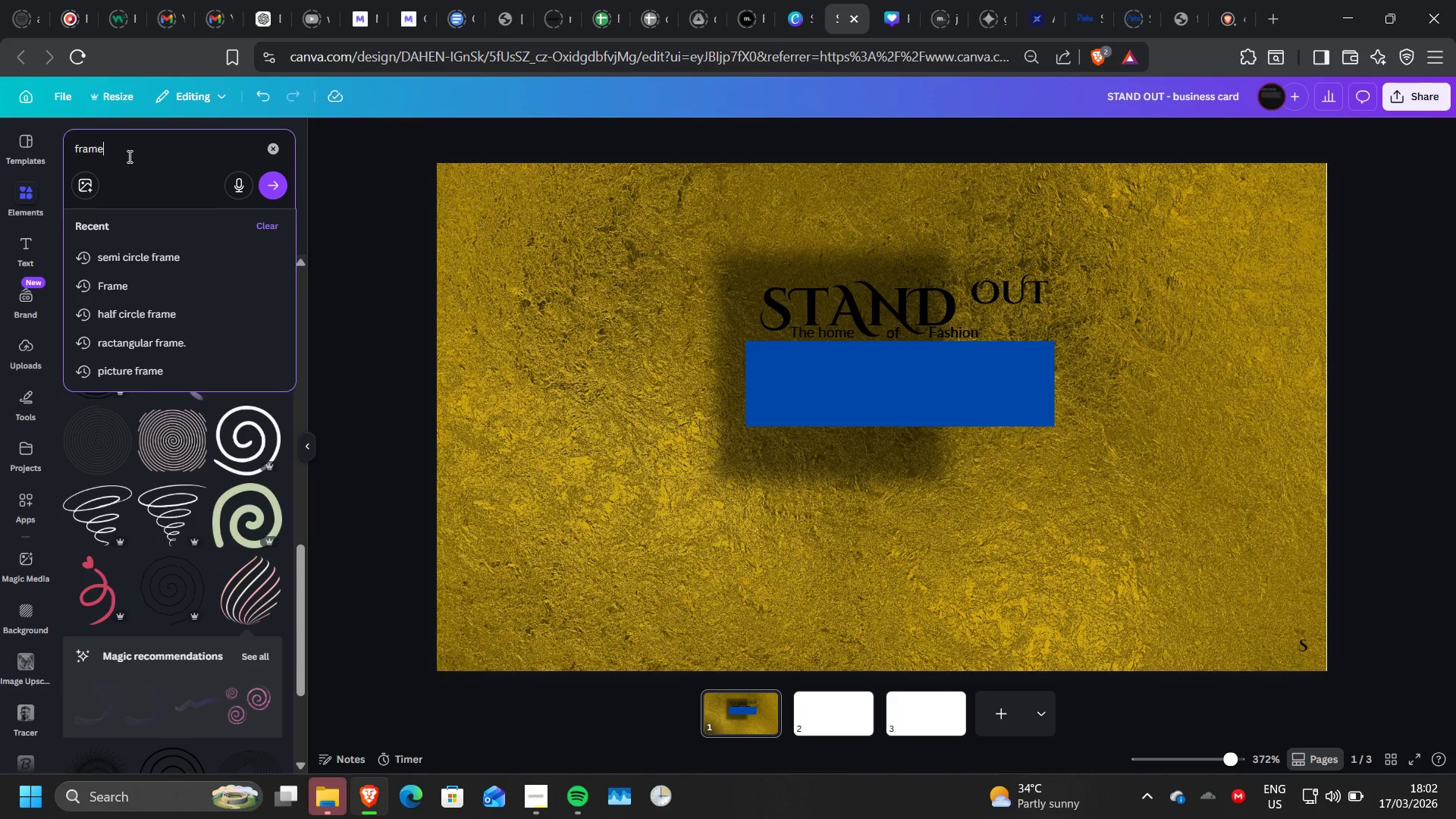 
left_click([143, 284])
 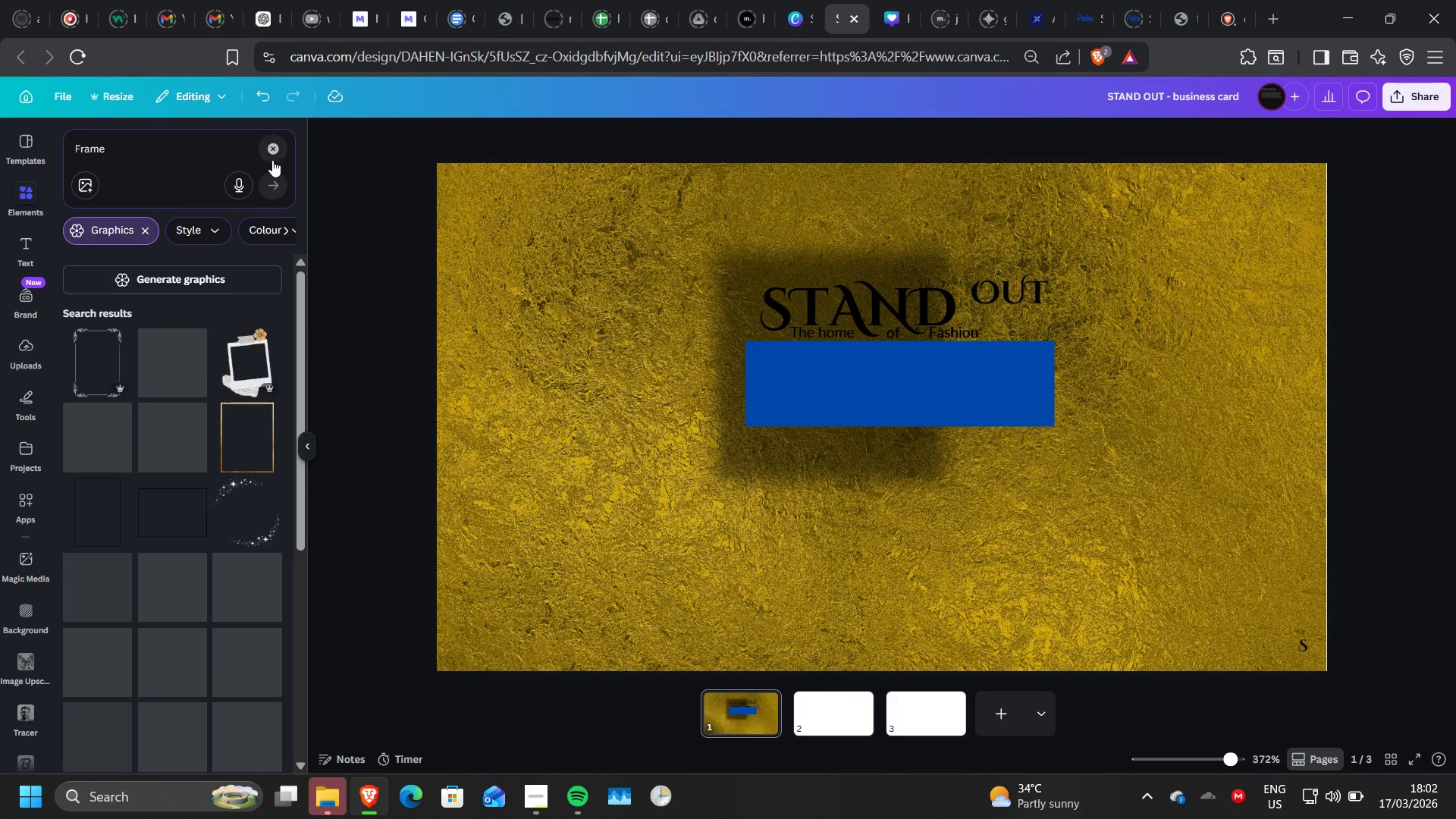 
wait(6.81)
 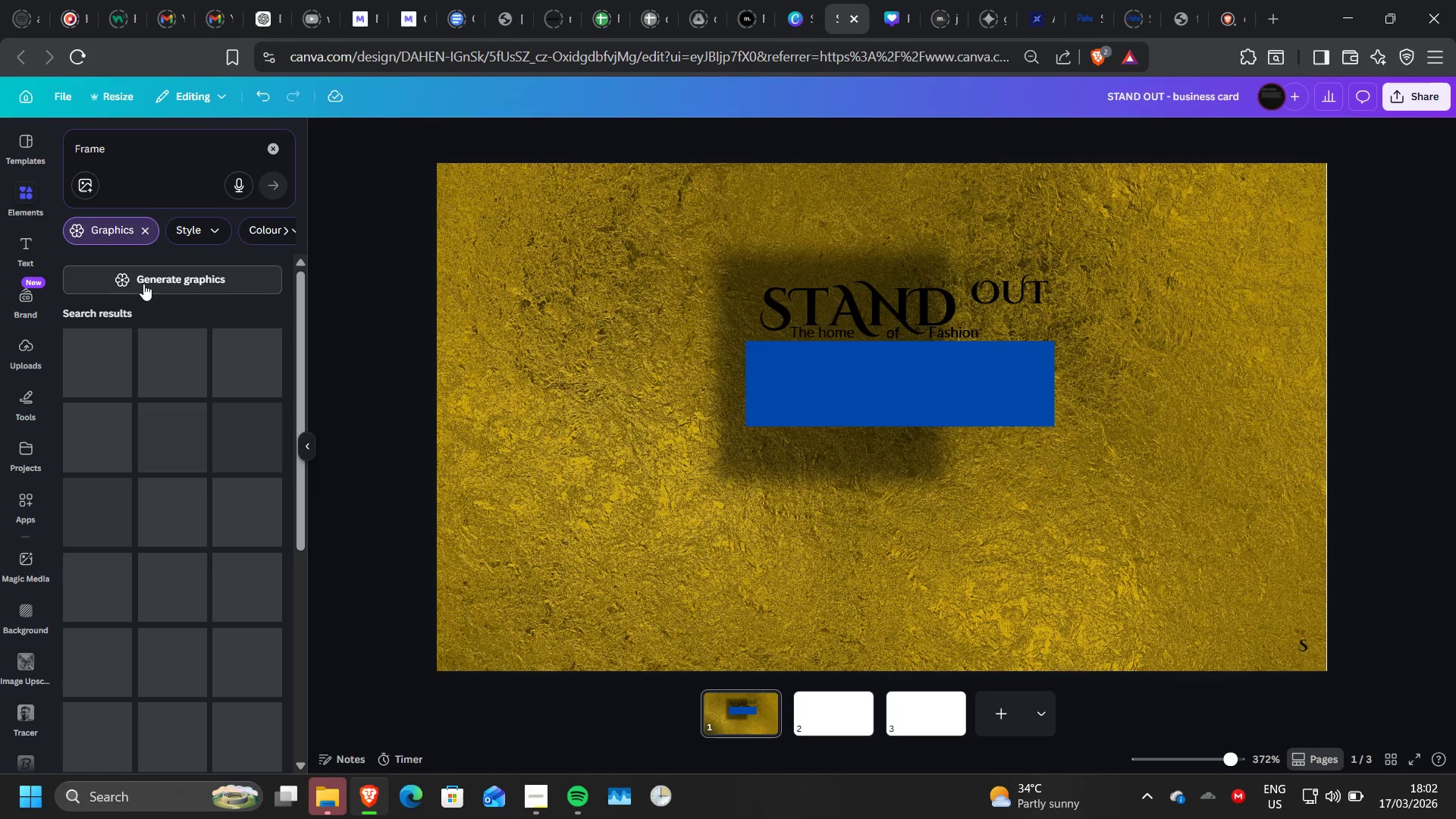 
left_click([271, 155])
 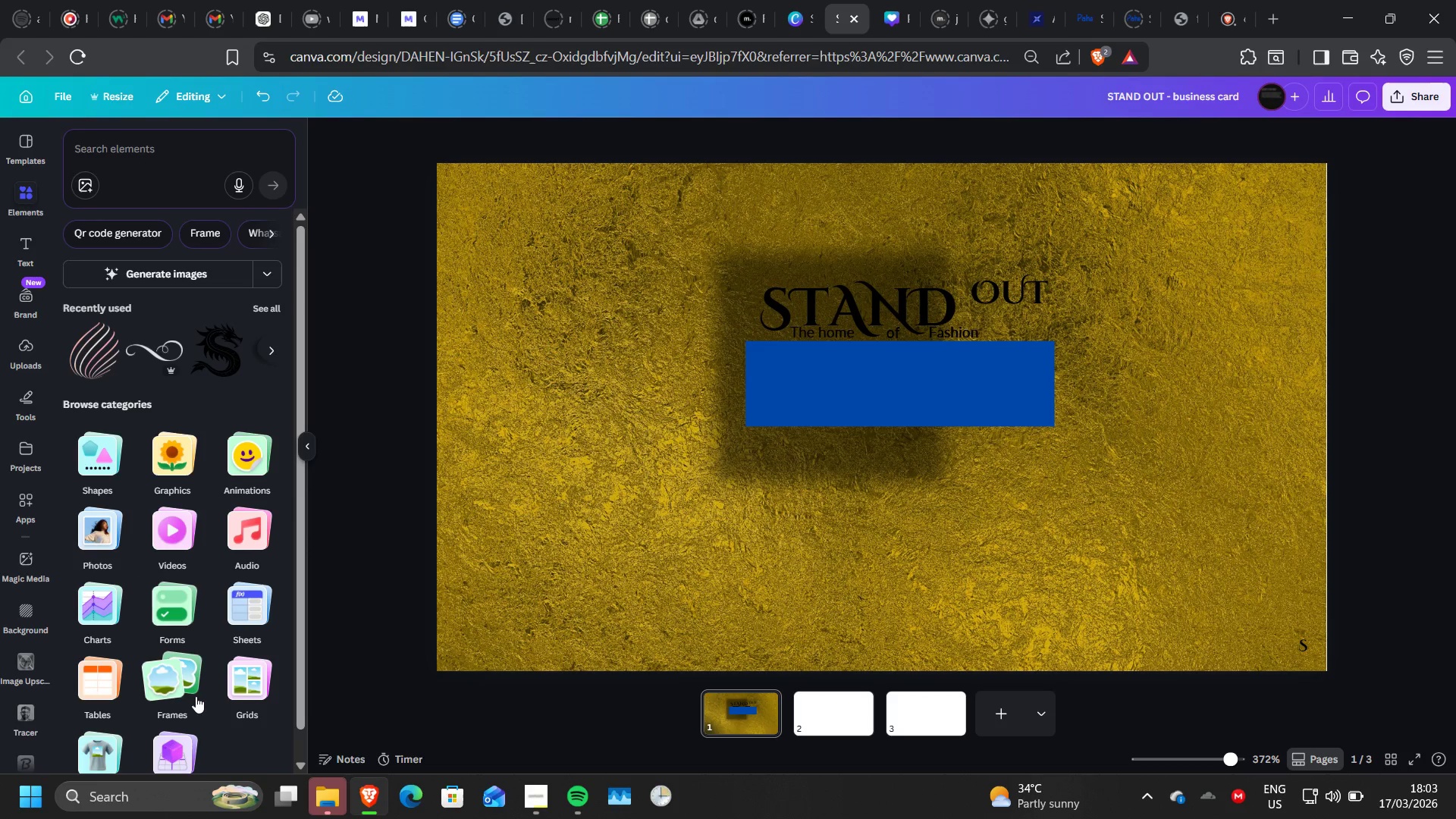 
wait(6.97)
 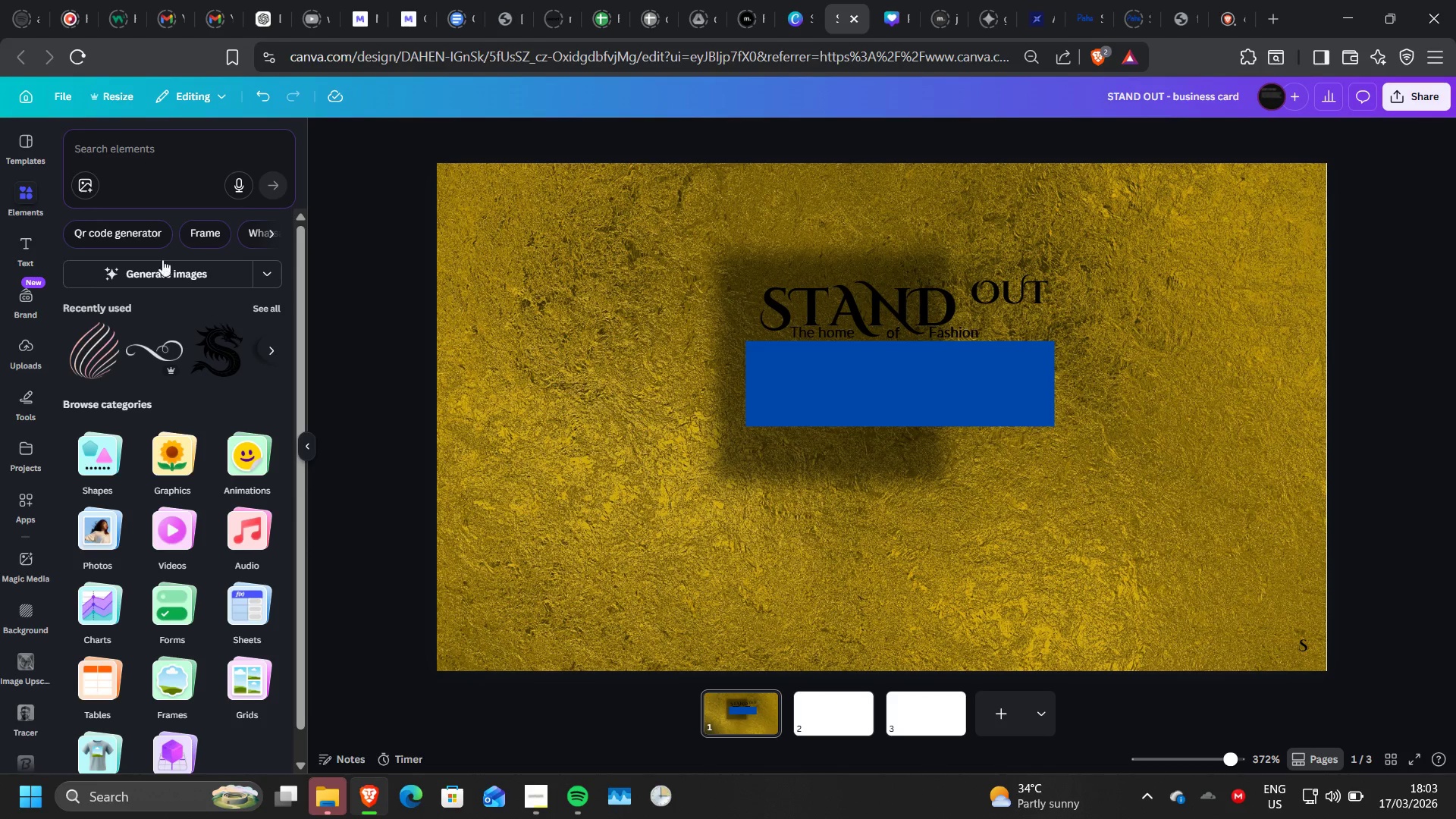 
left_click([186, 686])
 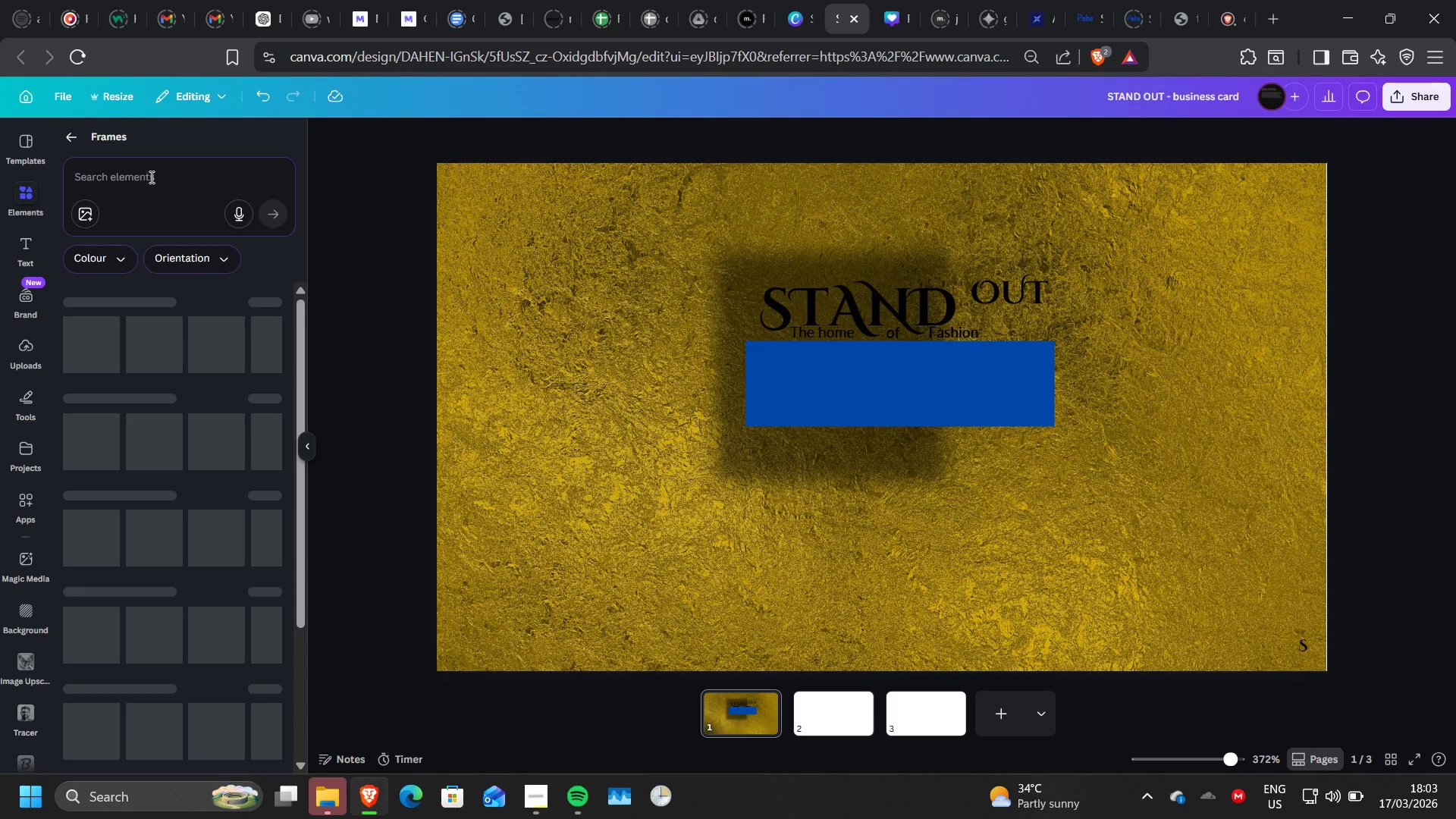 
wait(5.47)
 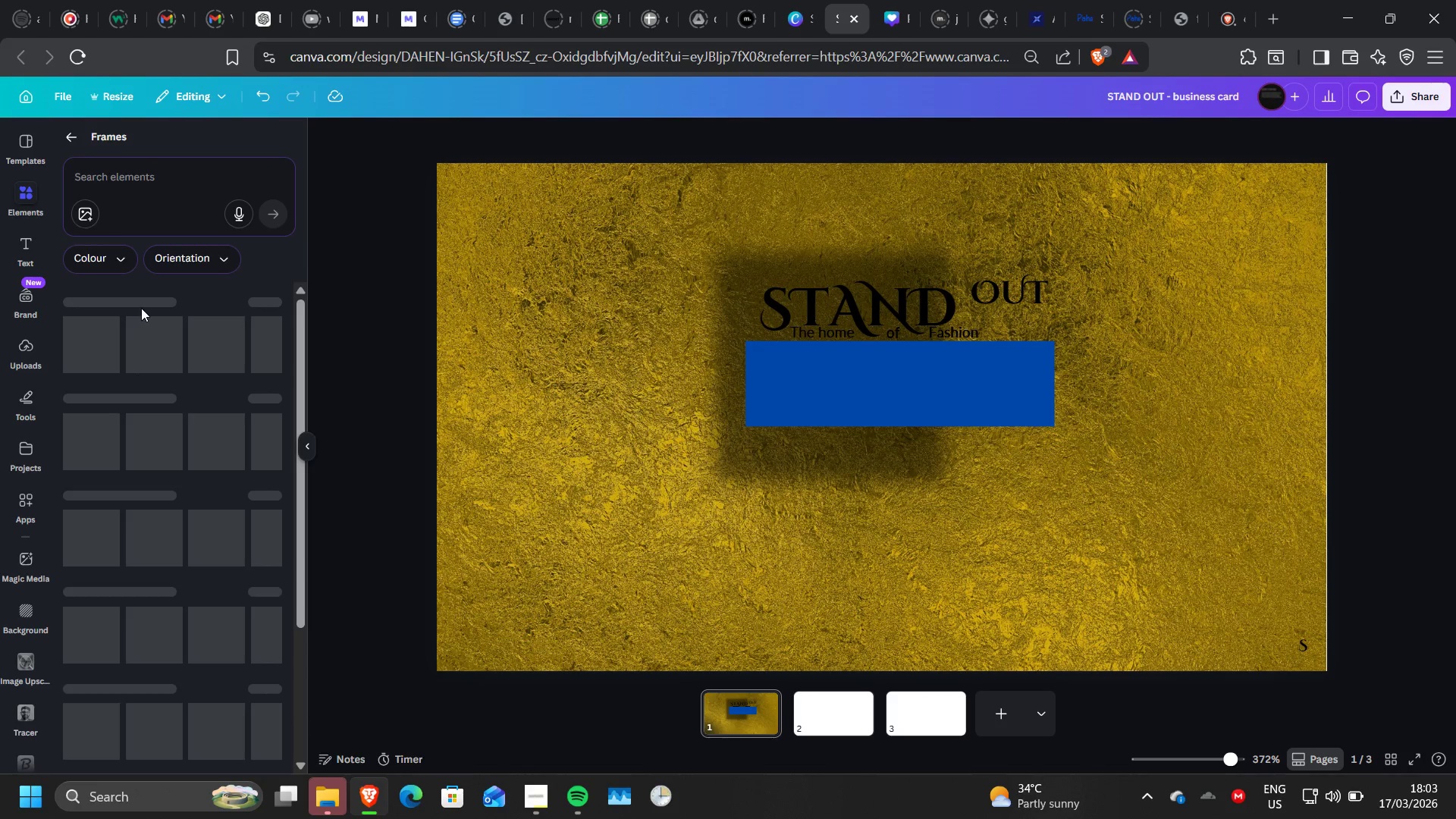 
left_click([150, 177])
 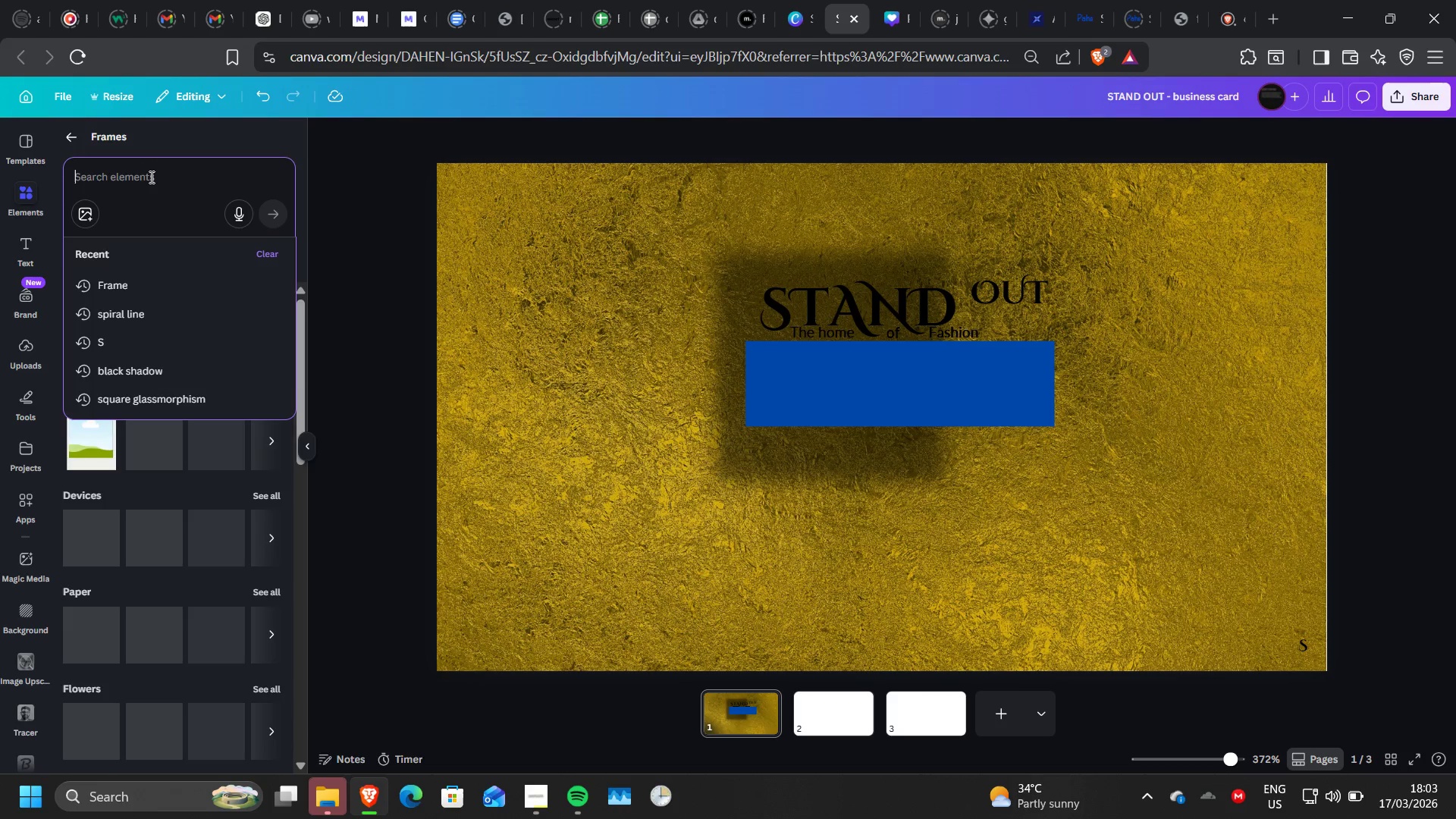 
wait(5.86)
 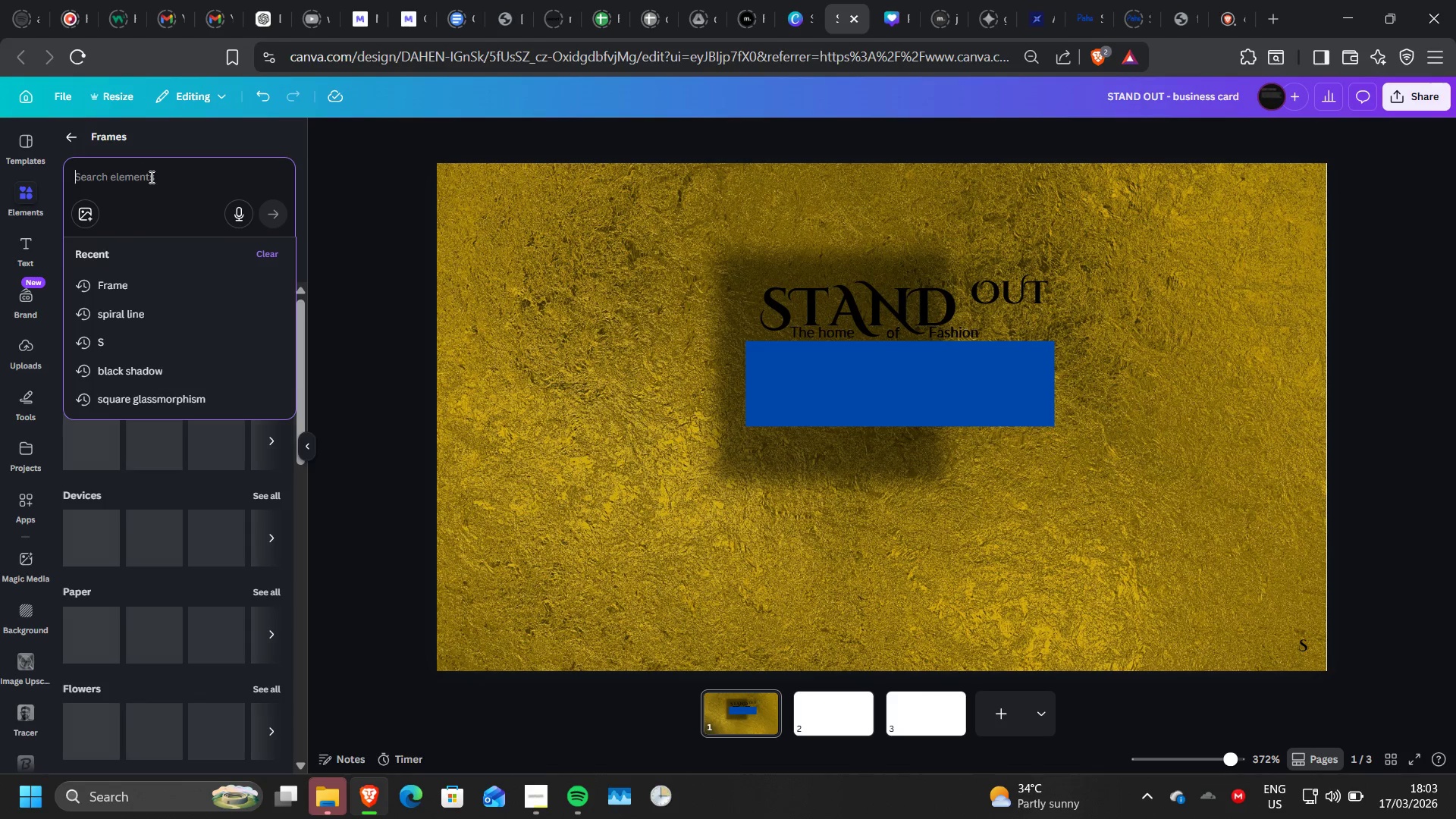 
type(to)
 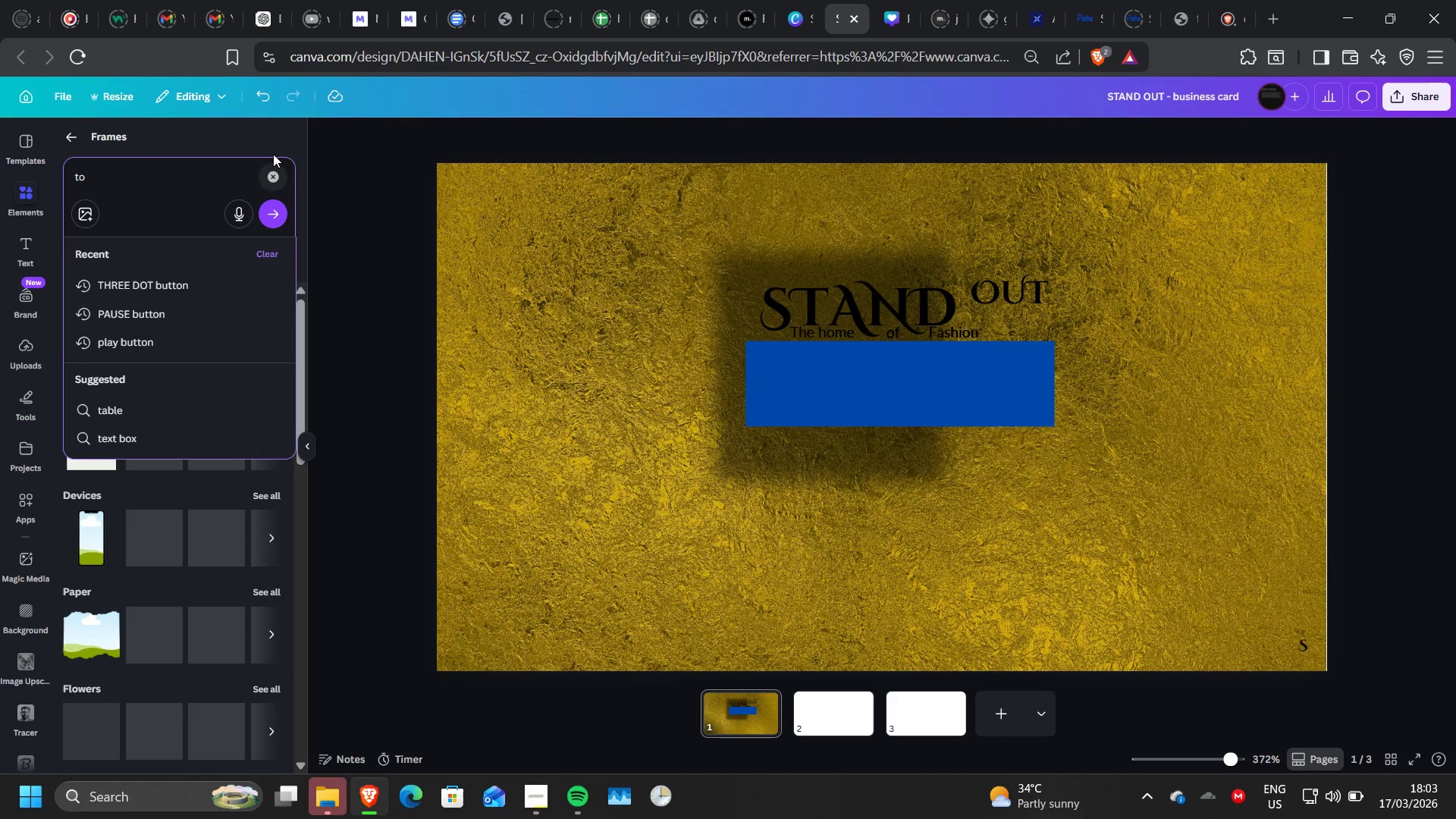 
left_click([278, 149])
 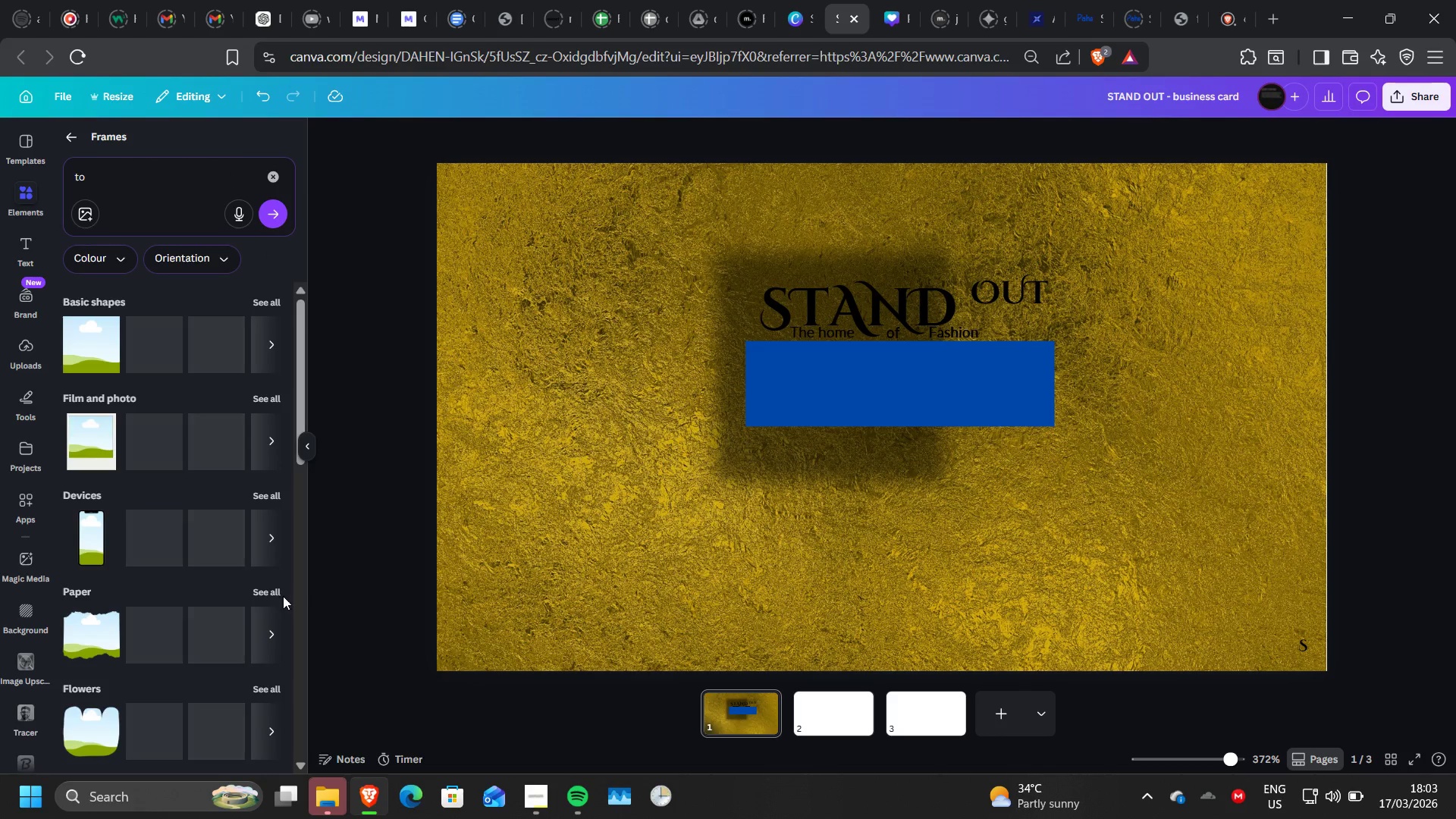 
left_click([268, 595])
 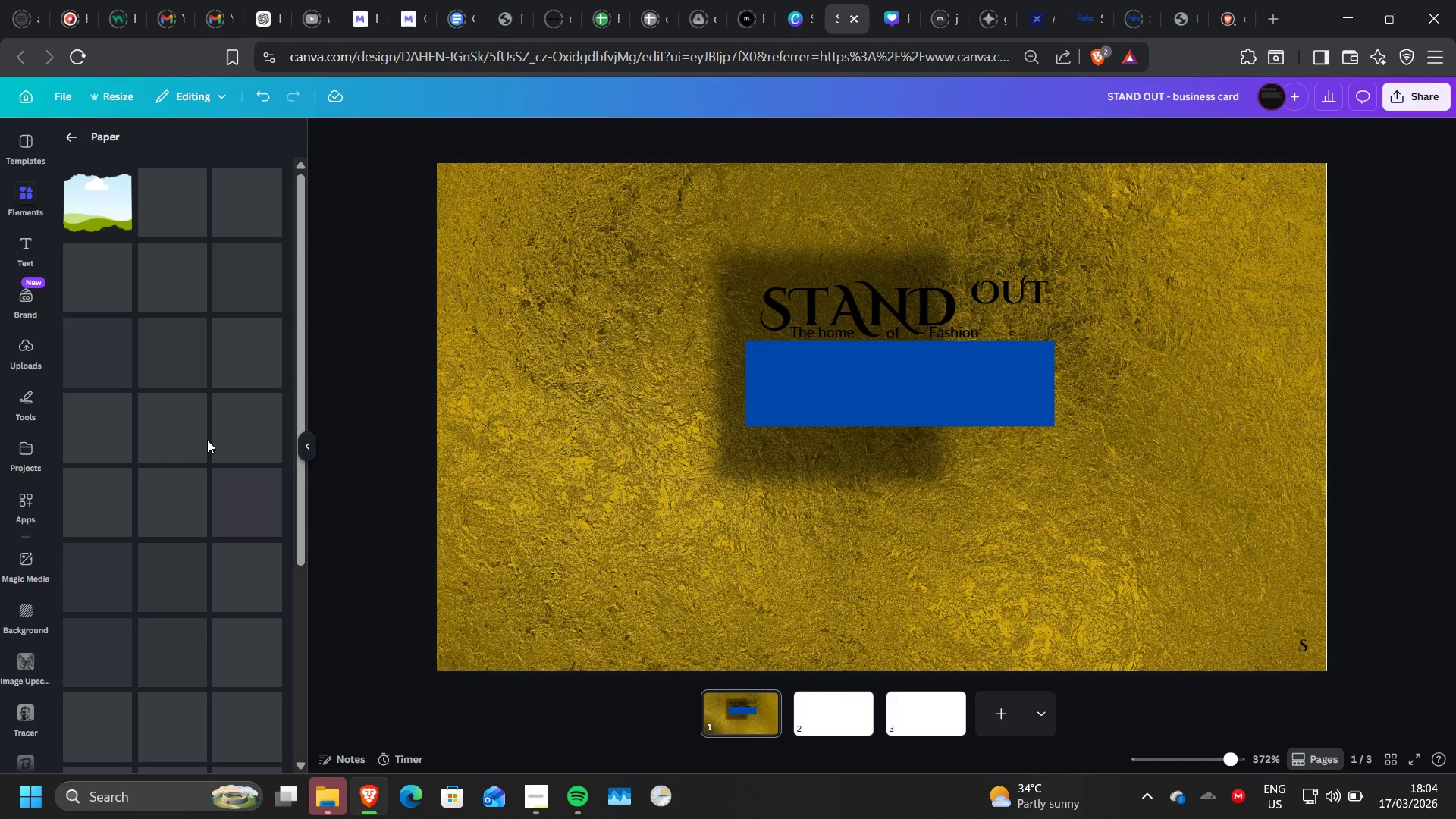 
wait(50.55)
 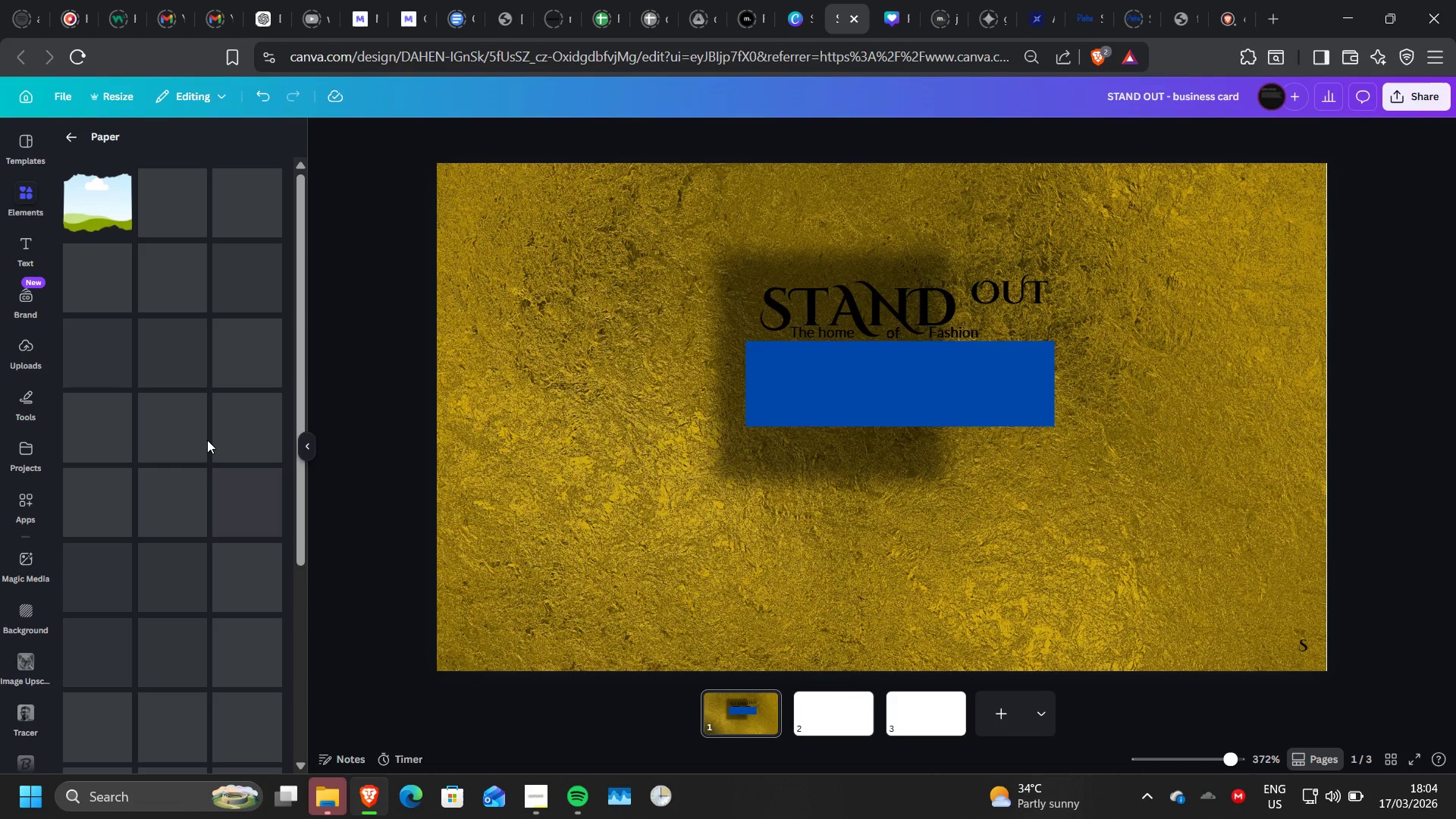 
left_click([71, 136])
 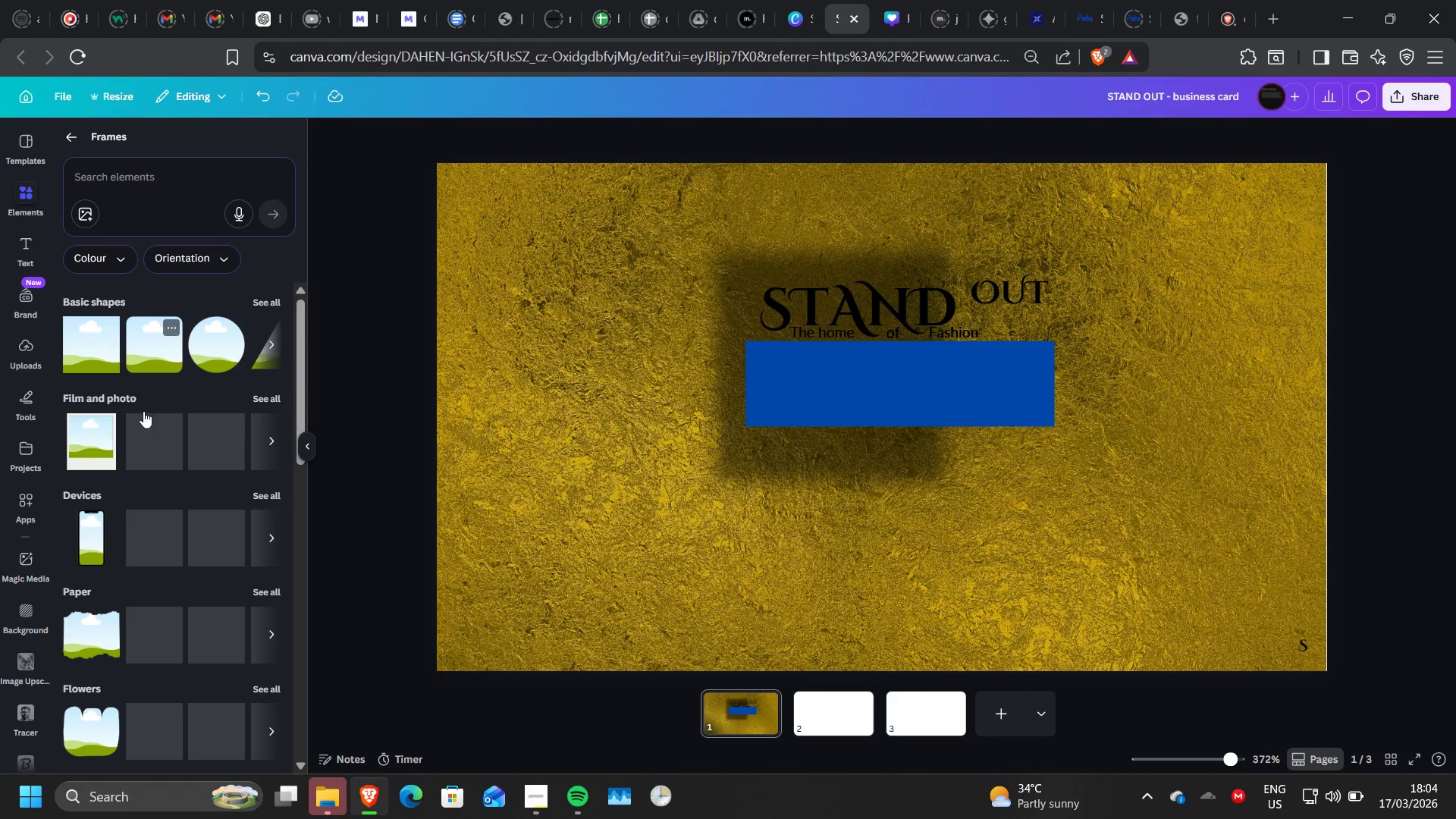 
scroll: coordinate [143, 540], scroll_direction: down, amount: 1.0
 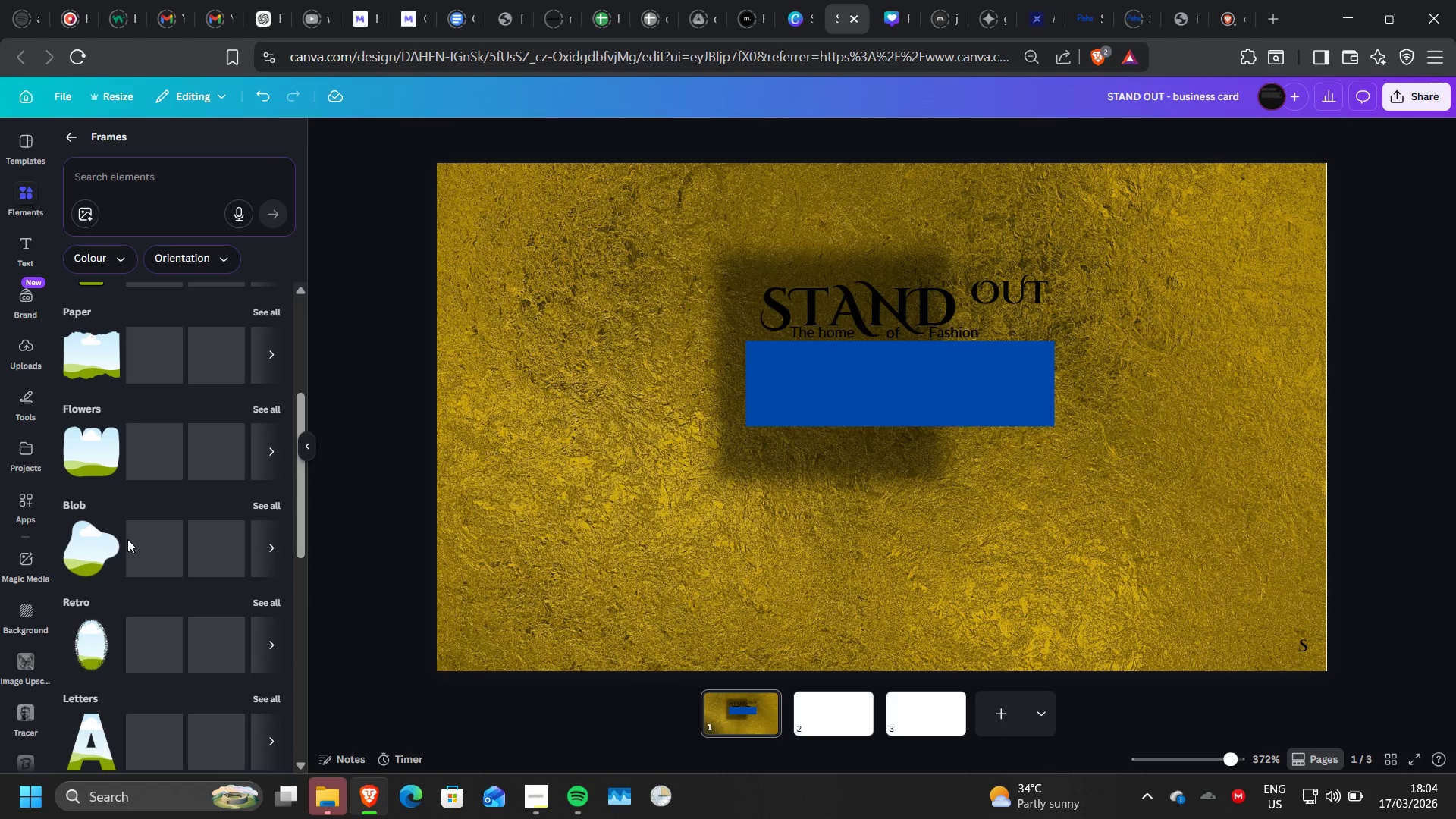 
mouse_move([129, 548])
 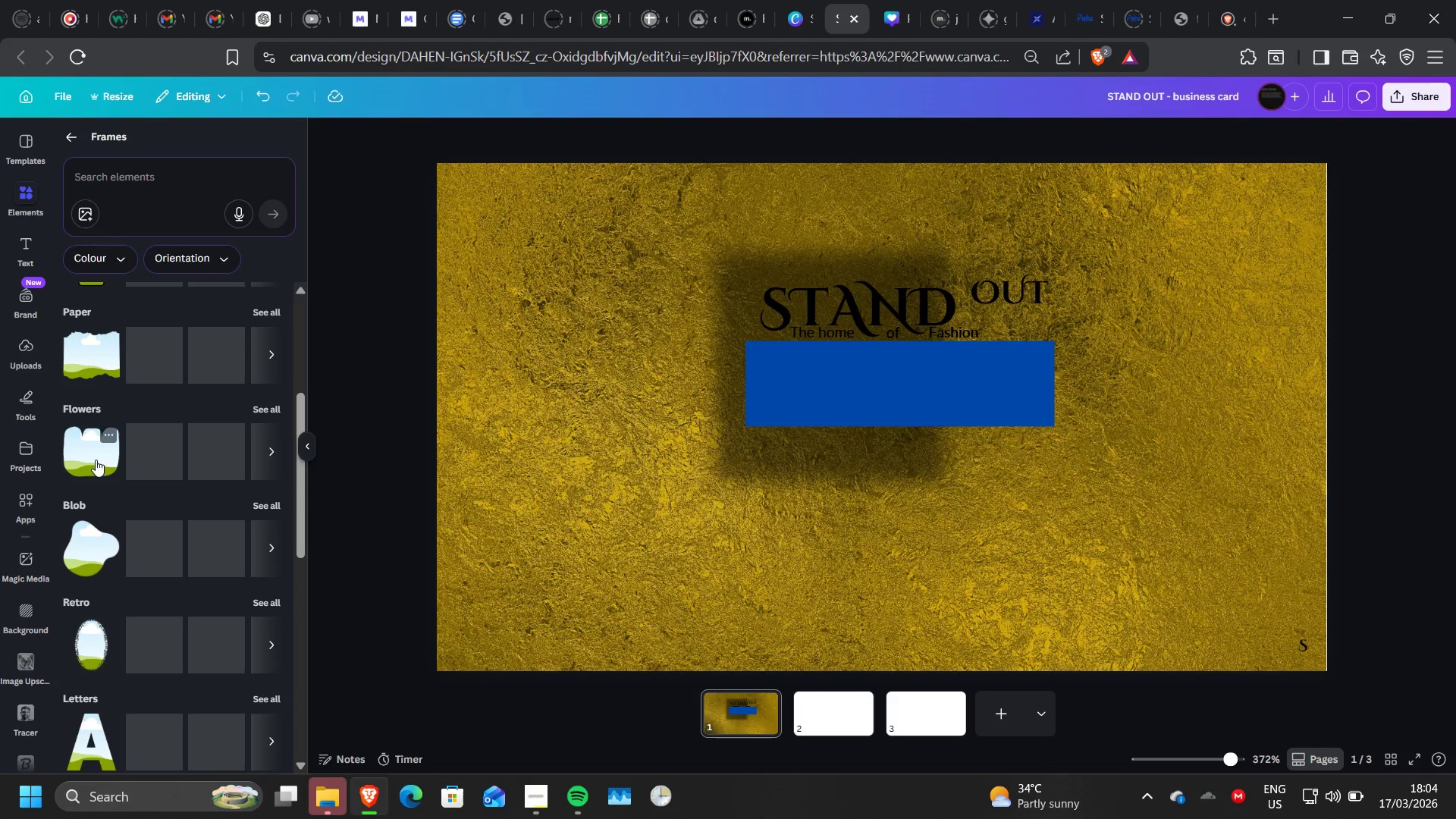 
wait(5.54)
 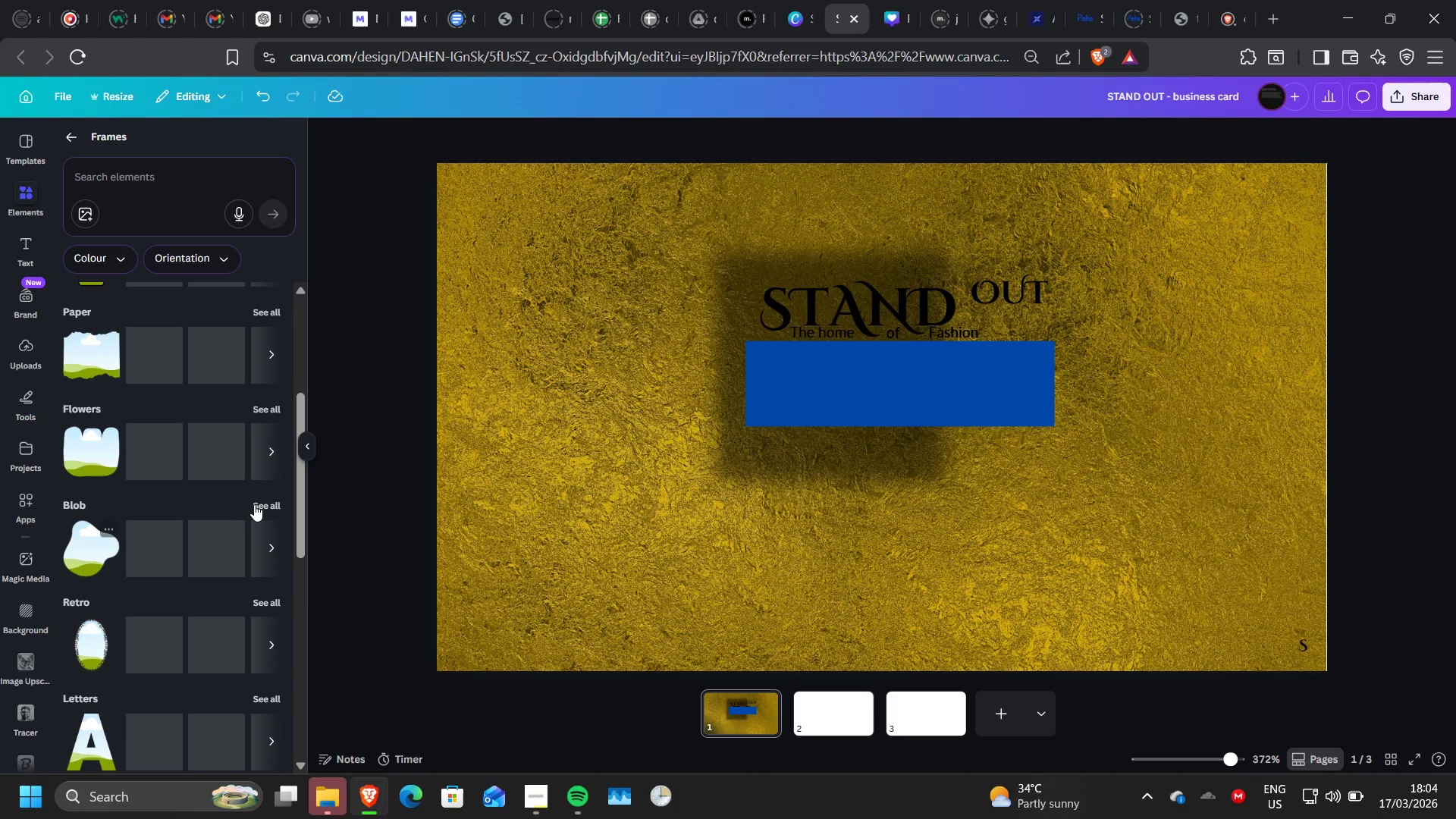 
scroll: coordinate [71, 552], scroll_direction: down, amount: 1.0
 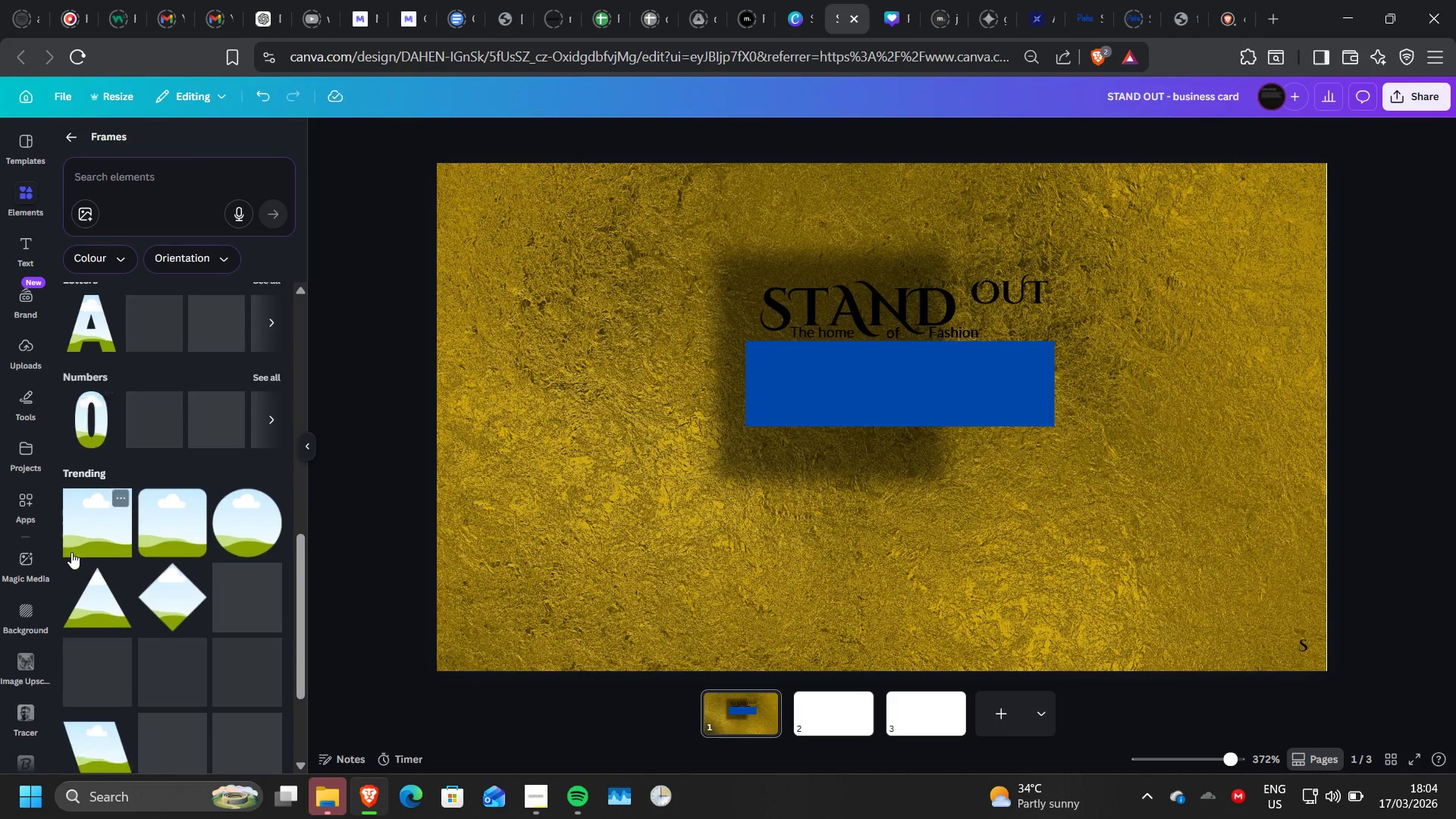 
scroll: coordinate [71, 552], scroll_direction: up, amount: 1.0
 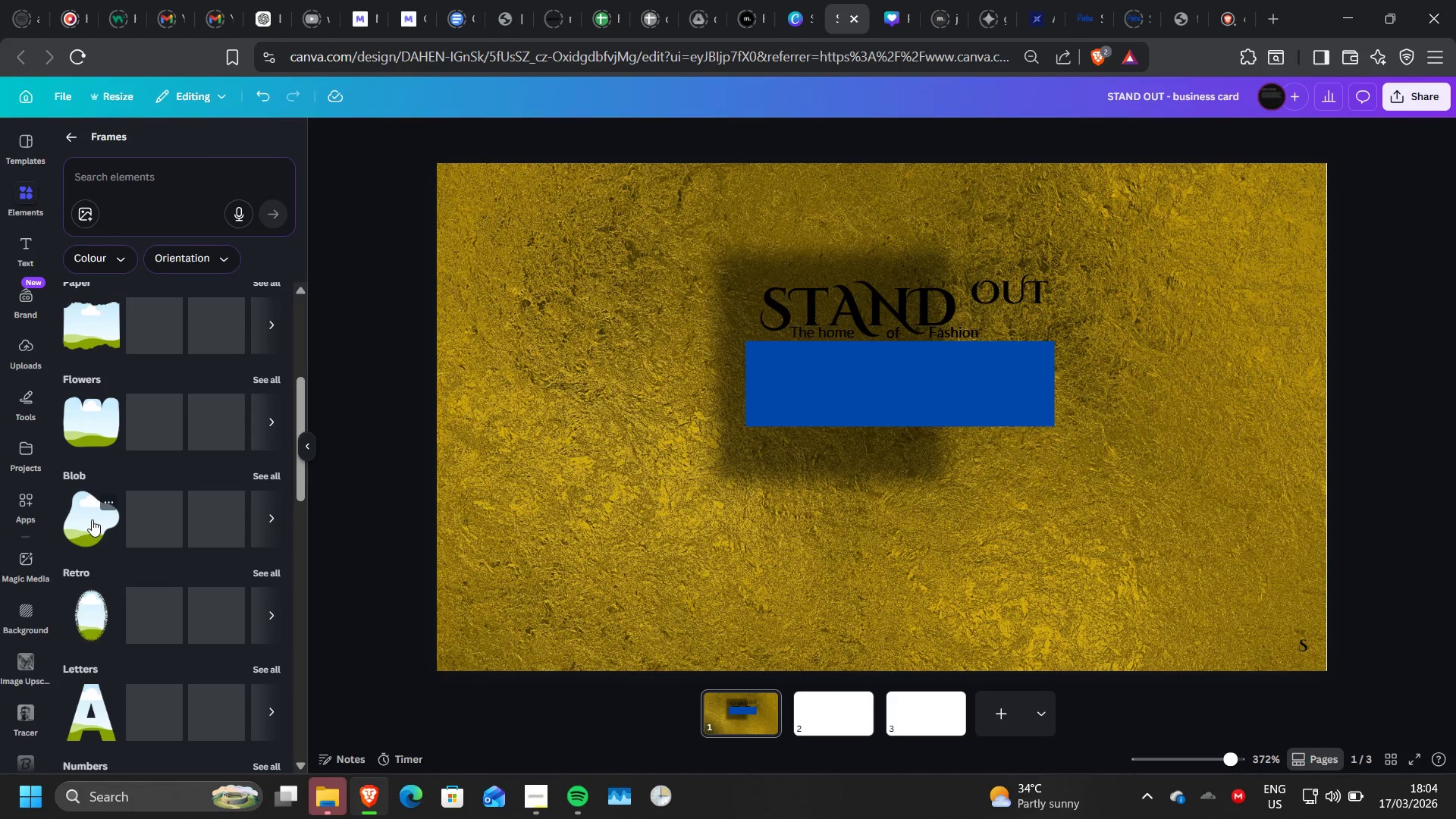 
left_click([92, 519])
 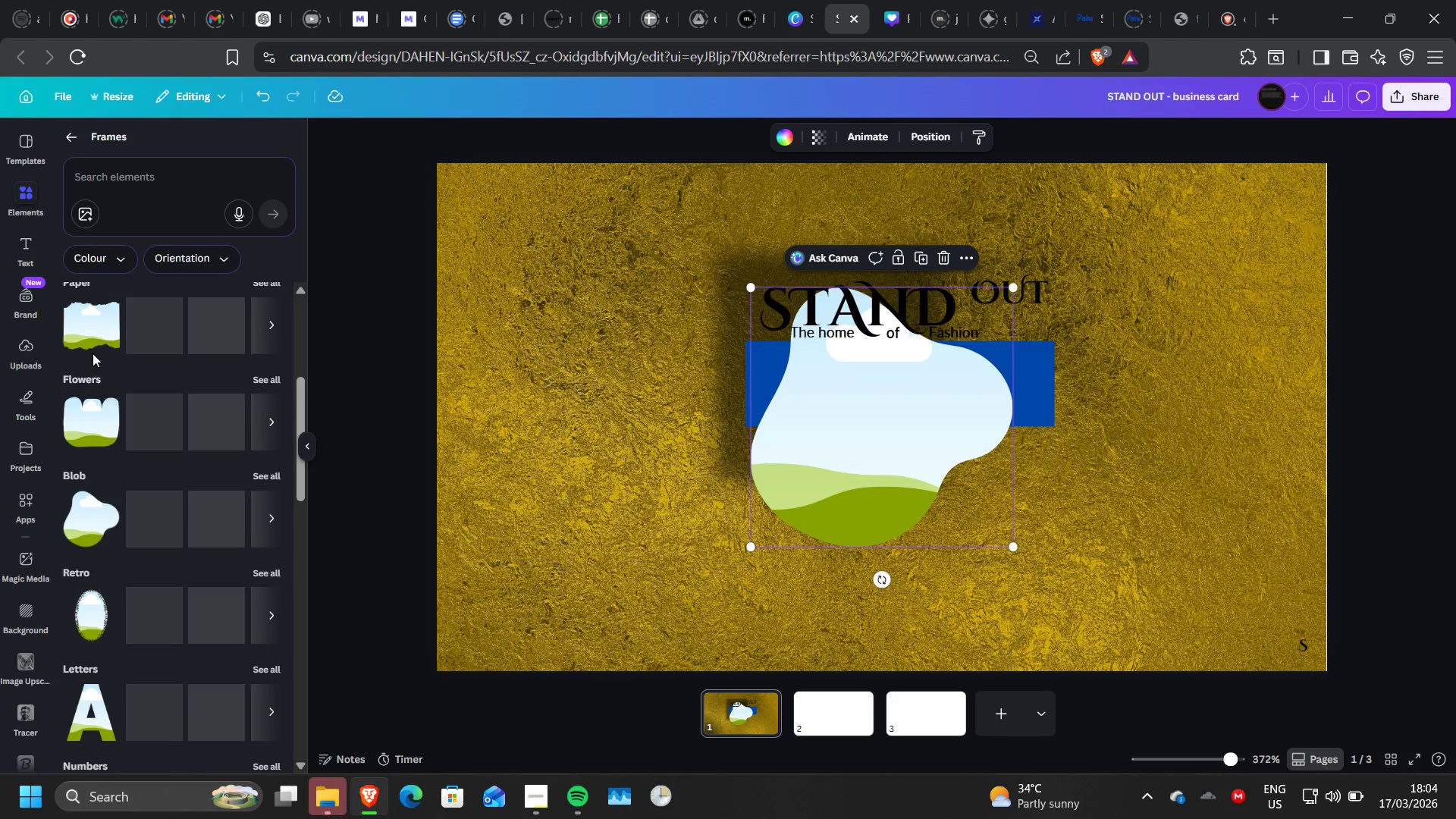 
left_click([94, 344])
 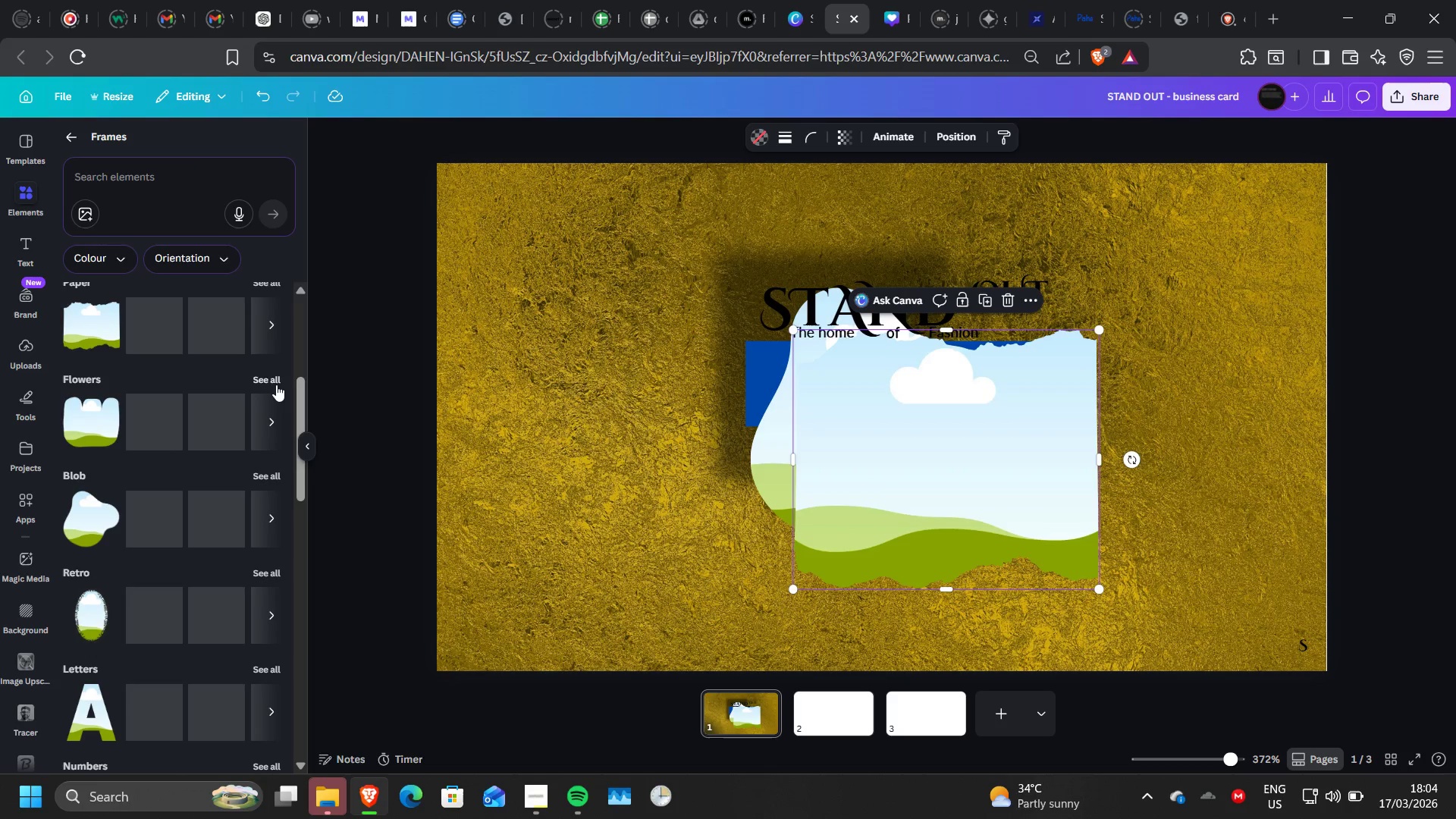 
scroll: coordinate [276, 384], scroll_direction: none, amount: 0.0
 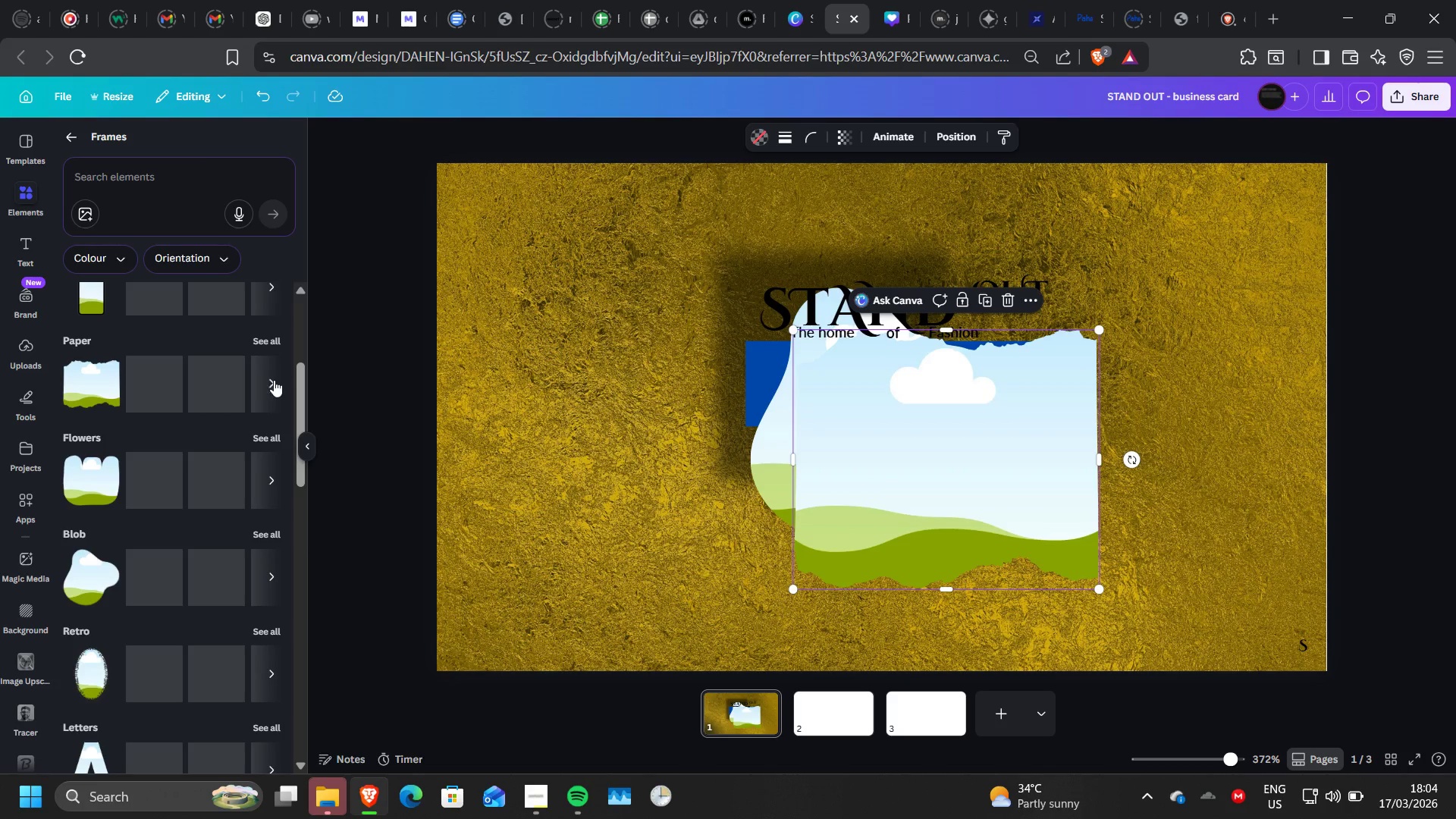 
left_click([275, 382])
 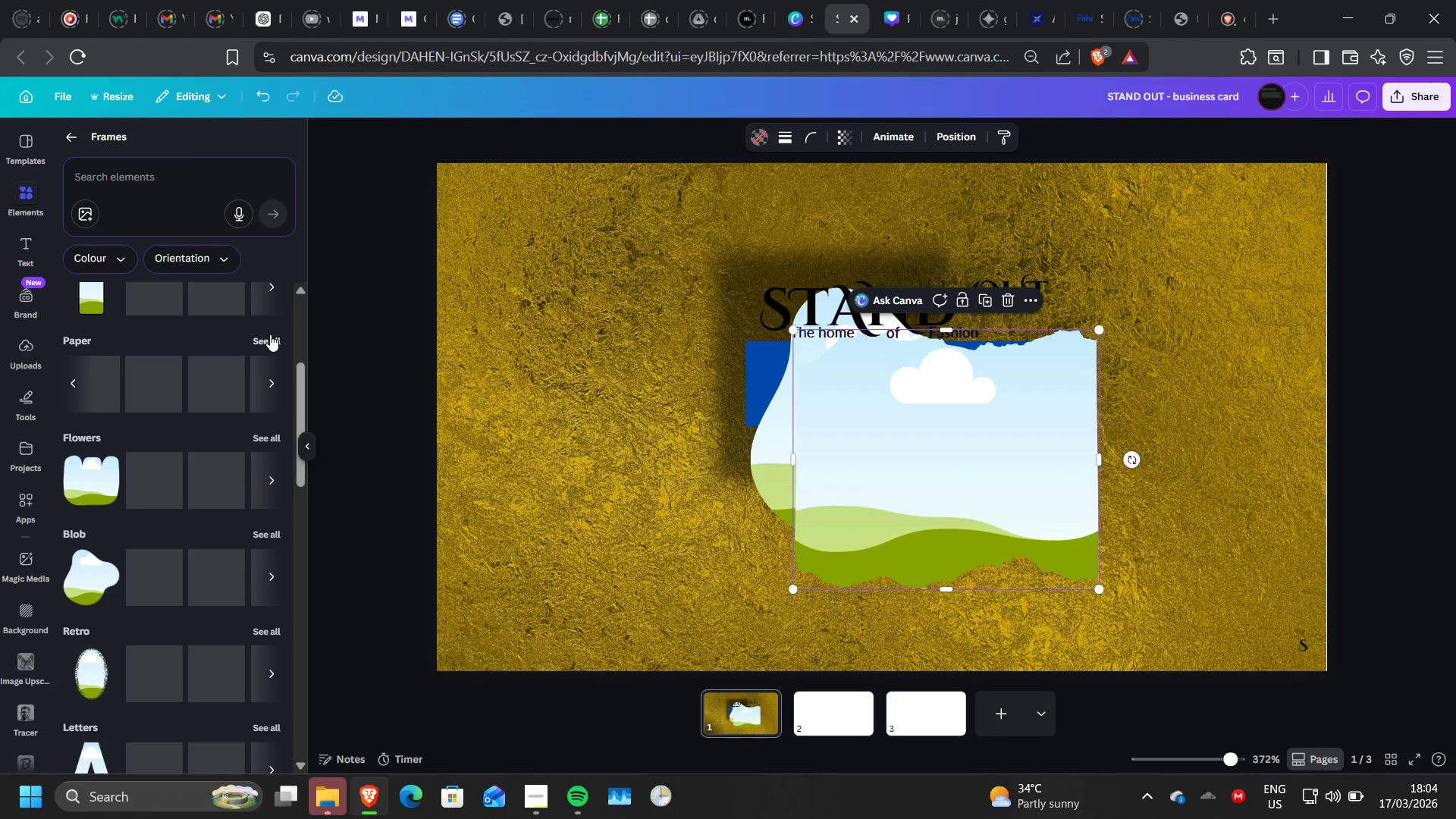 
wait(6.12)
 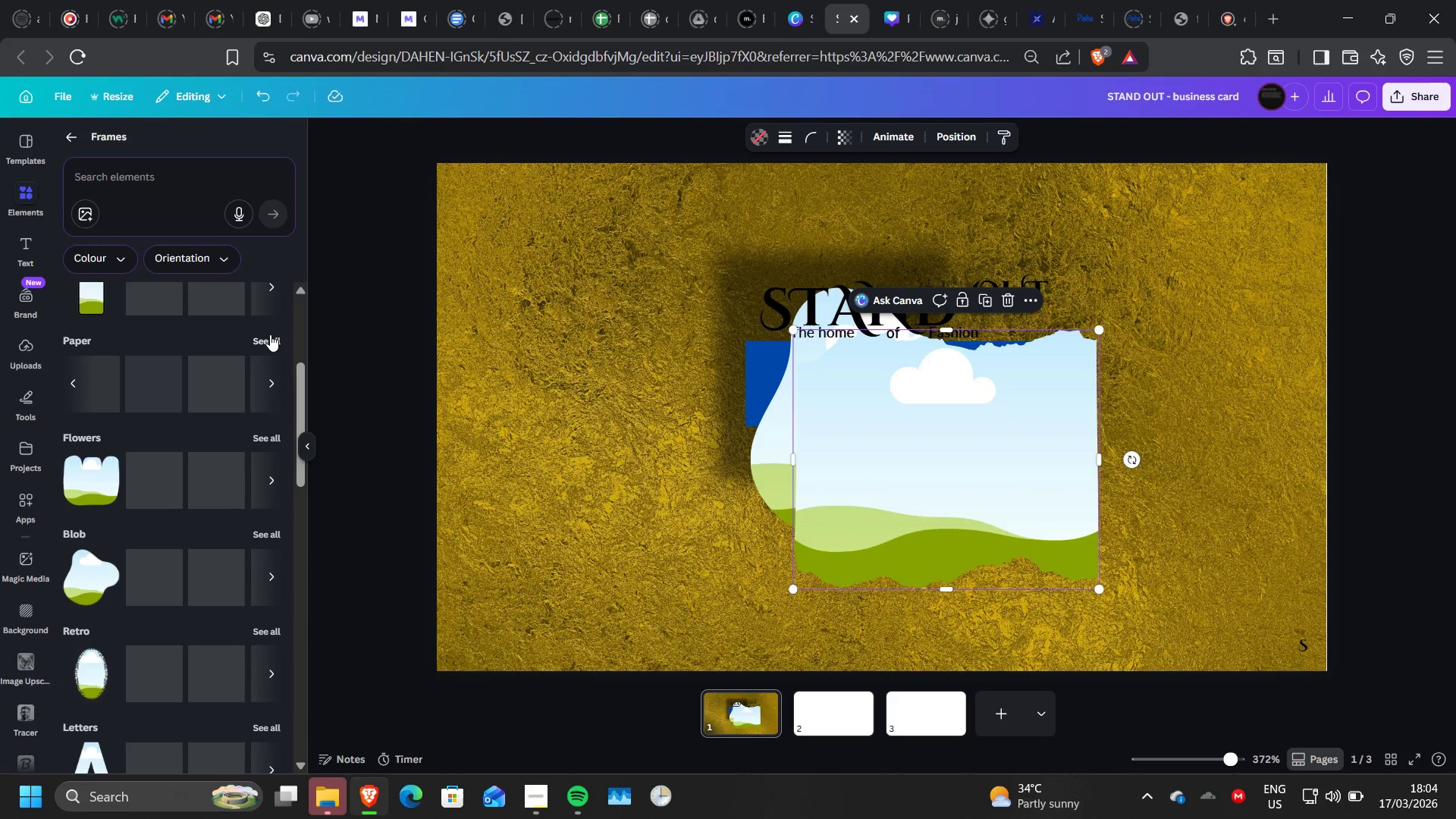 
left_click([270, 334])
 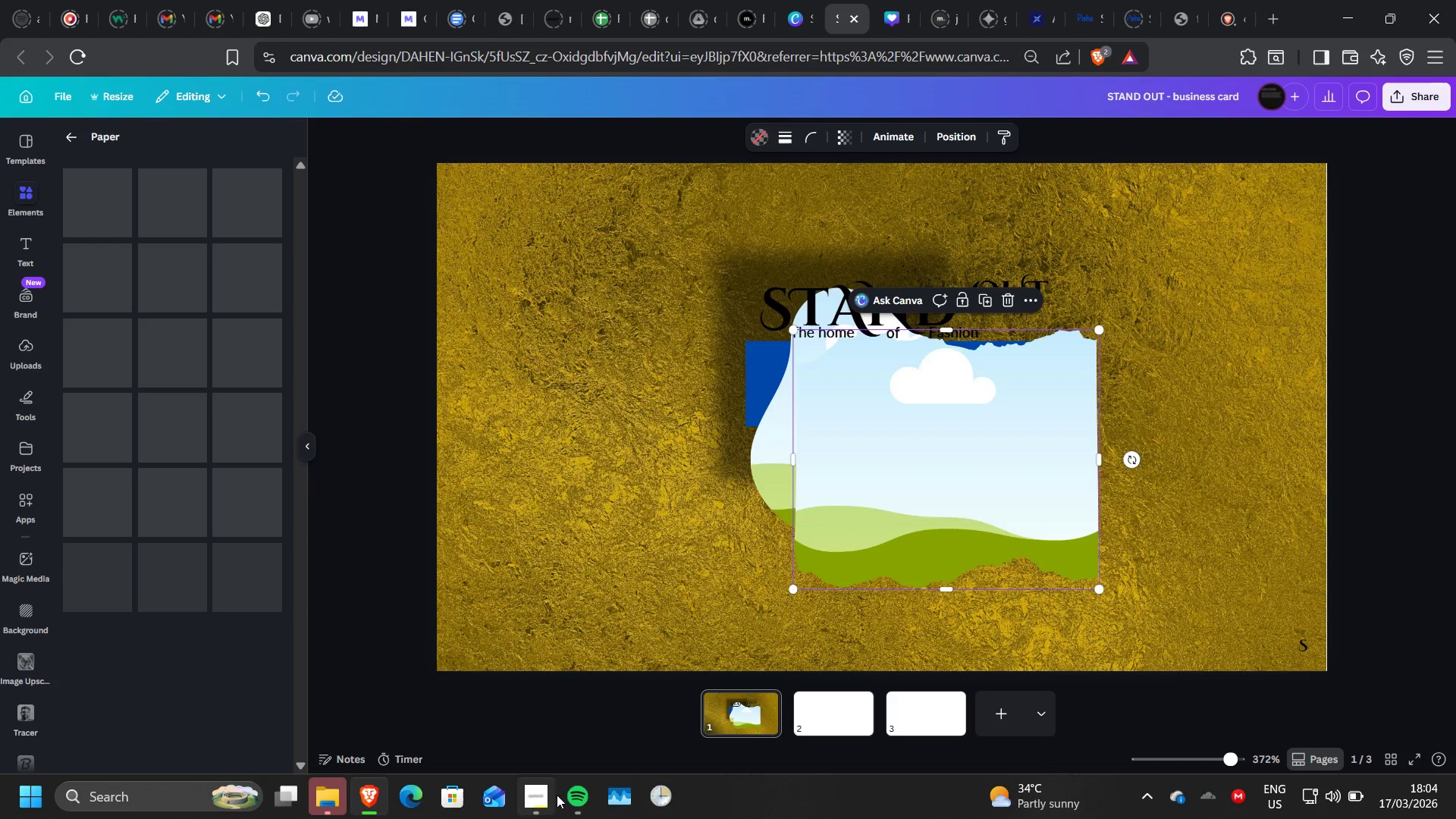 
wait(5.31)
 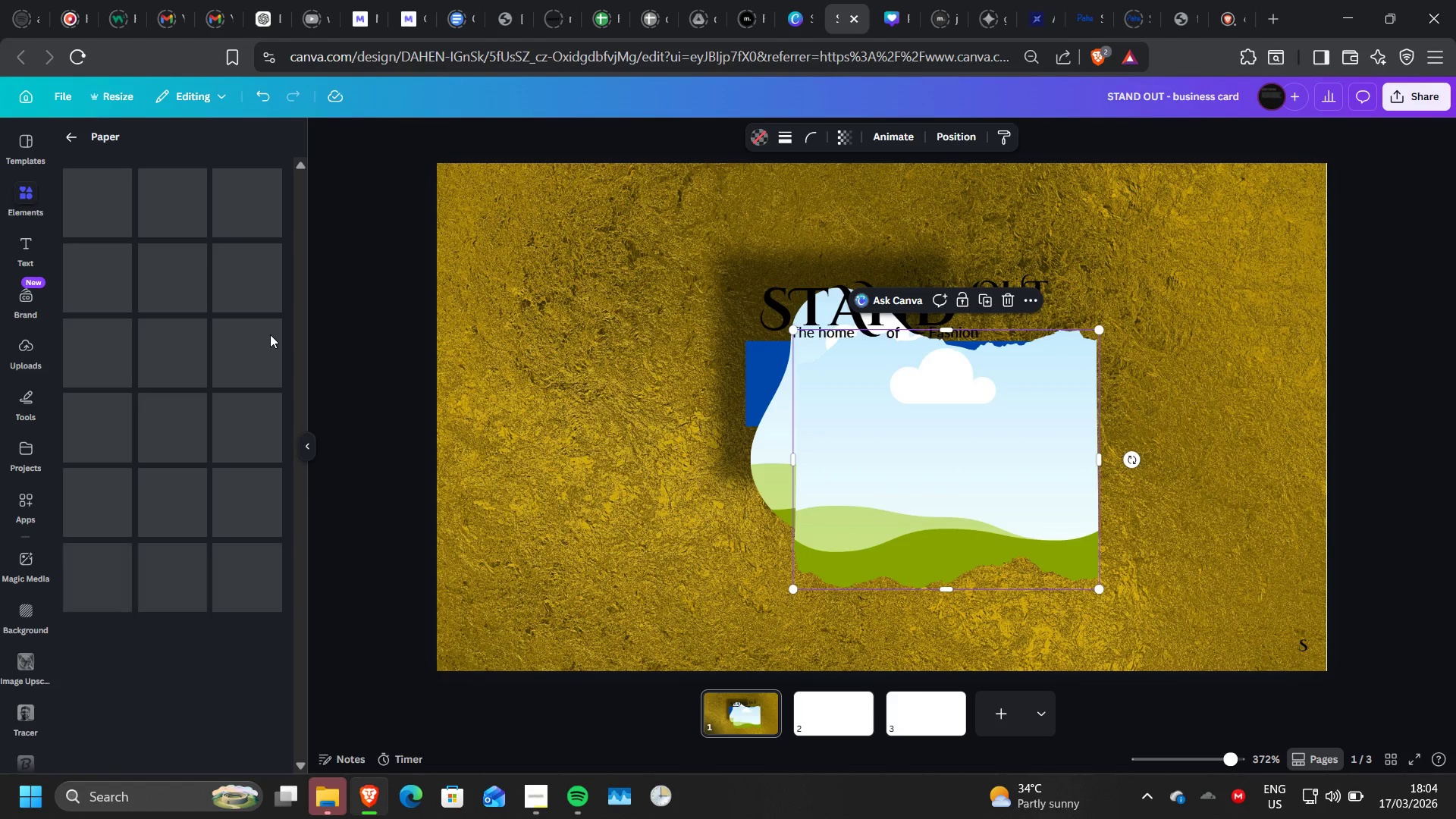 
left_click([576, 706])
 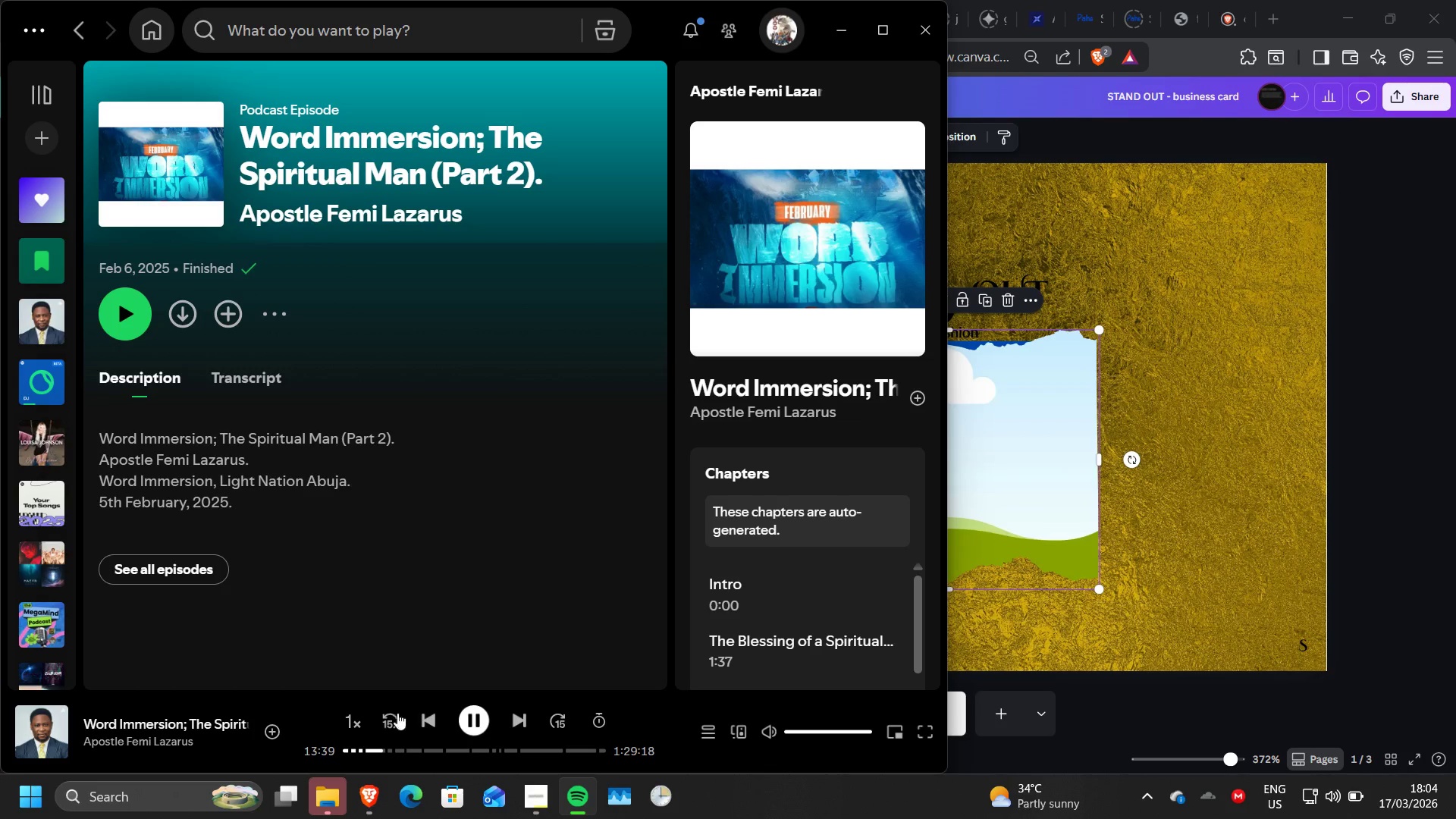 
left_click([395, 724])
 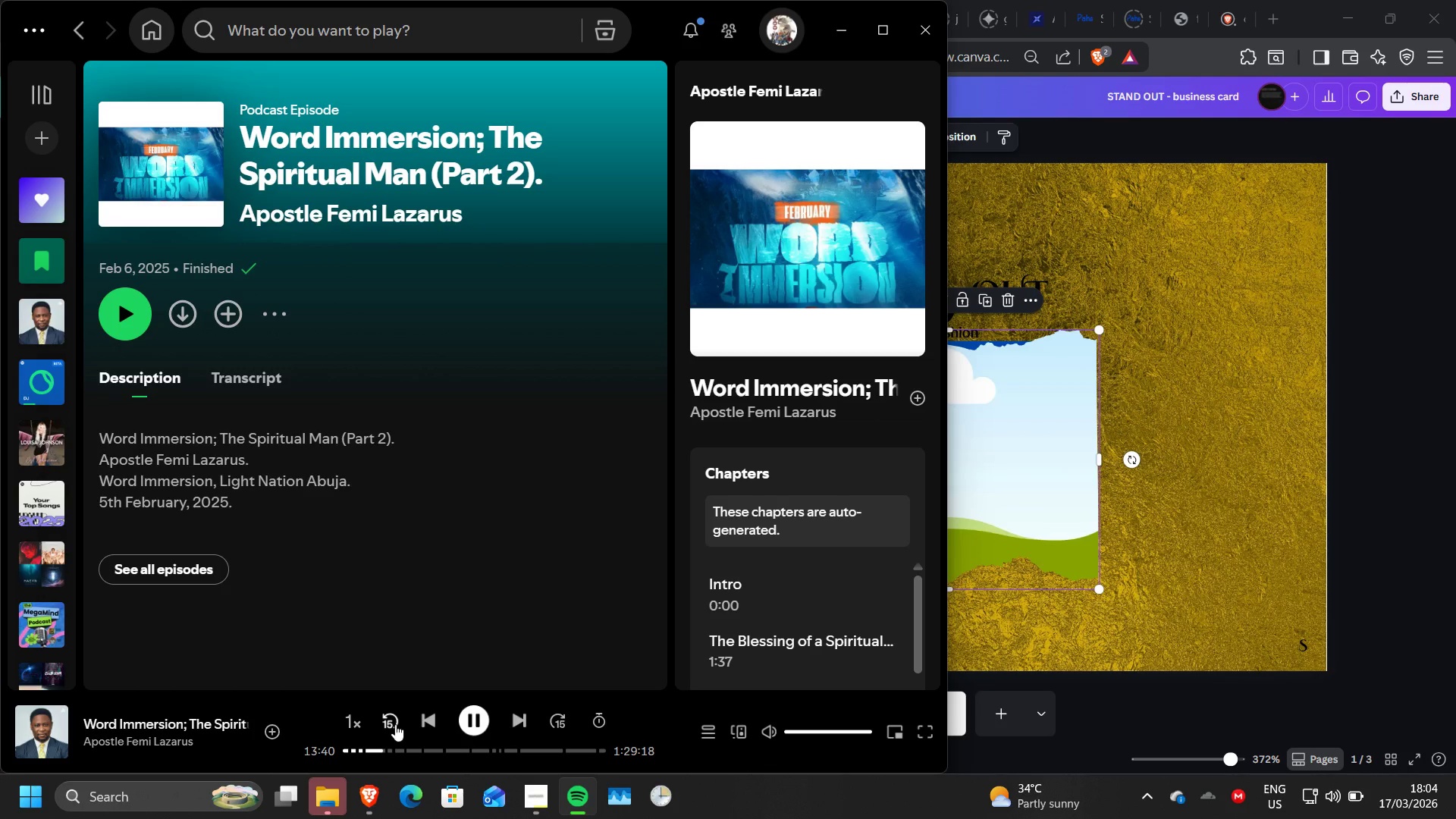 
left_click([395, 724])
 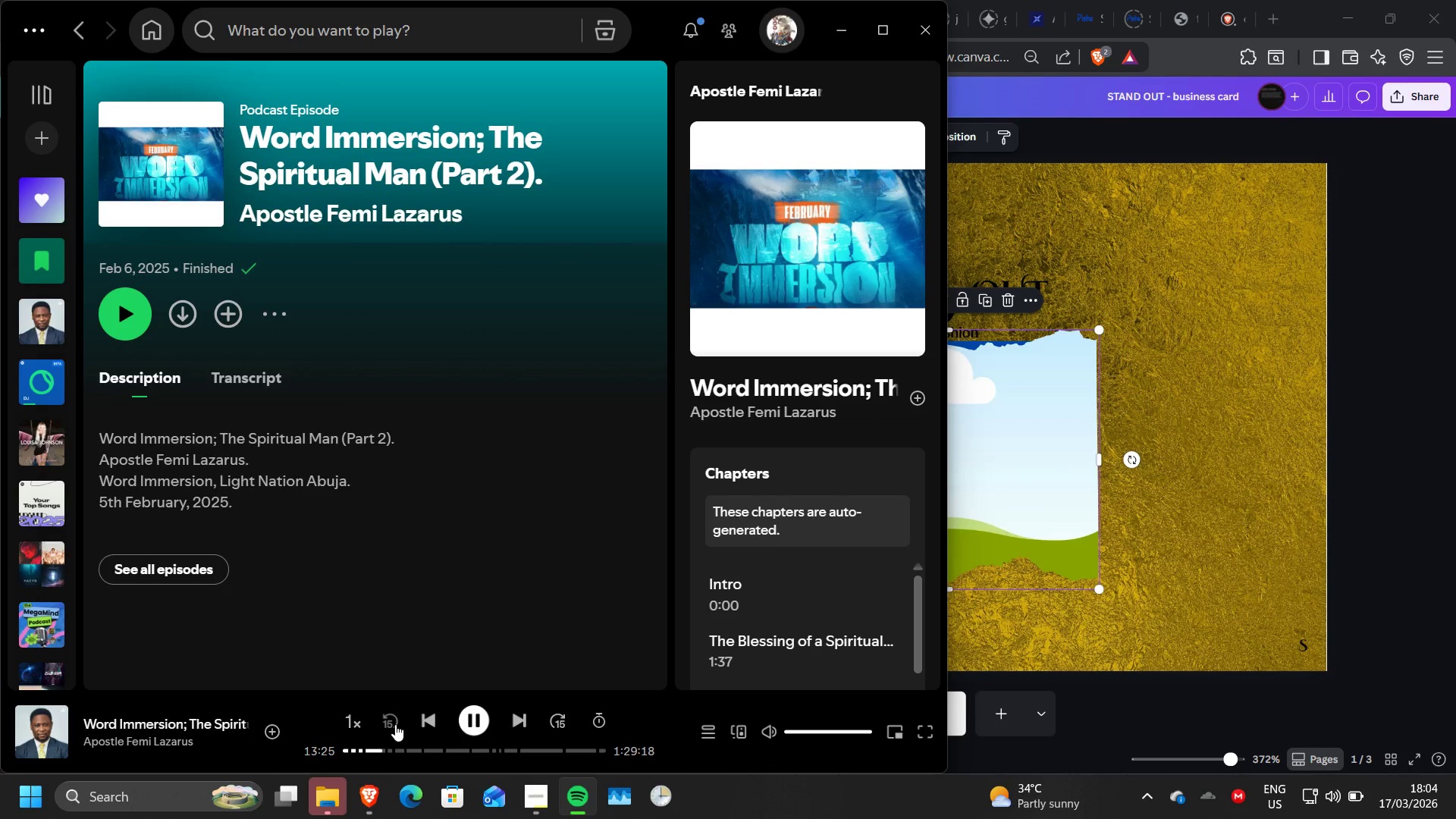 
left_click([395, 724])
 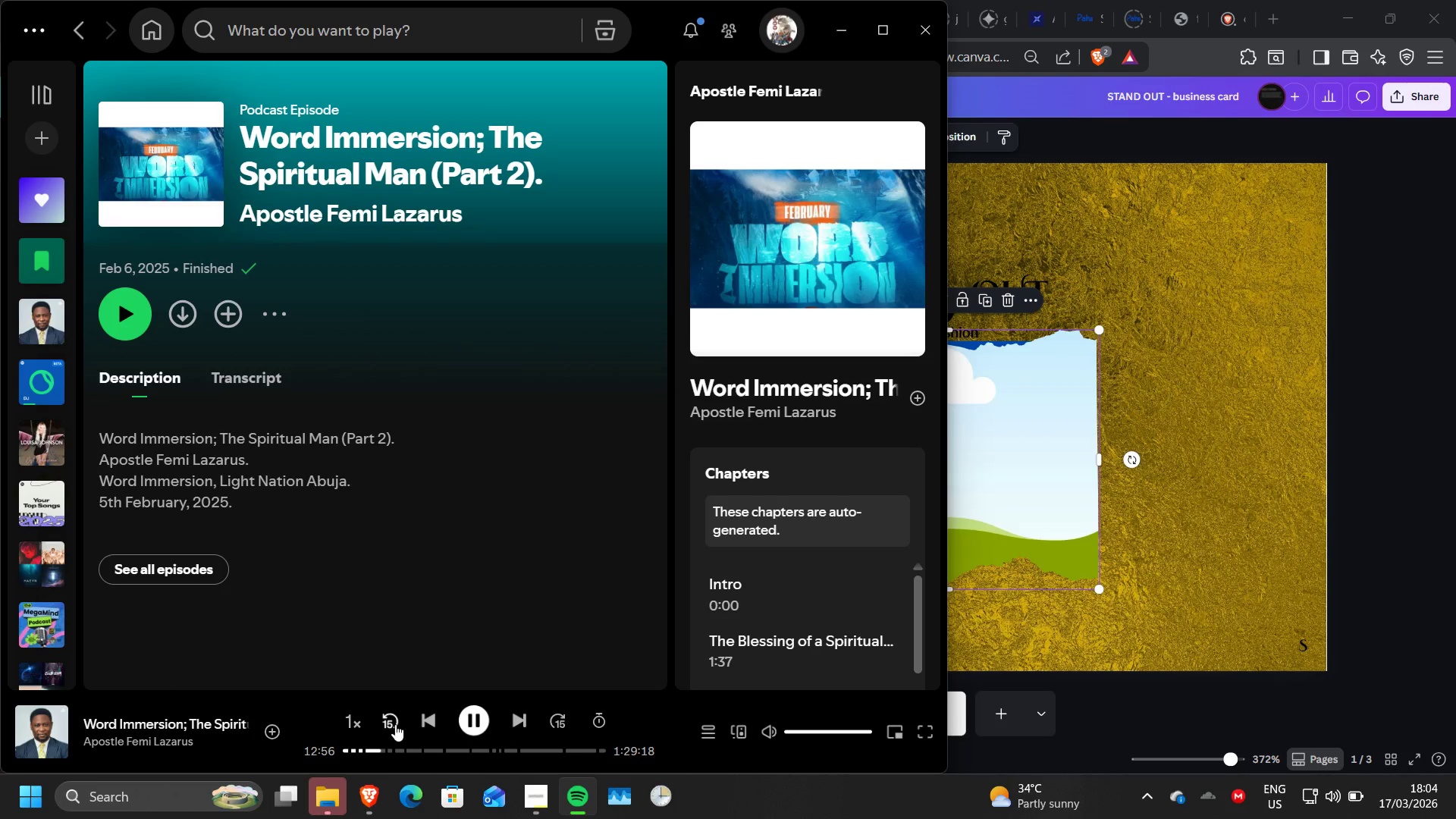 
left_click([395, 724])
 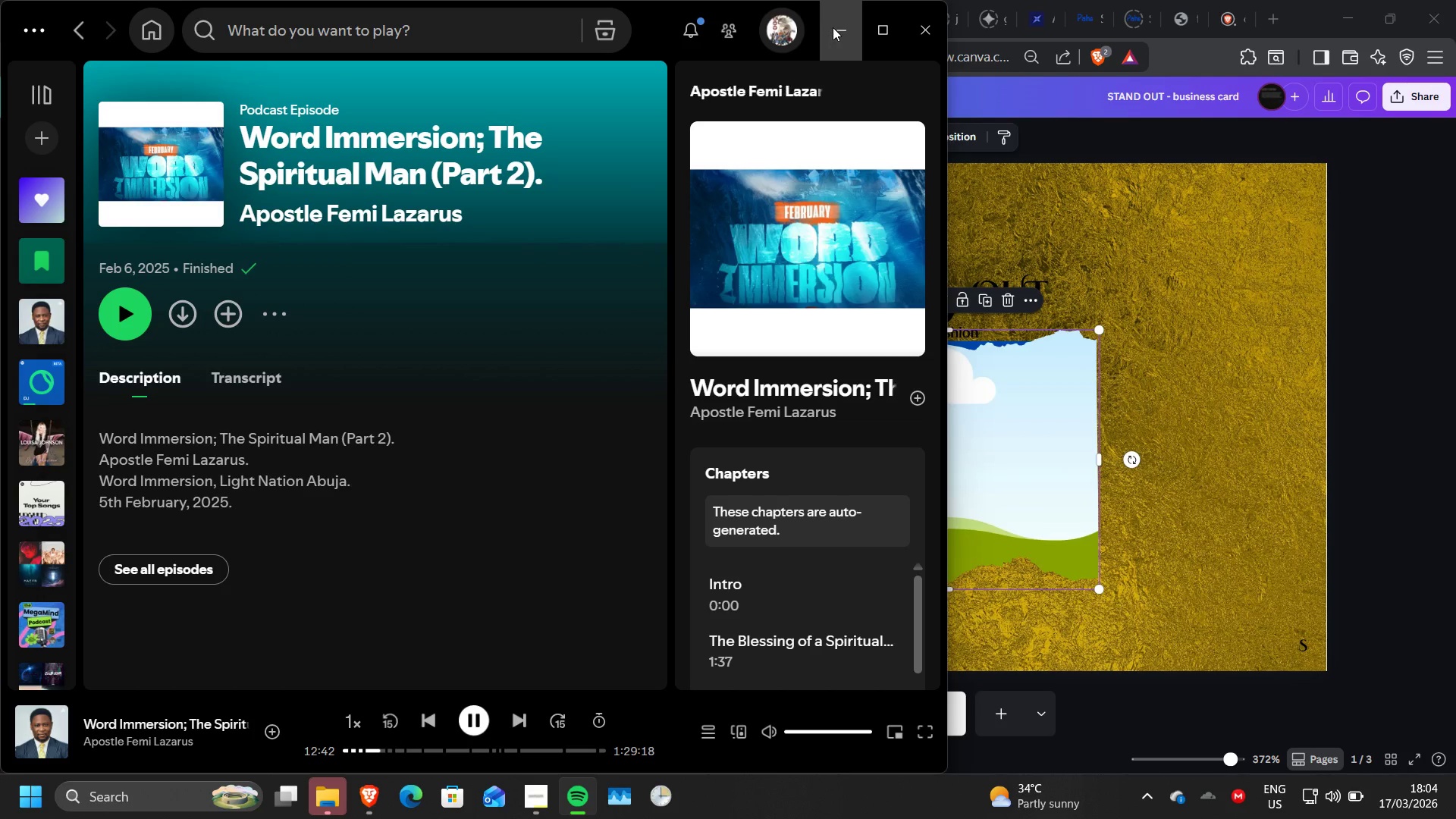 
left_click([833, 27])
 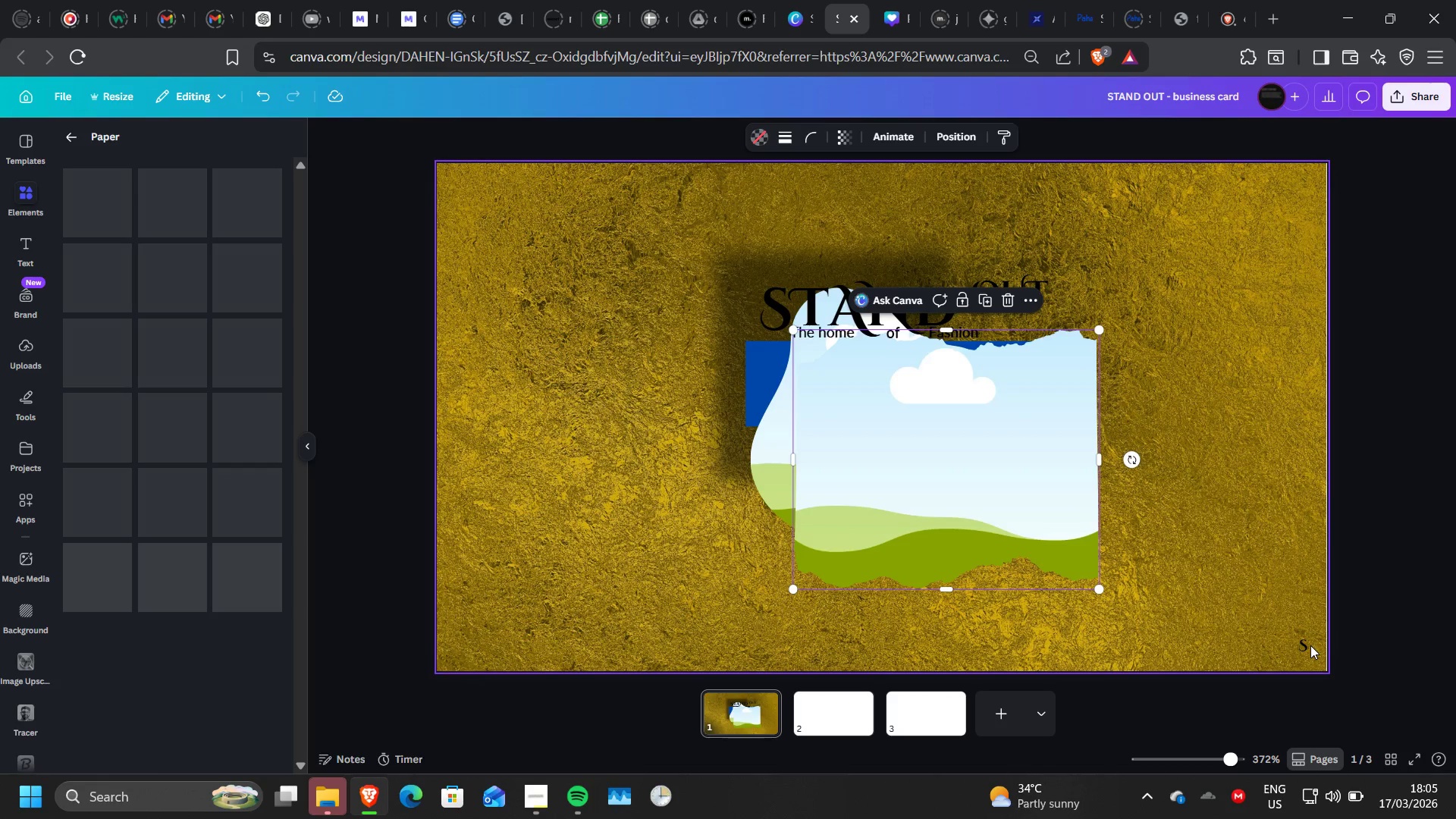 
left_click([1304, 649])
 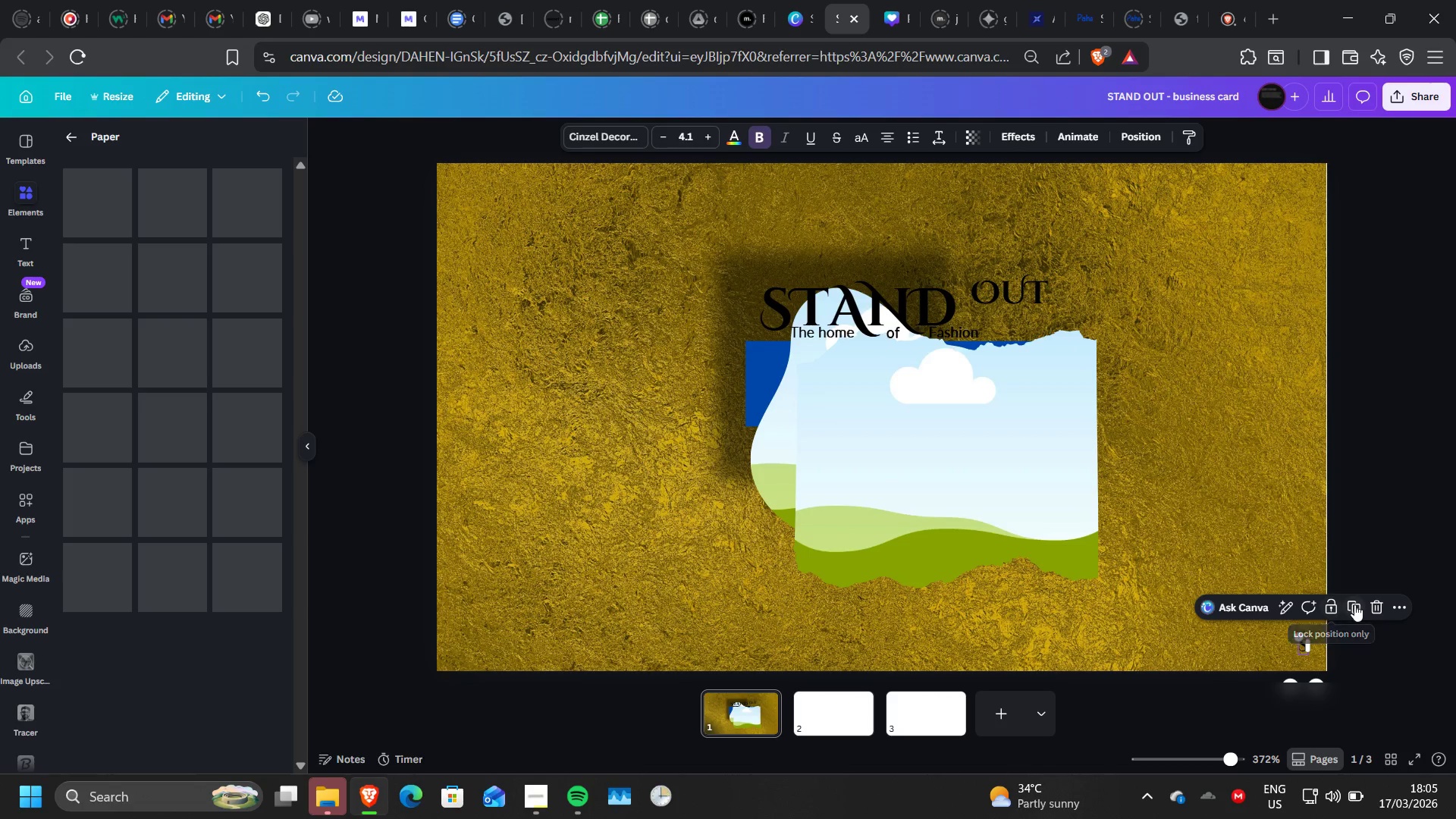 
left_click([1355, 604])
 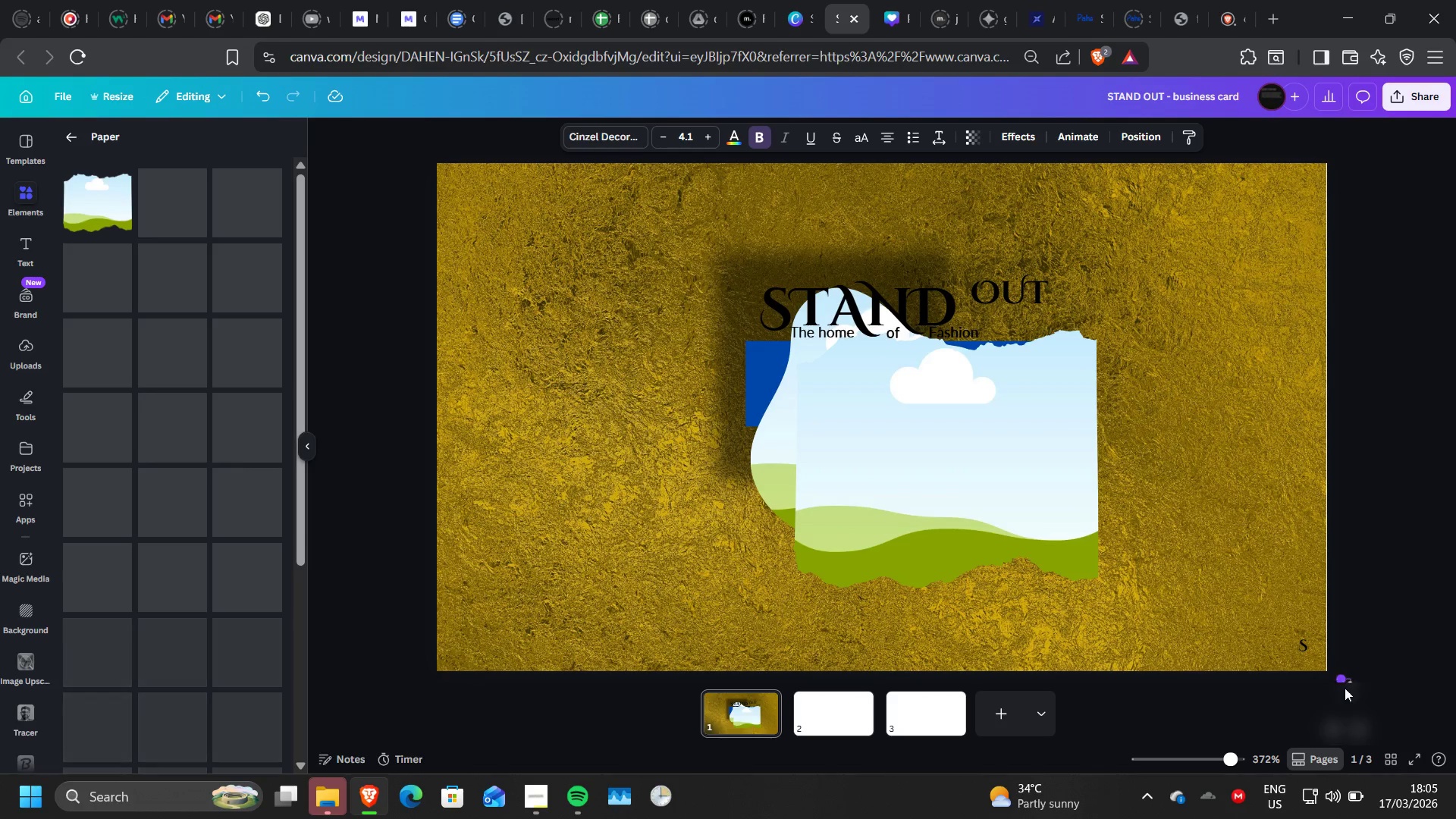 
left_click_drag(start_coordinate=[1347, 696], to_coordinate=[1350, 679])
 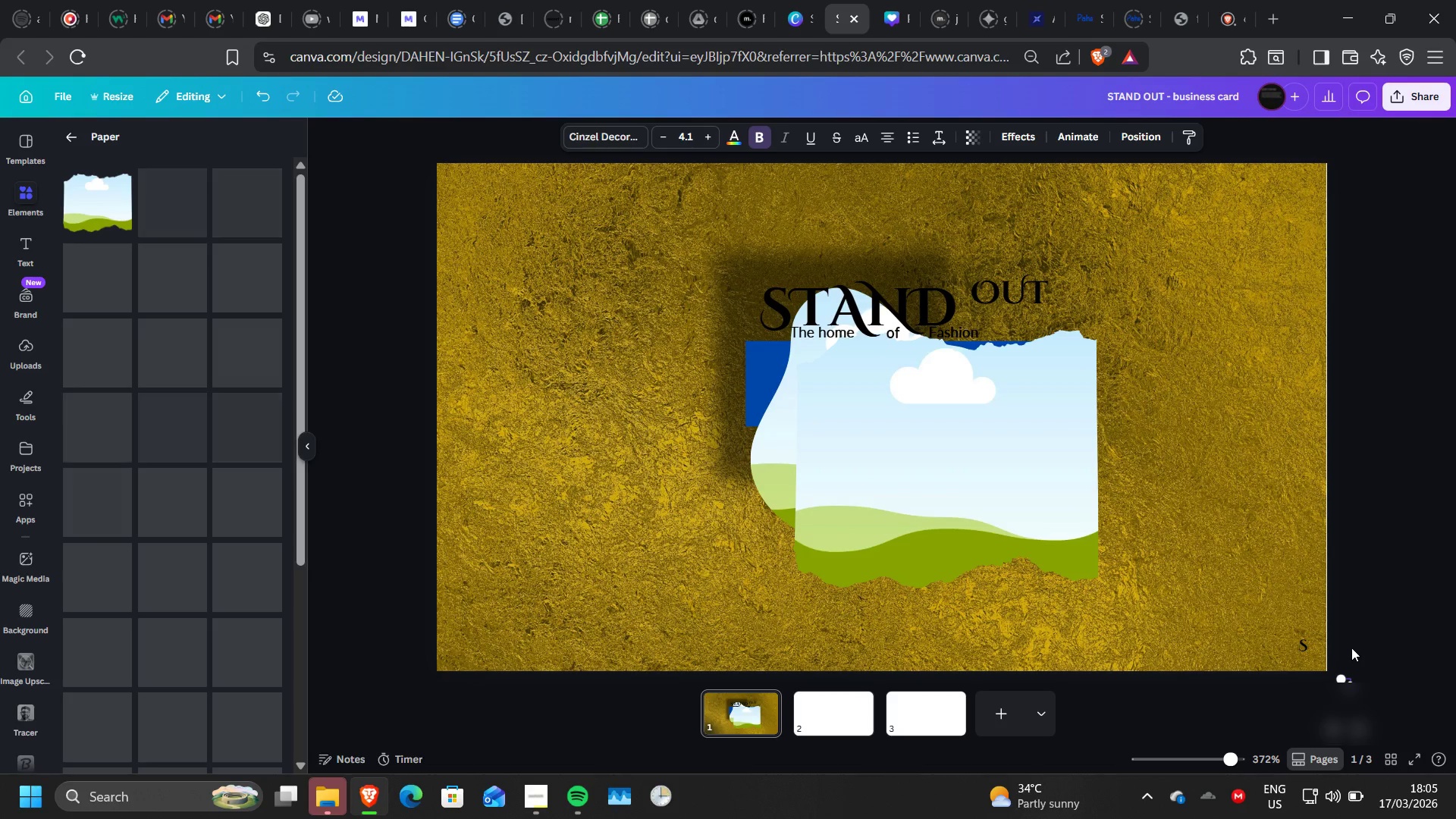 
key(Control+ControlLeft)
 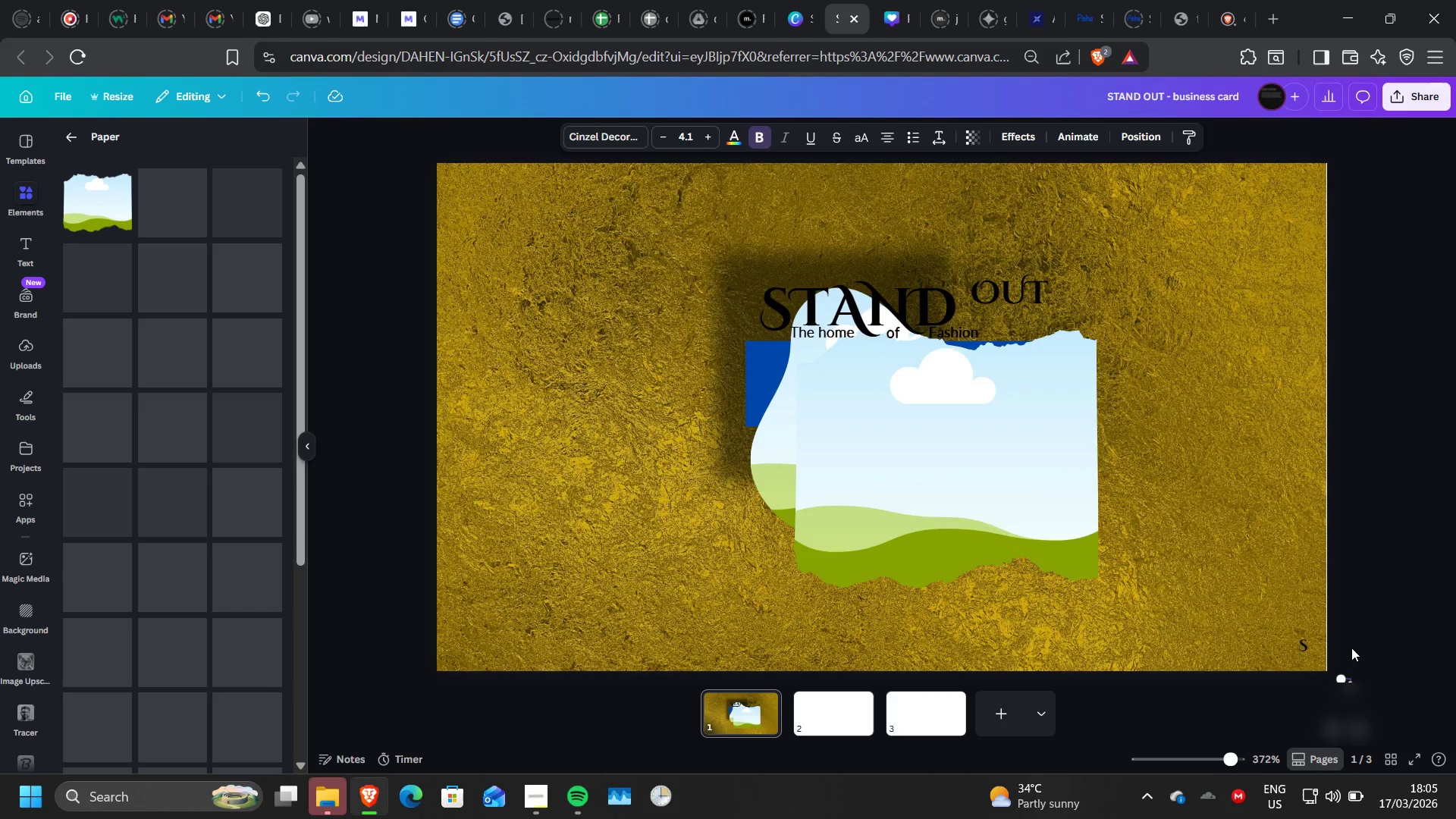 
scroll: coordinate [1351, 648], scroll_direction: up, amount: 3.0
 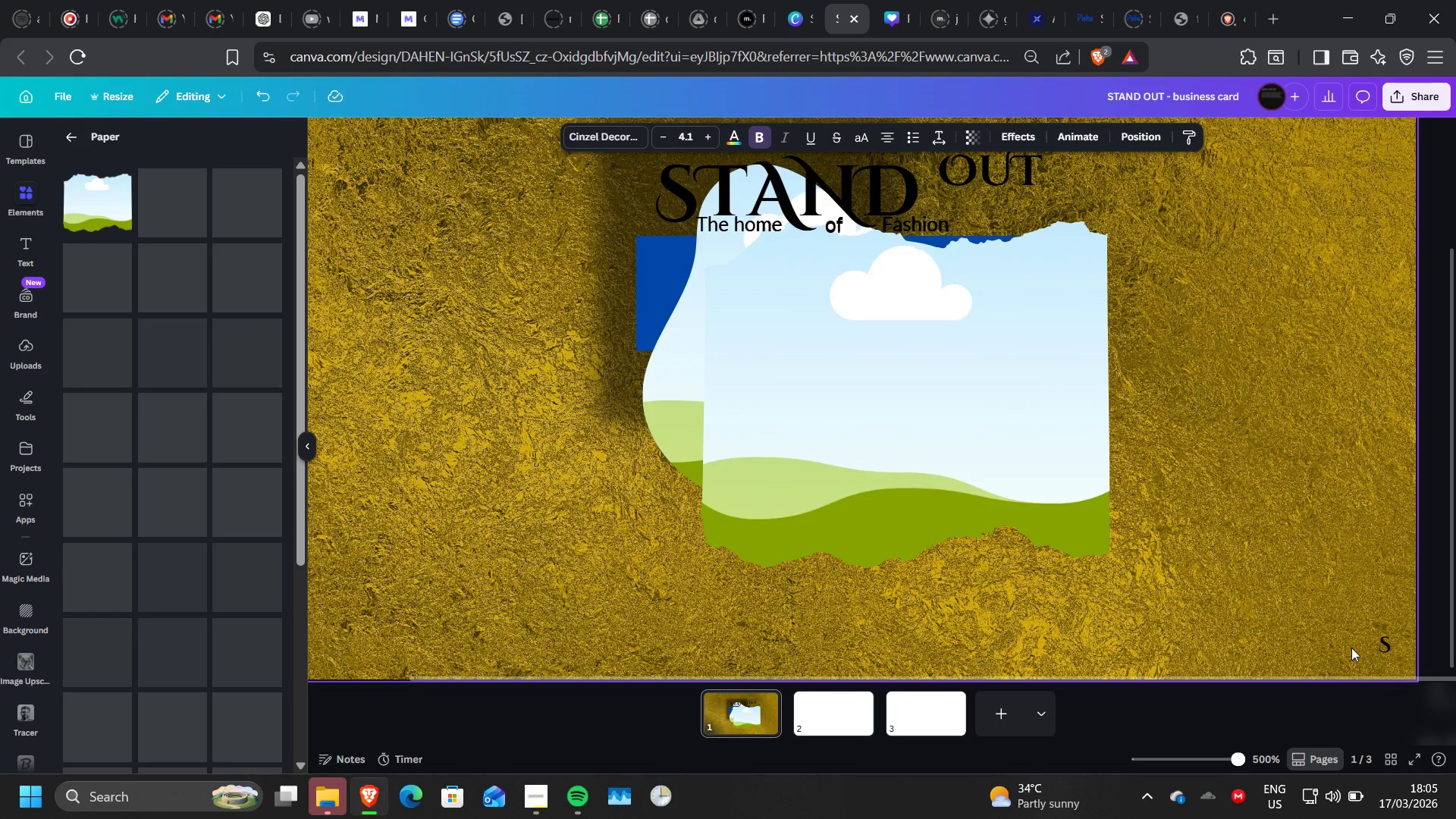 
key(Control+ControlLeft)
 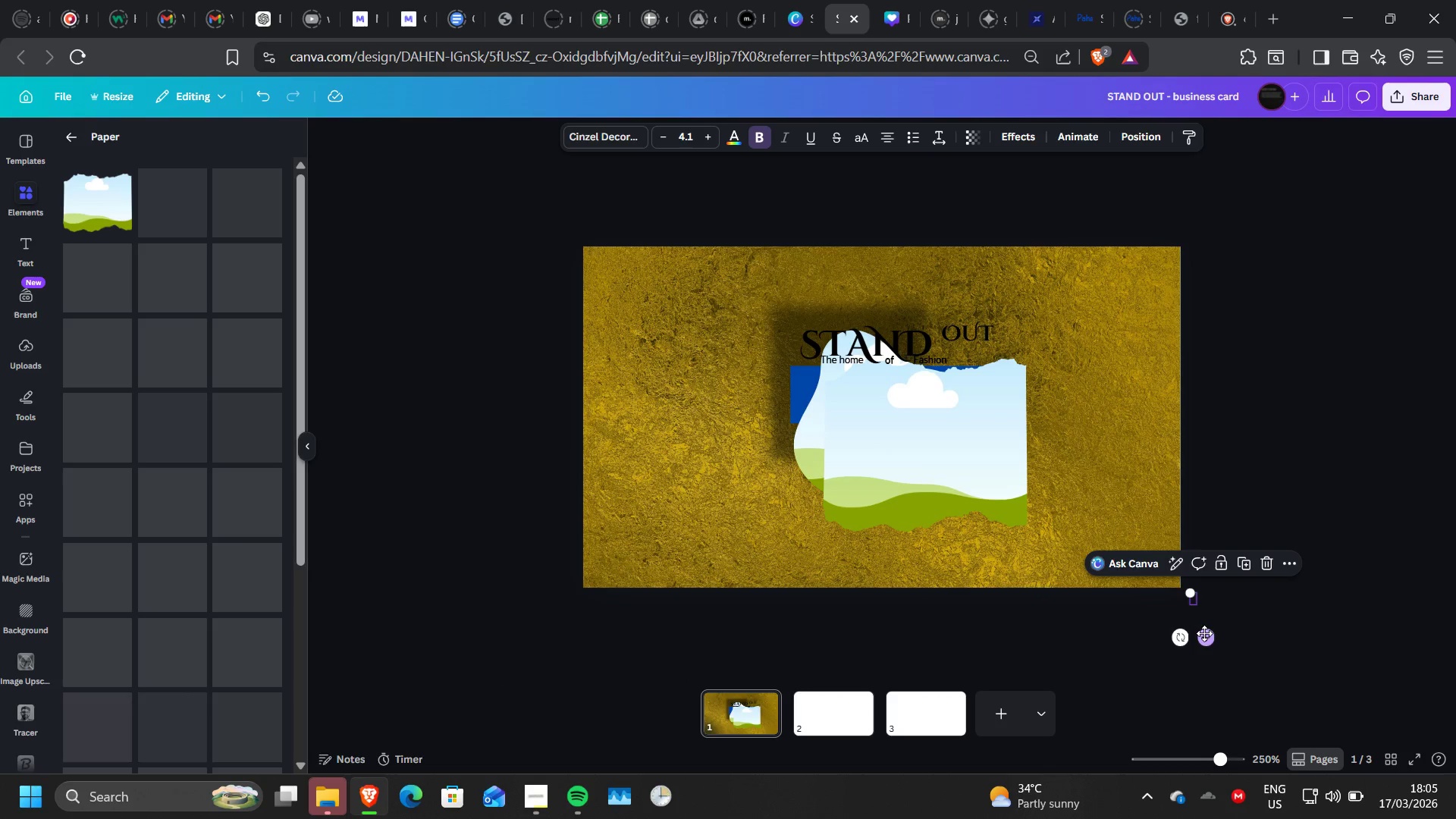 
scroll: coordinate [1351, 648], scroll_direction: down, amount: 3.0
 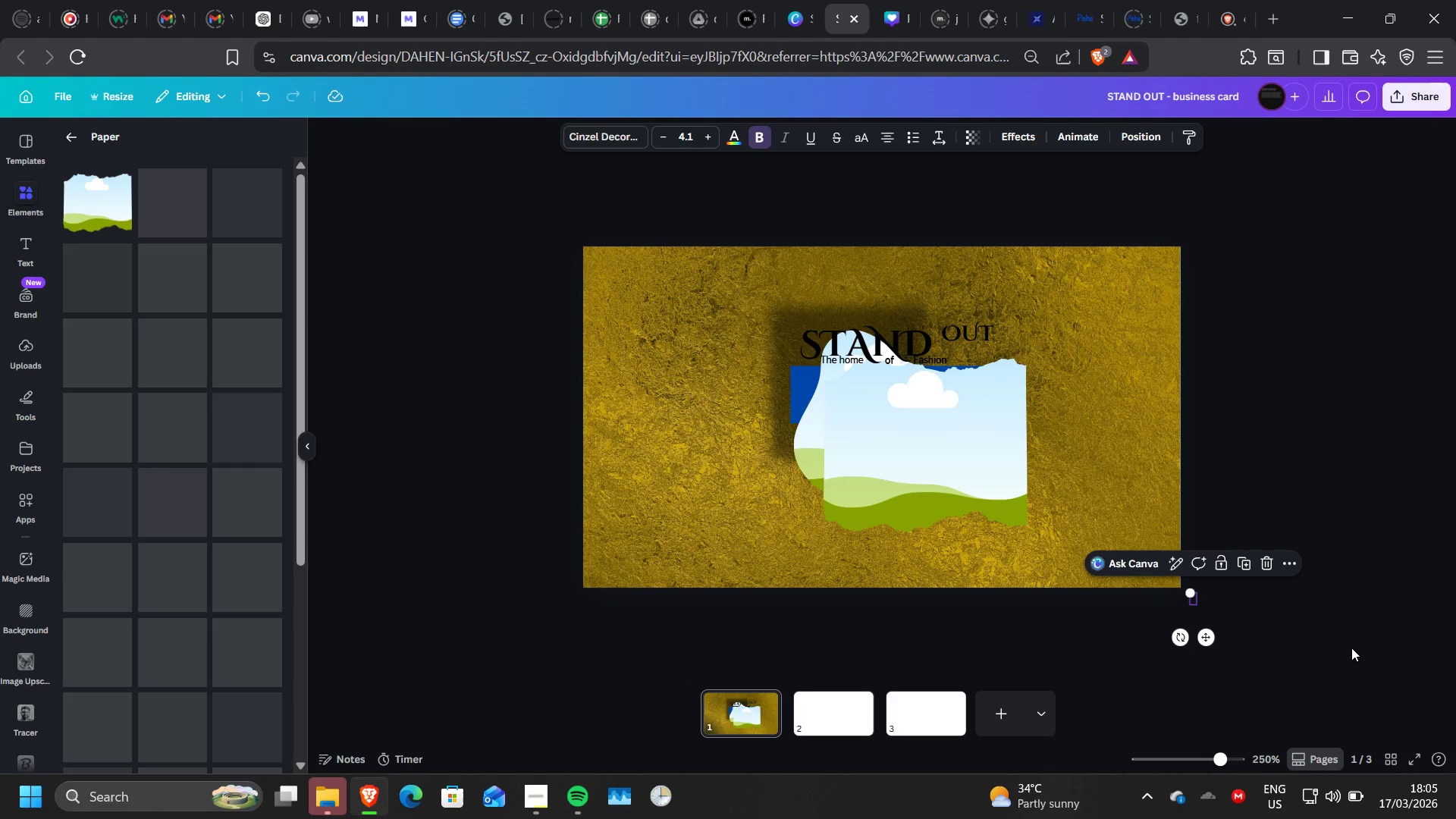 
left_click_drag(start_coordinate=[1204, 633], to_coordinate=[709, 582])
 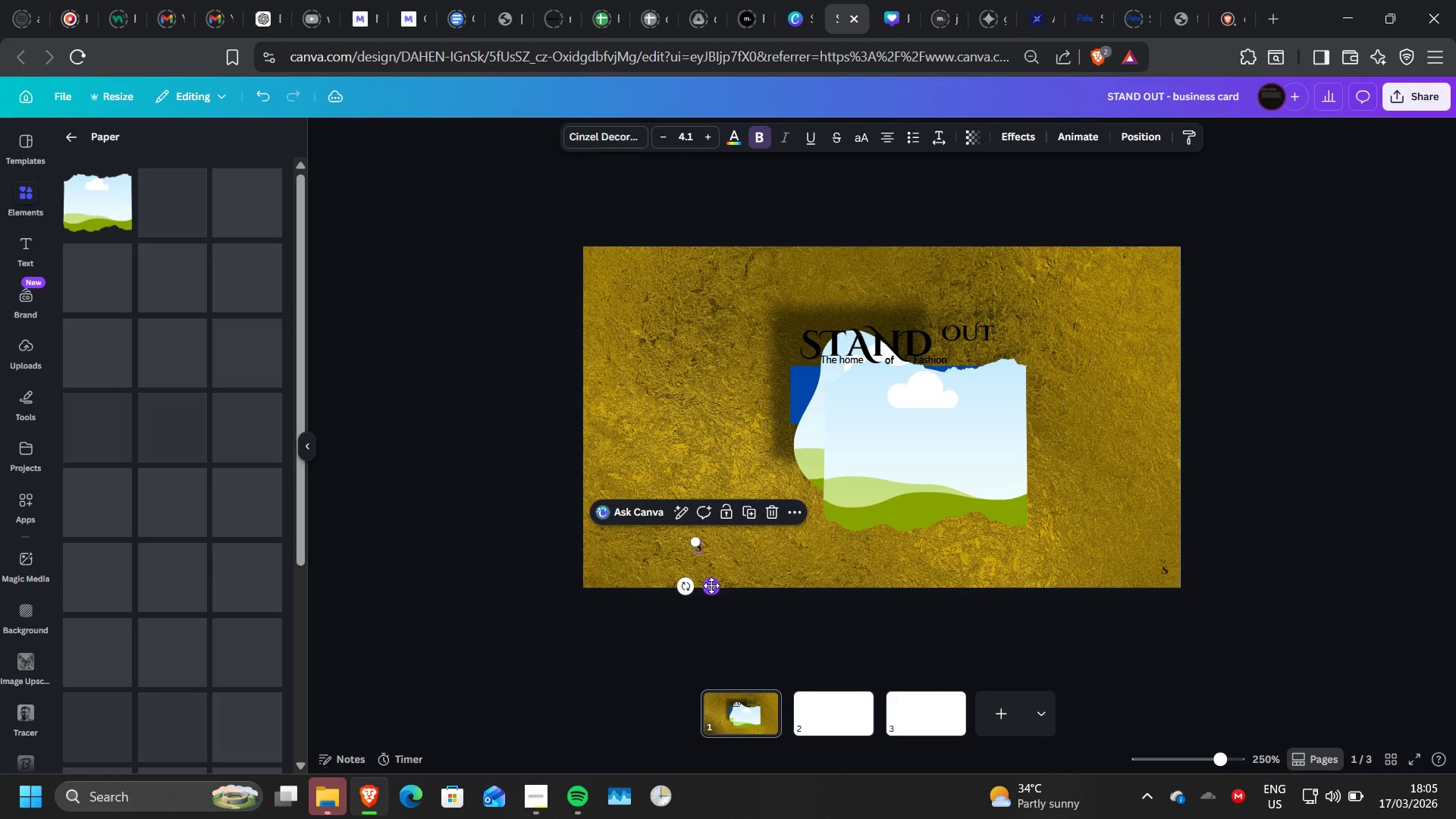 
left_click_drag(start_coordinate=[711, 585], to_coordinate=[612, 604])
 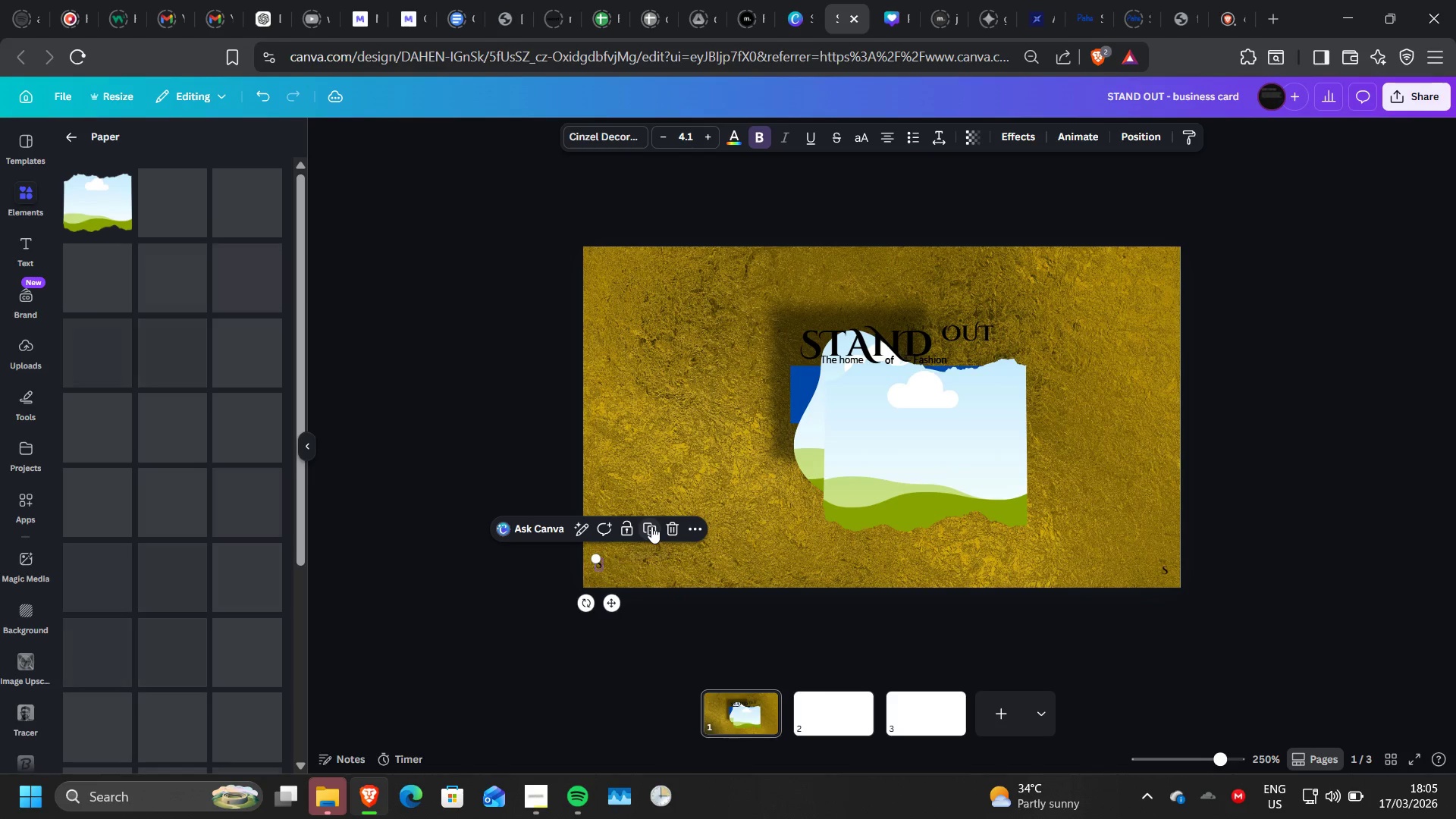 
left_click([651, 526])
 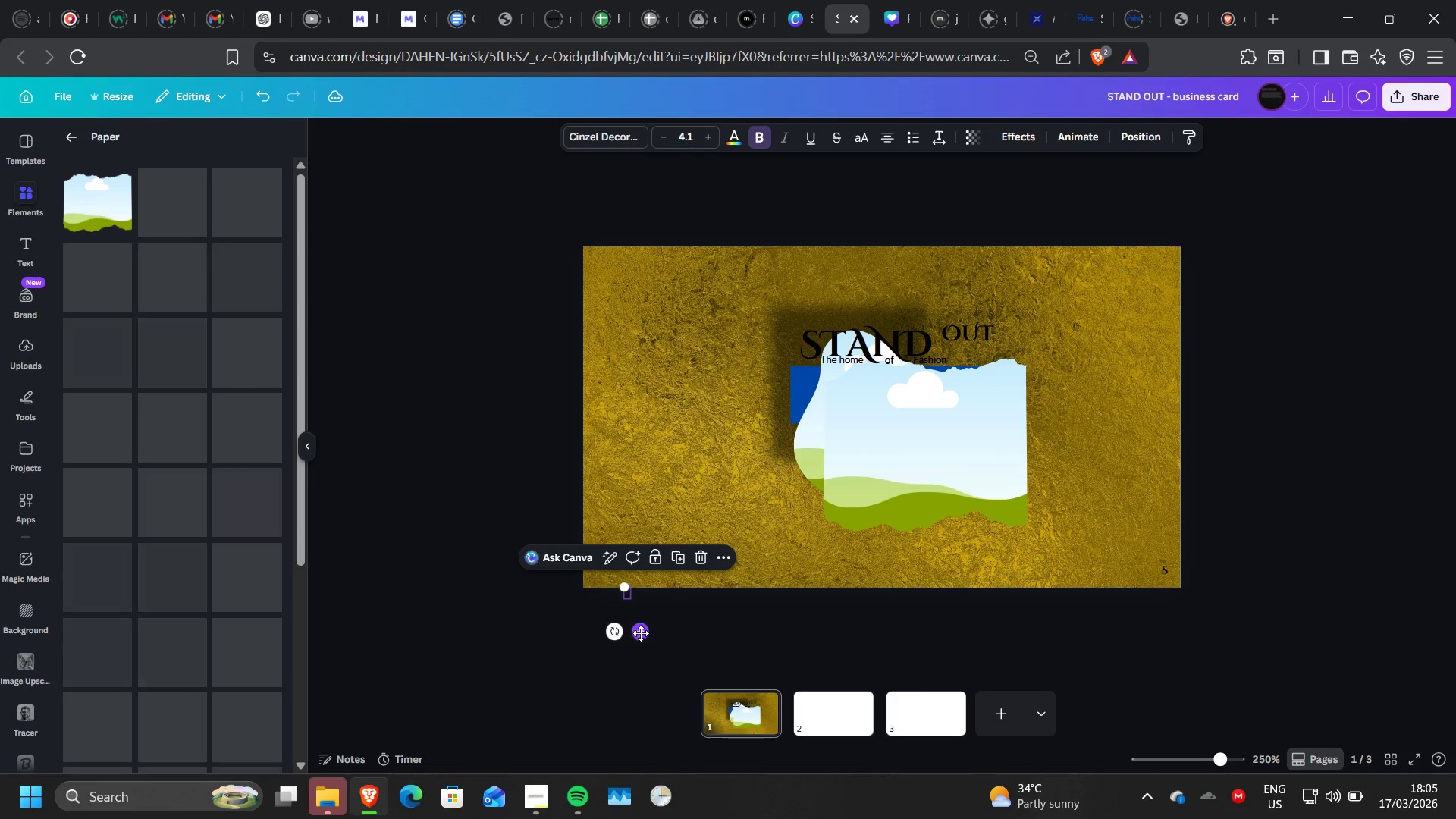 
left_click_drag(start_coordinate=[641, 633], to_coordinate=[641, 331])
 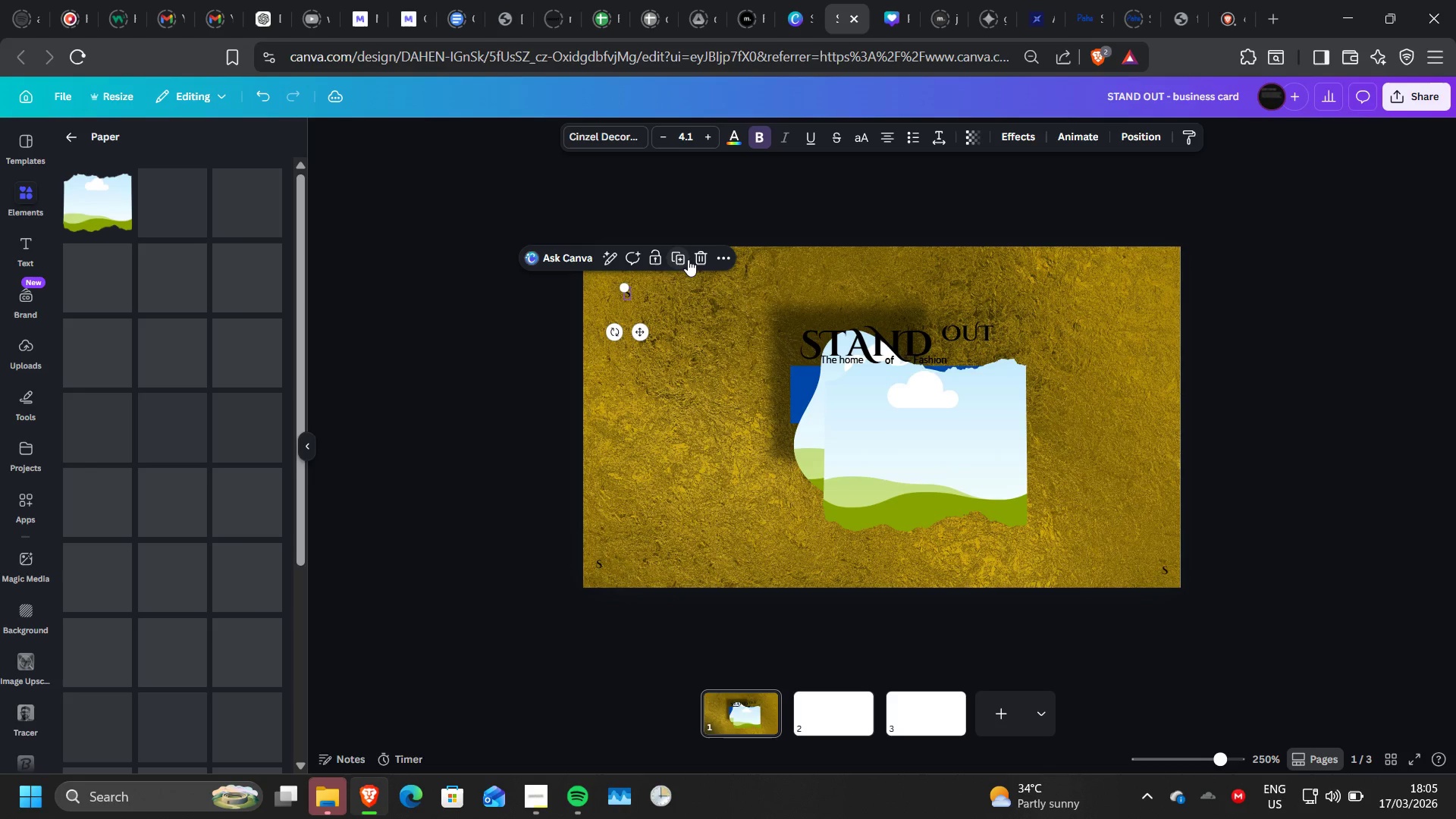 
left_click([681, 261])
 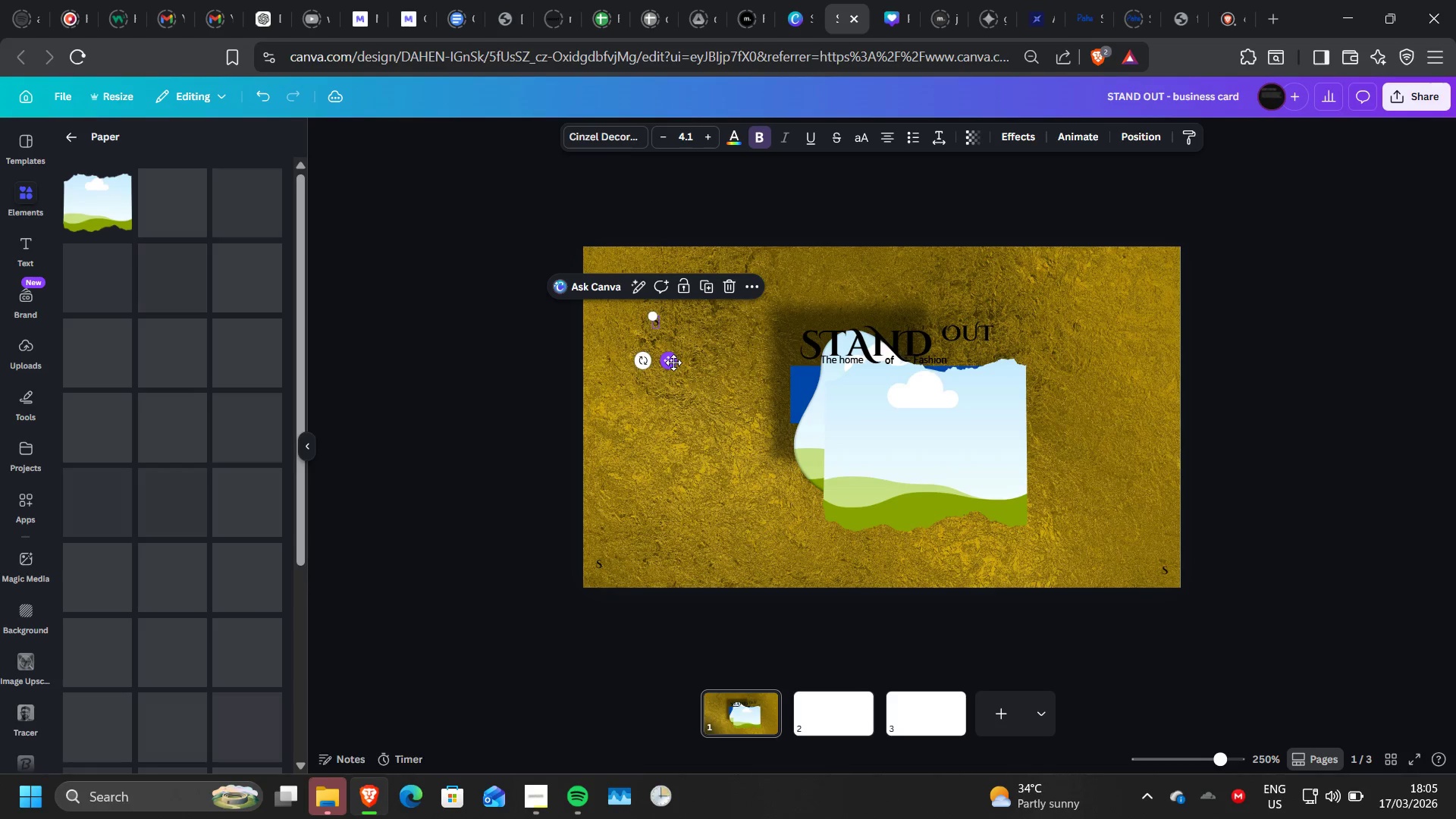 
left_click_drag(start_coordinate=[673, 362], to_coordinate=[1104, 331])
 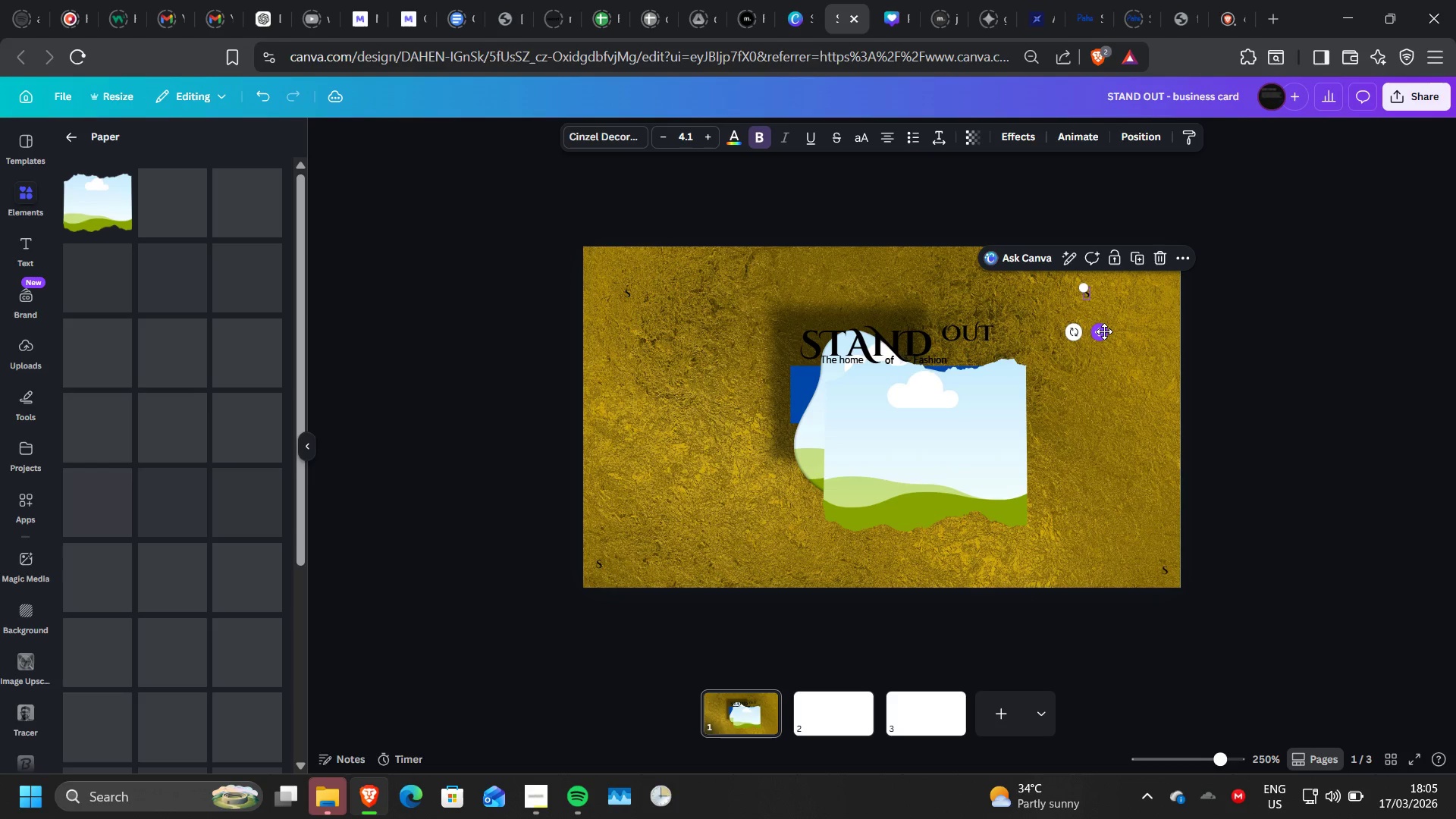 
left_click_drag(start_coordinate=[1104, 331], to_coordinate=[1163, 344])
 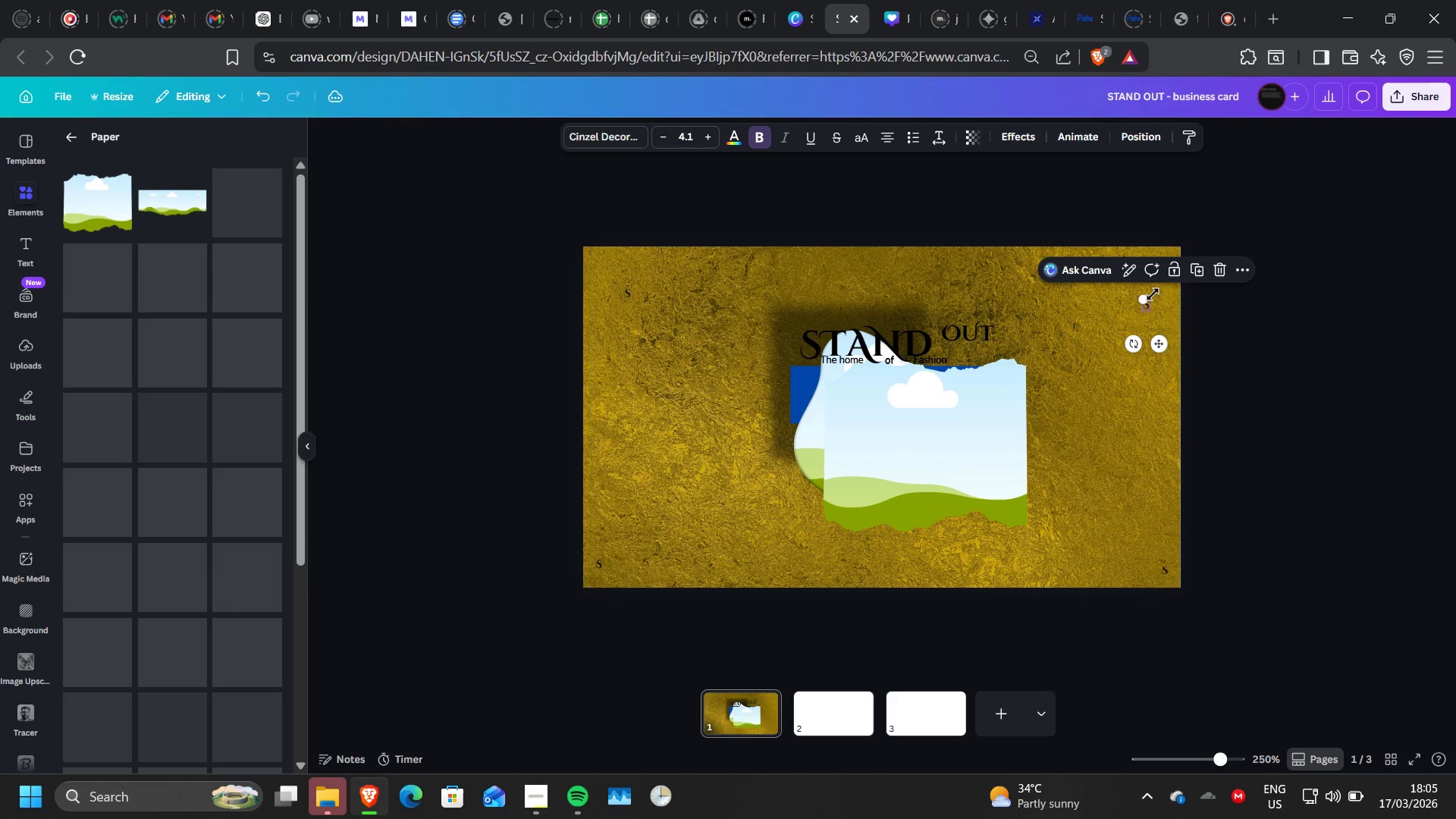 
left_click([1196, 268])
 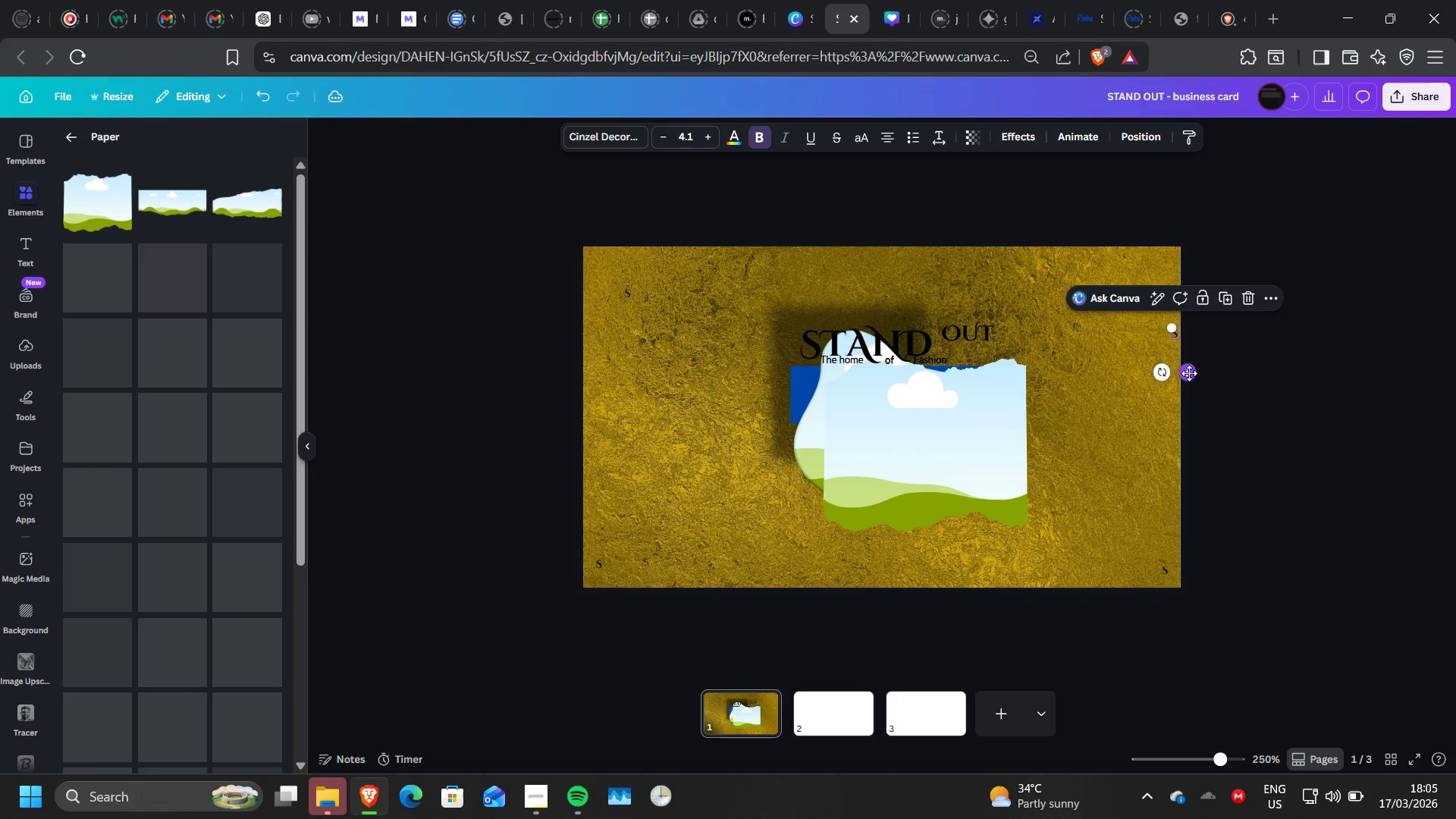 
left_click_drag(start_coordinate=[1189, 373], to_coordinate=[682, 434])
 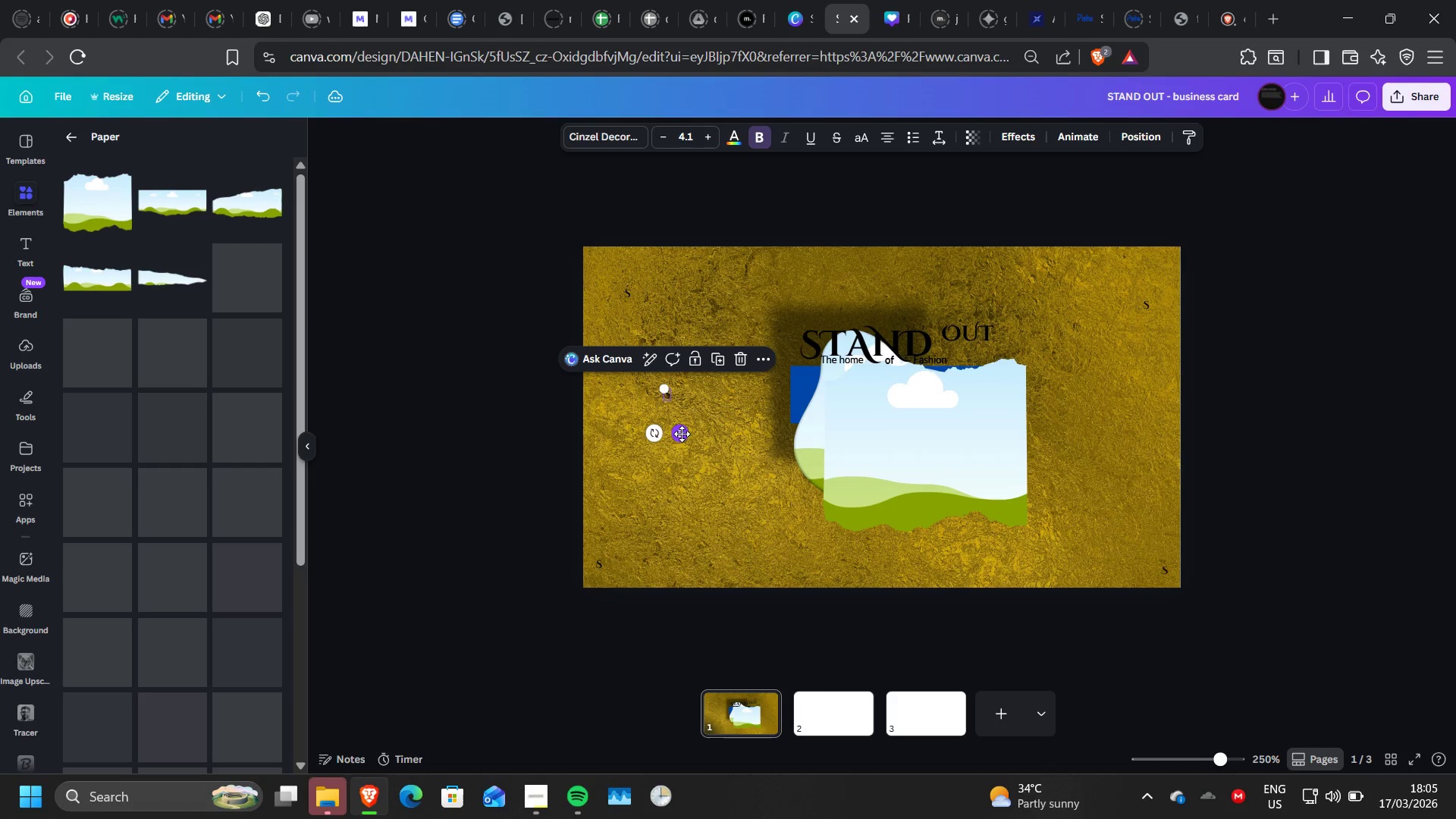 
wait(6.36)
 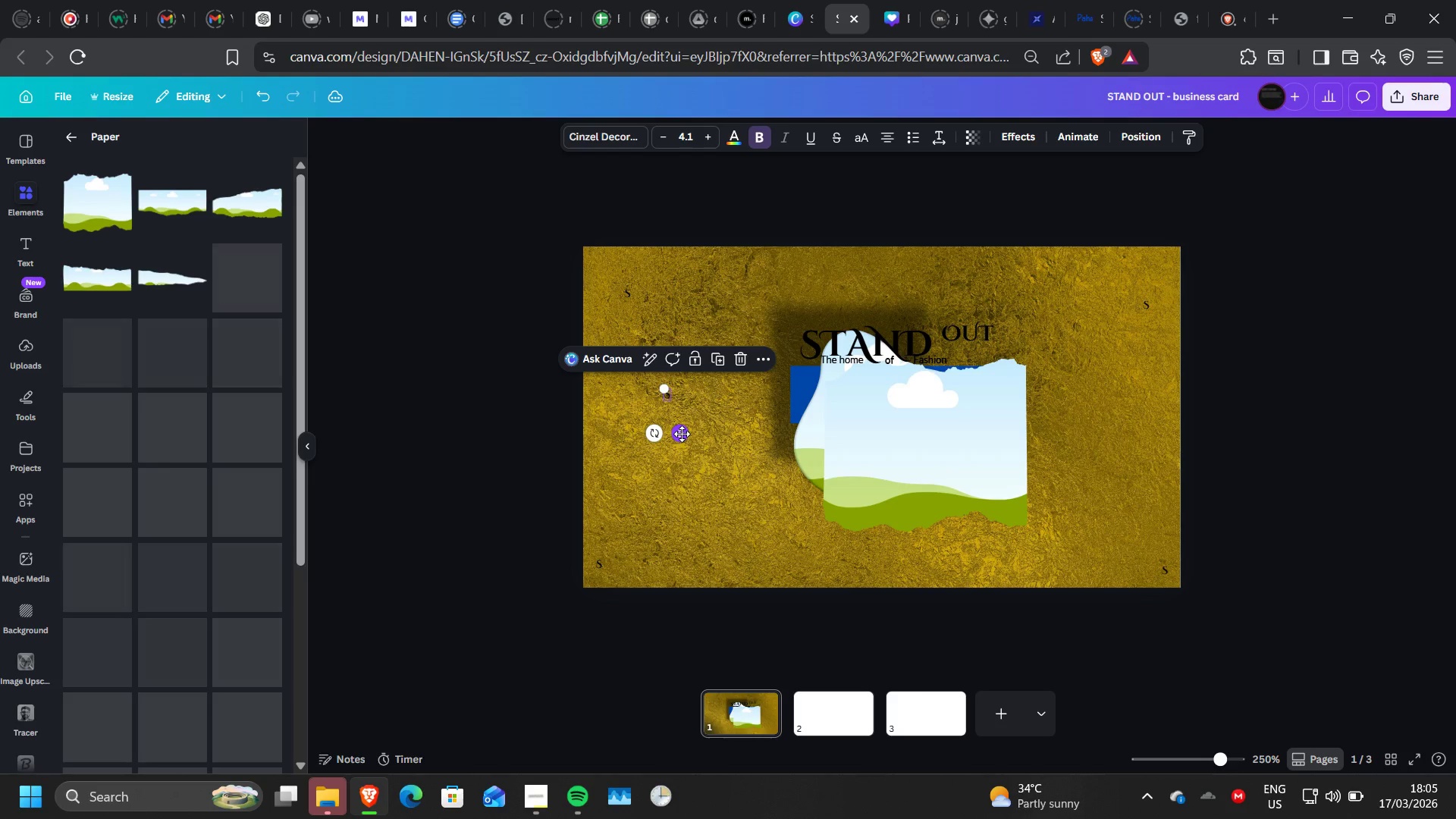 
left_click([722, 353])
 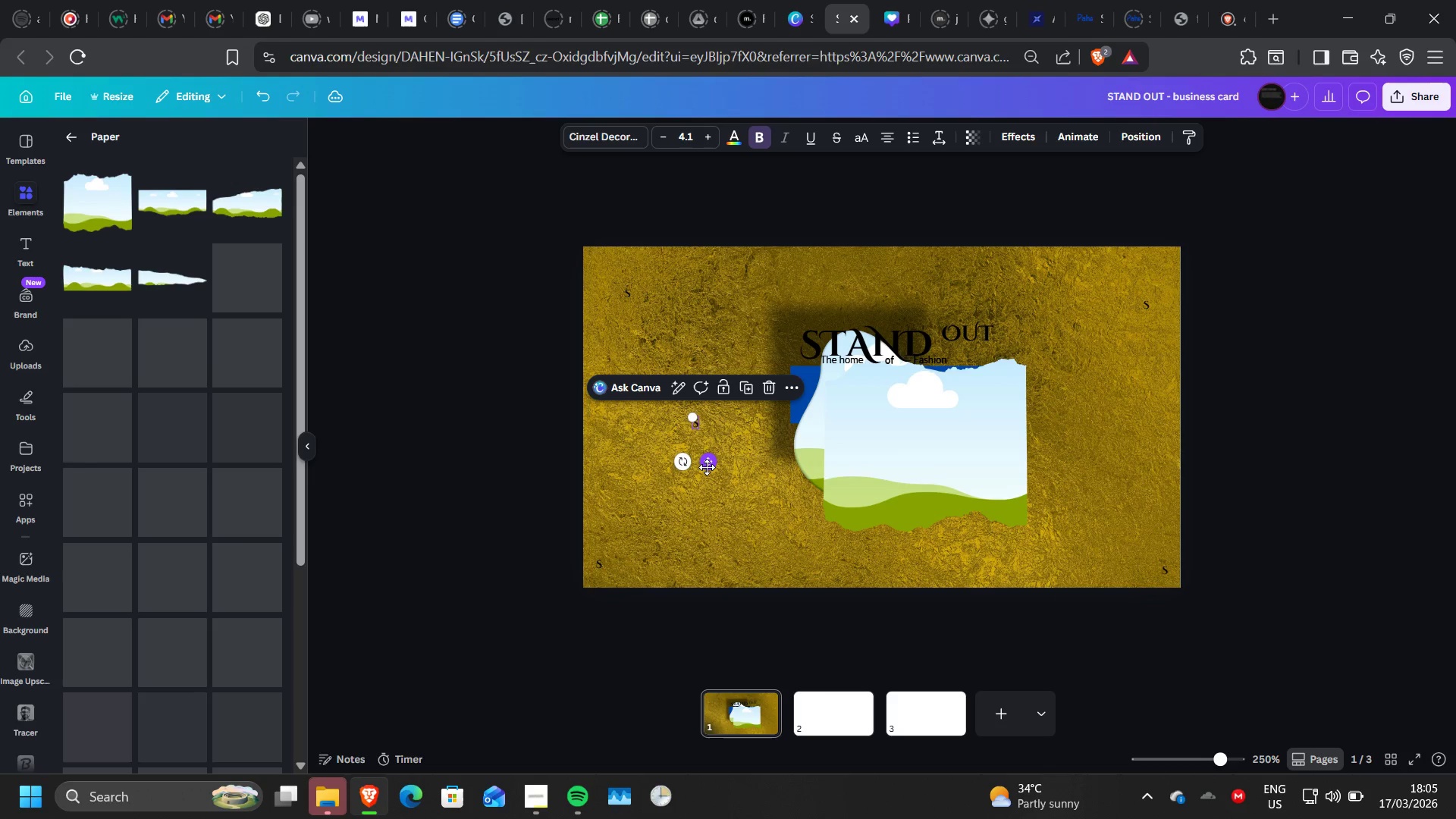 
left_click_drag(start_coordinate=[707, 467], to_coordinate=[1071, 489])
 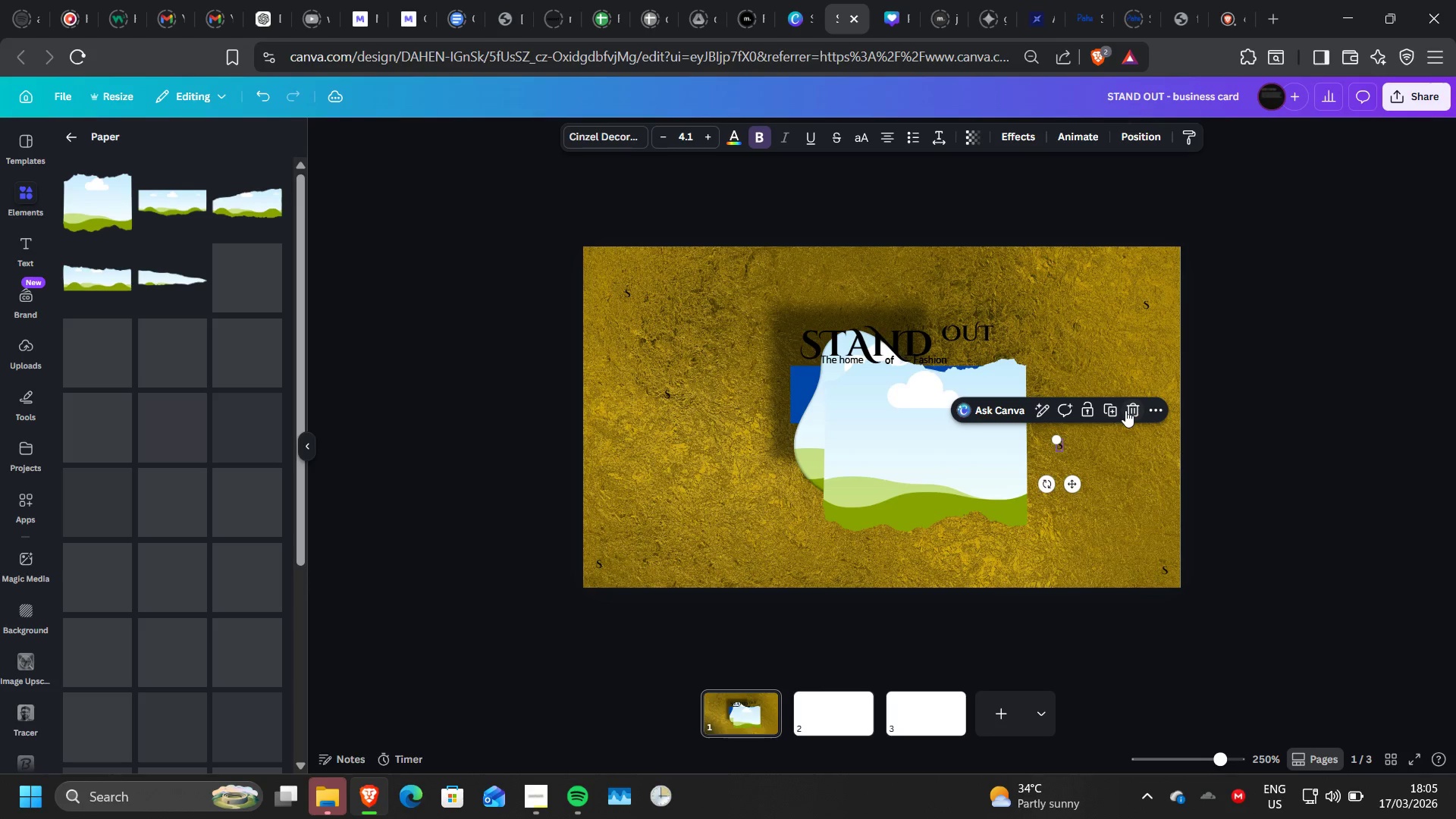 
left_click([1112, 410])
 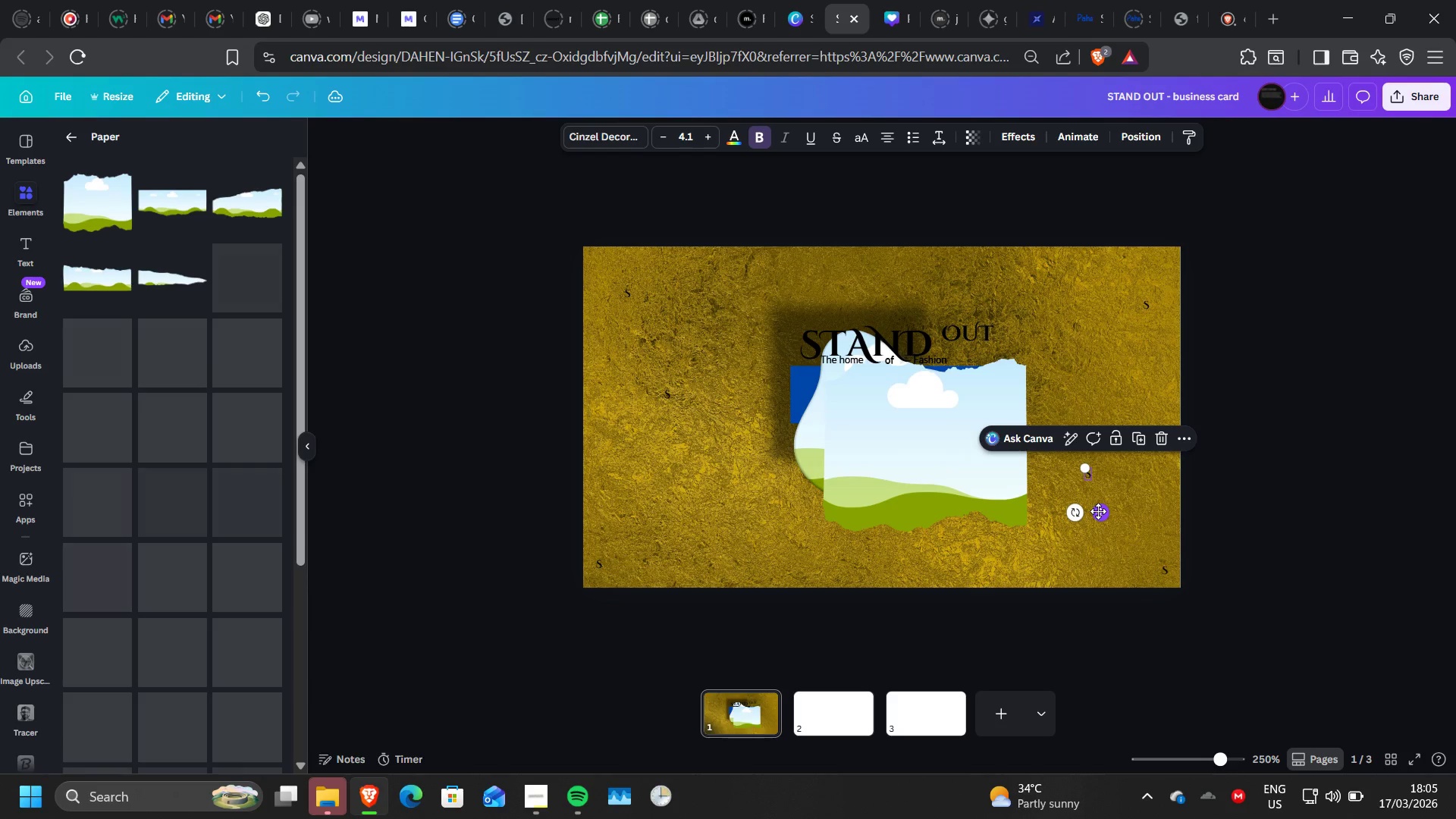 
left_click_drag(start_coordinate=[1098, 511], to_coordinate=[611, 490])
 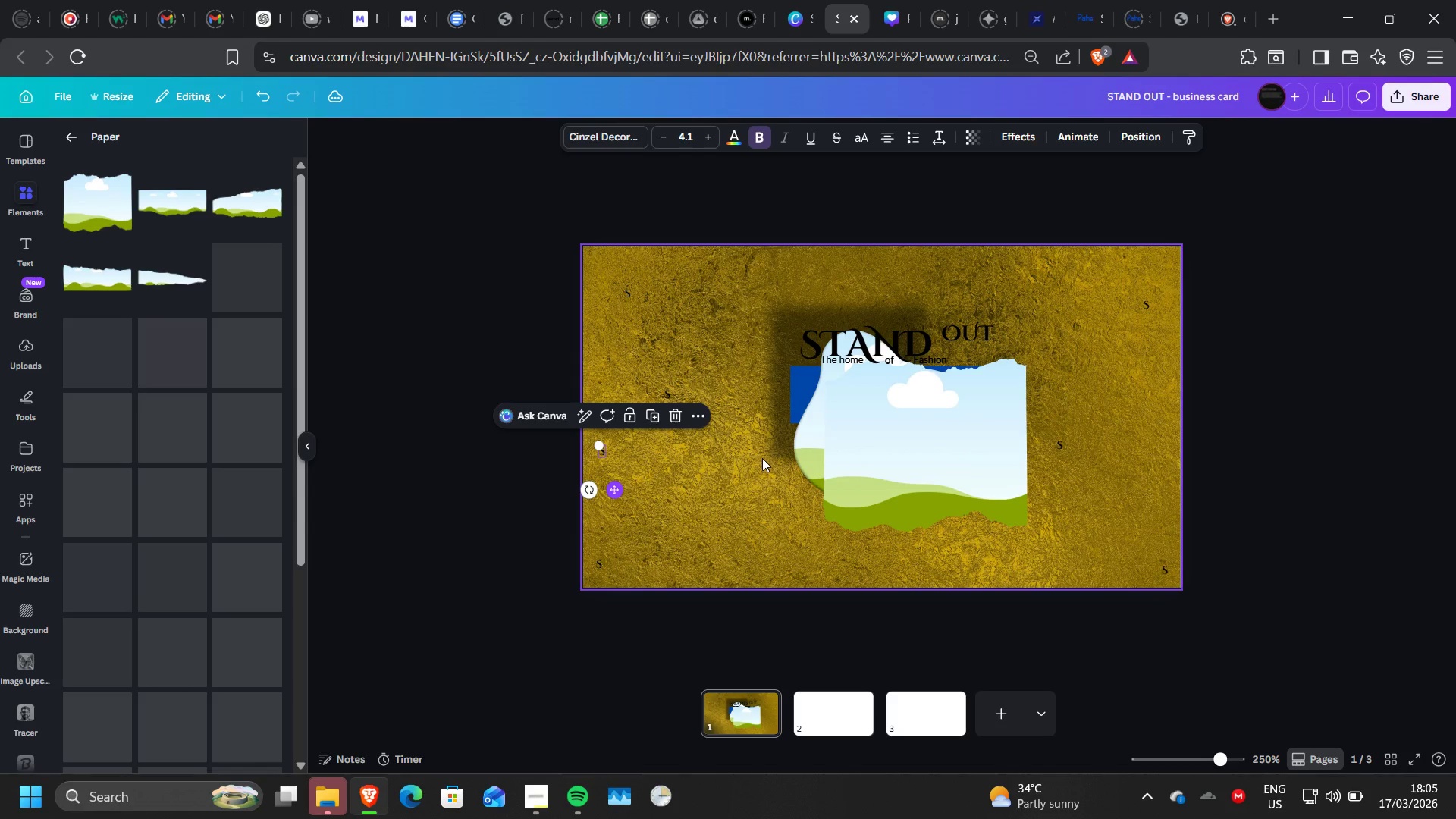 
left_click([648, 420])
 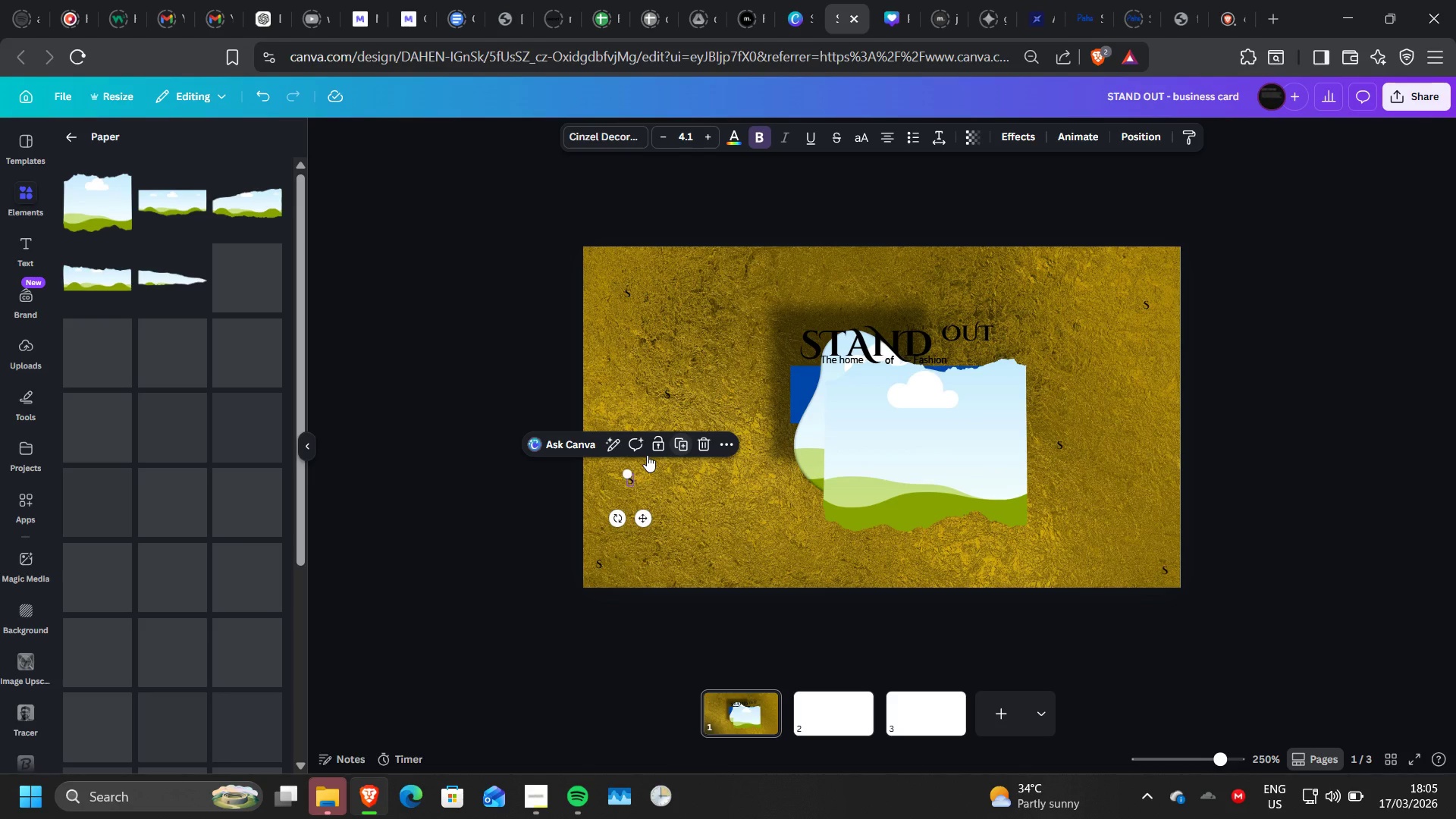 
left_click_drag(start_coordinate=[645, 518], to_coordinate=[1084, 307])
 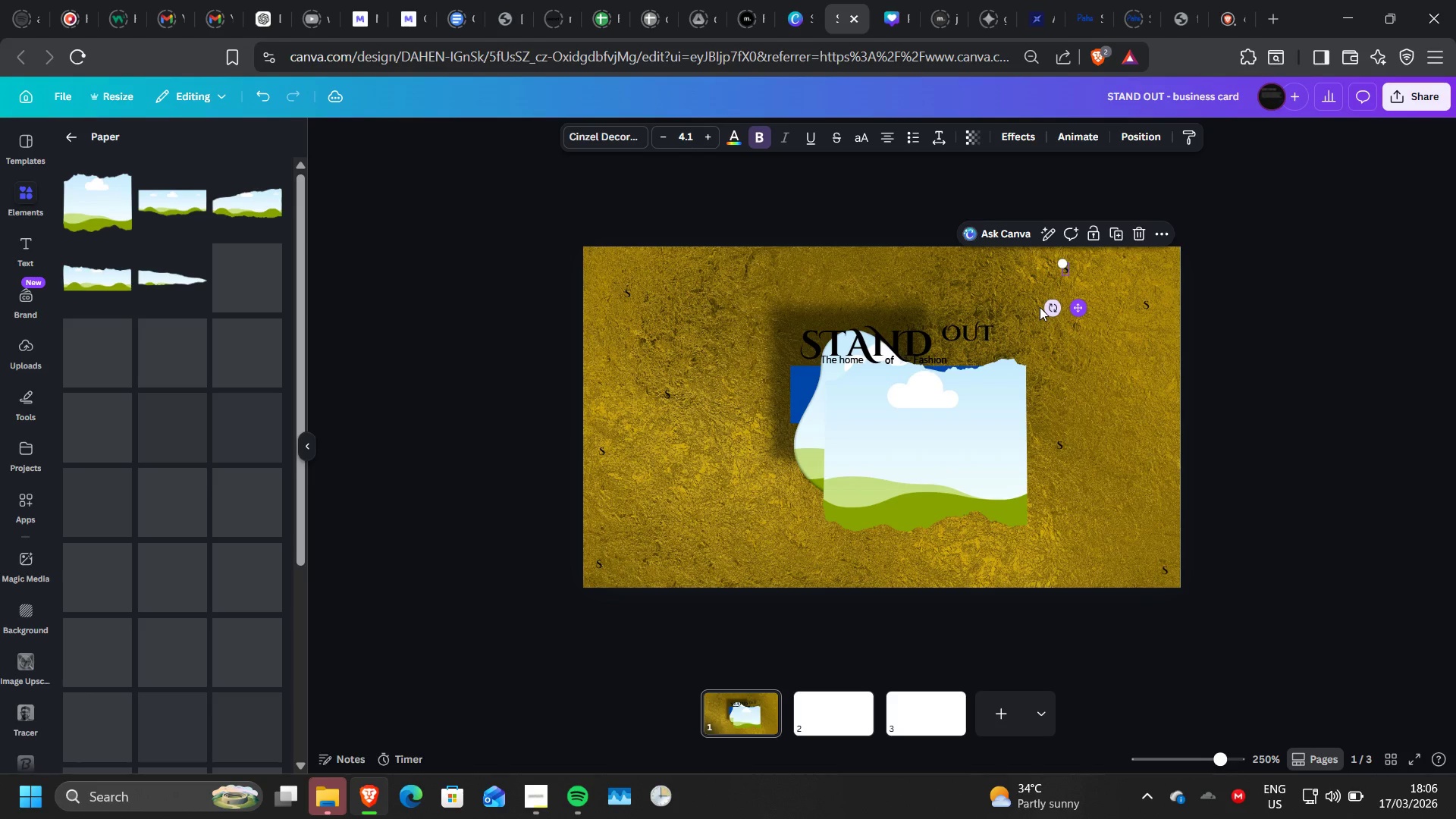 
left_click([1116, 232])
 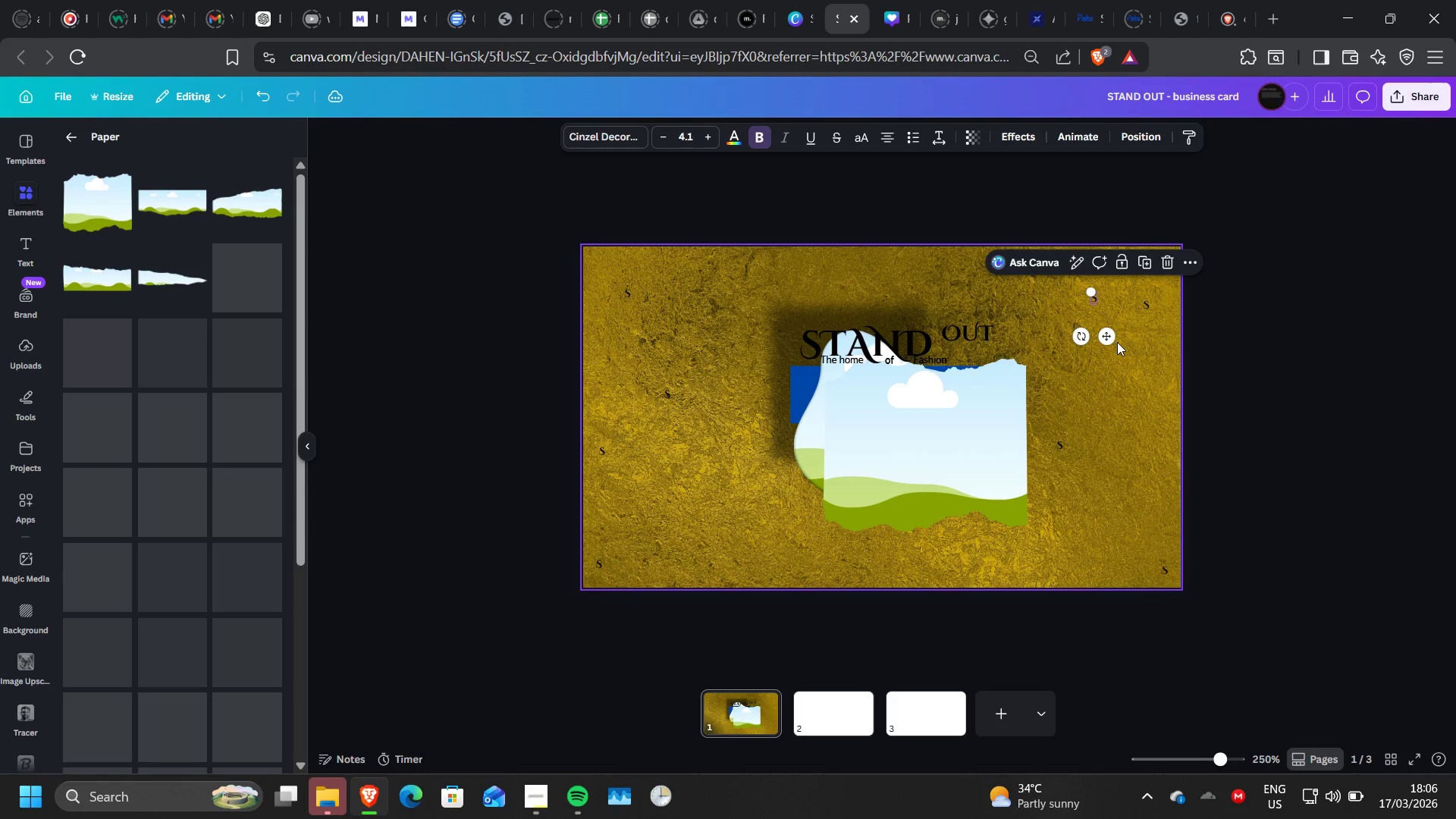 
left_click_drag(start_coordinate=[1109, 339], to_coordinate=[748, 510])
 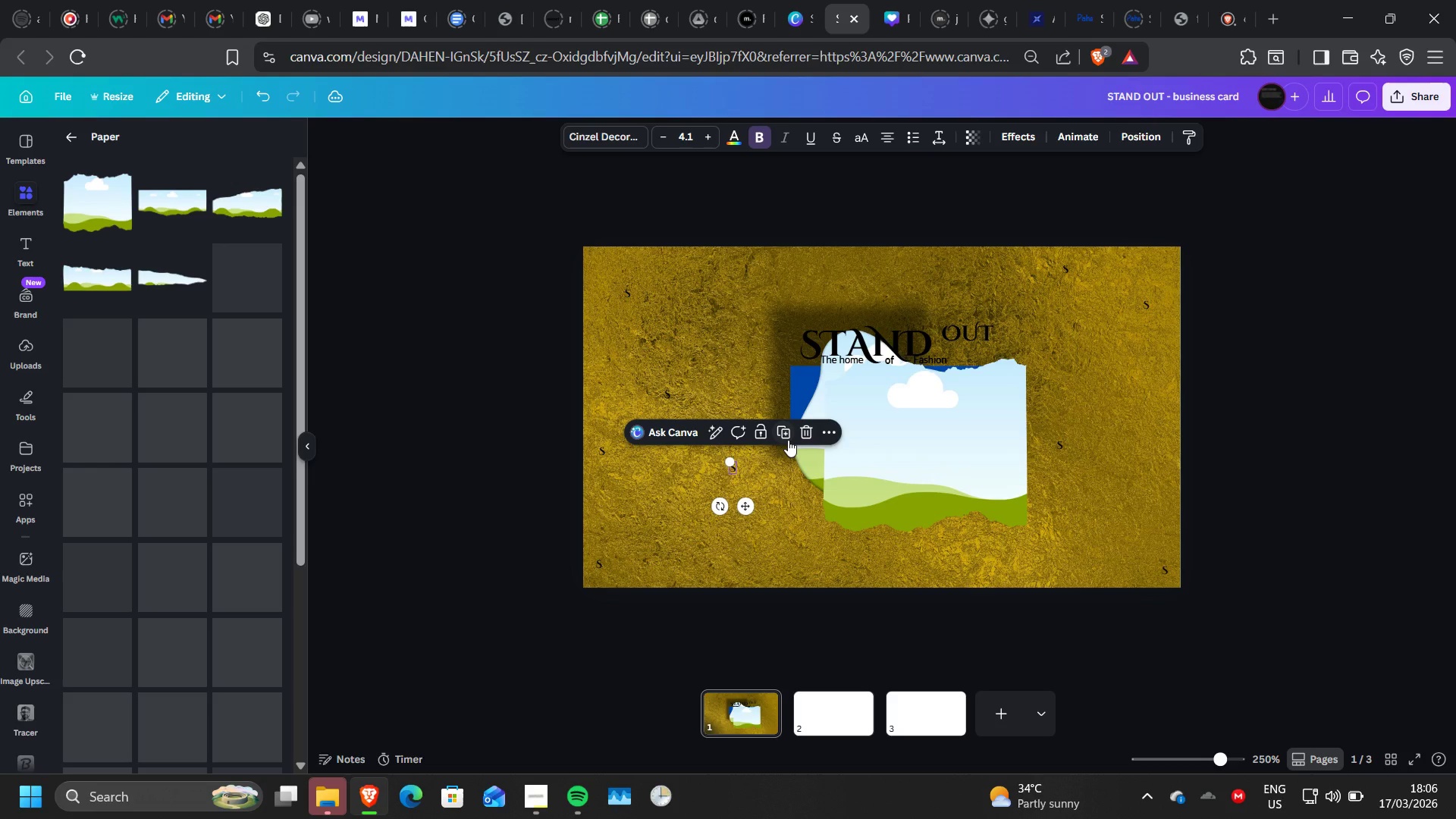 
left_click([788, 439])
 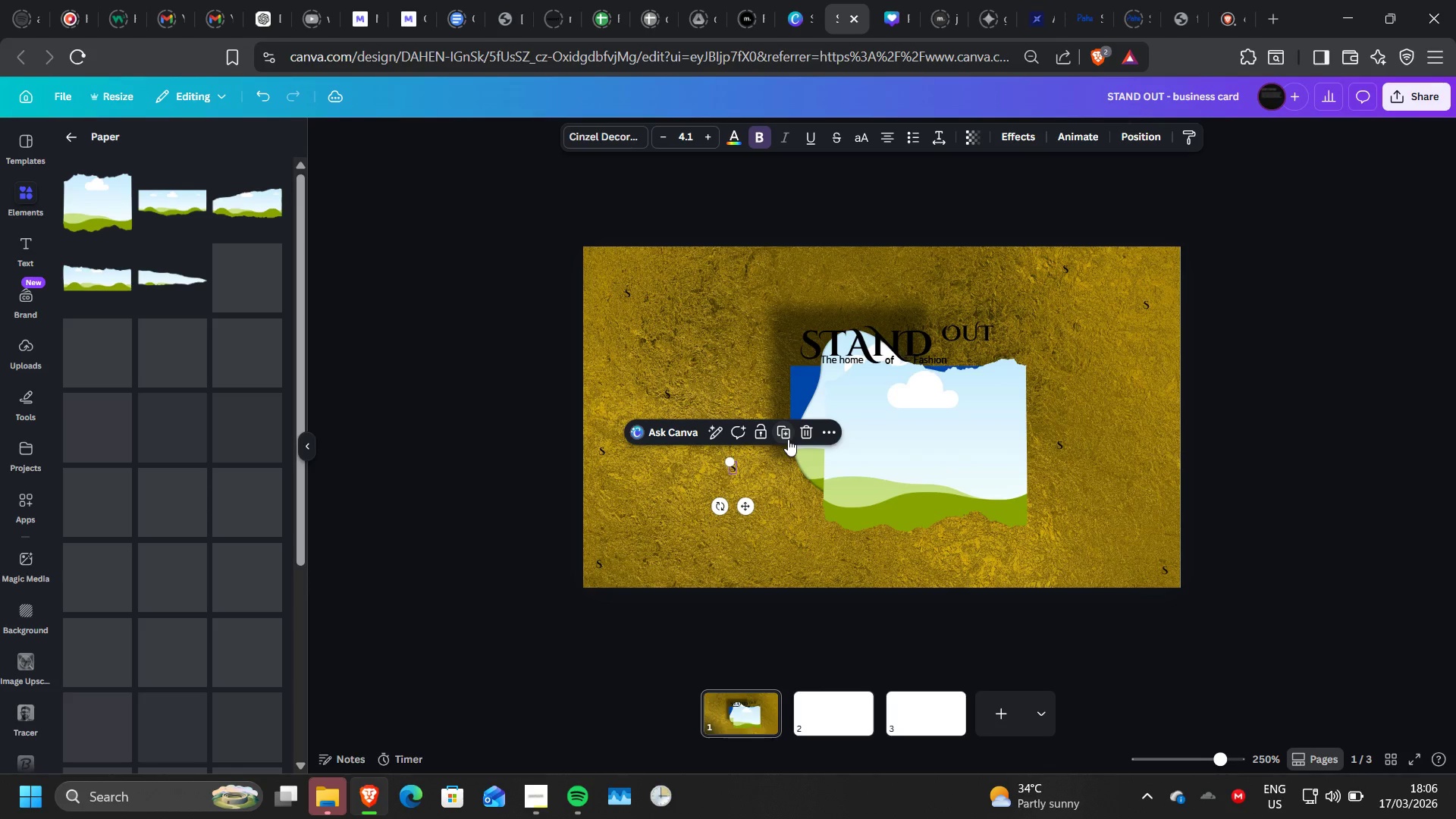 
left_click_drag(start_coordinate=[777, 529], to_coordinate=[1180, 511])
 